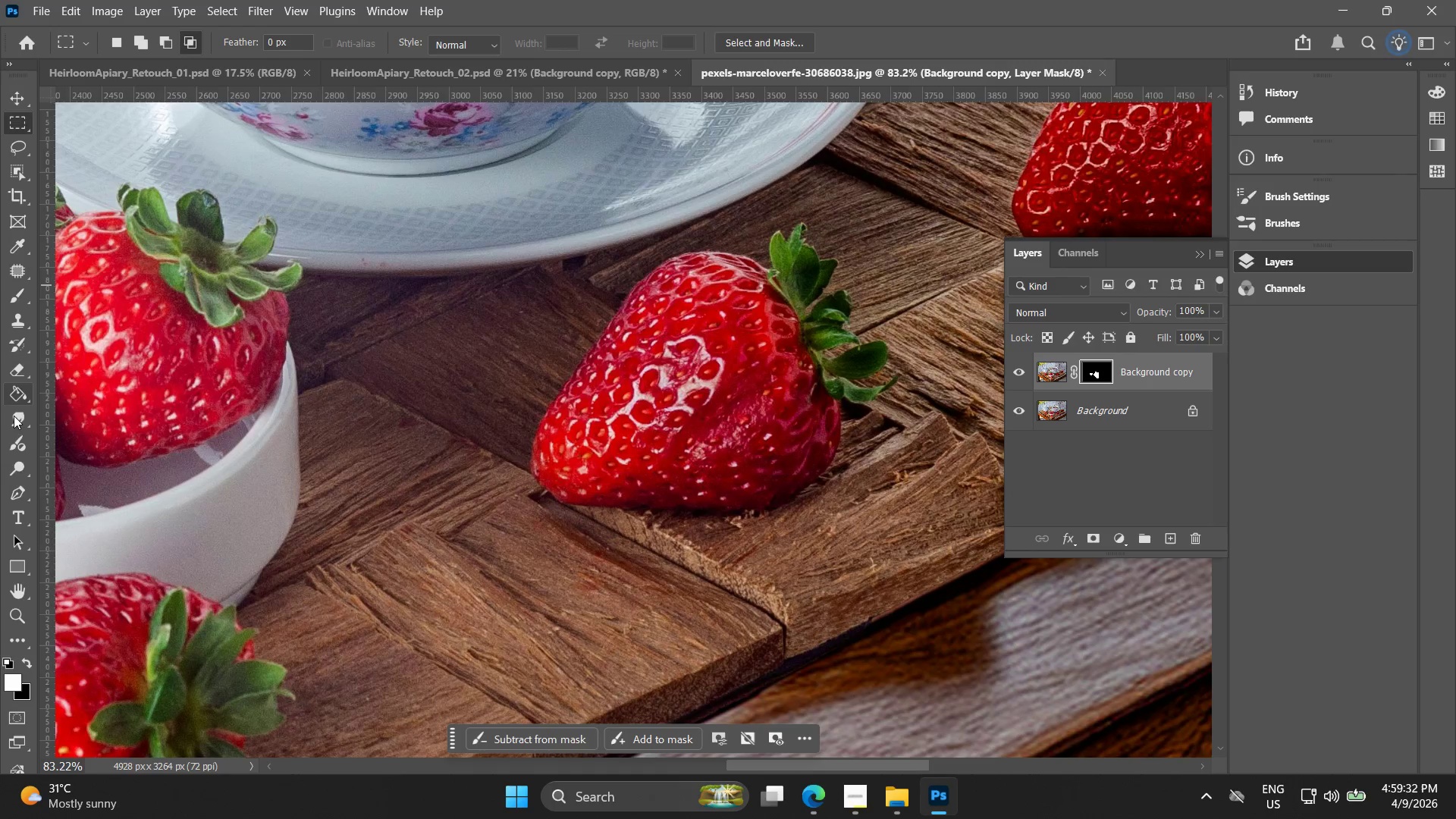 
scroll: coordinate [747, 493], scroll_direction: up, amount: 5.0
 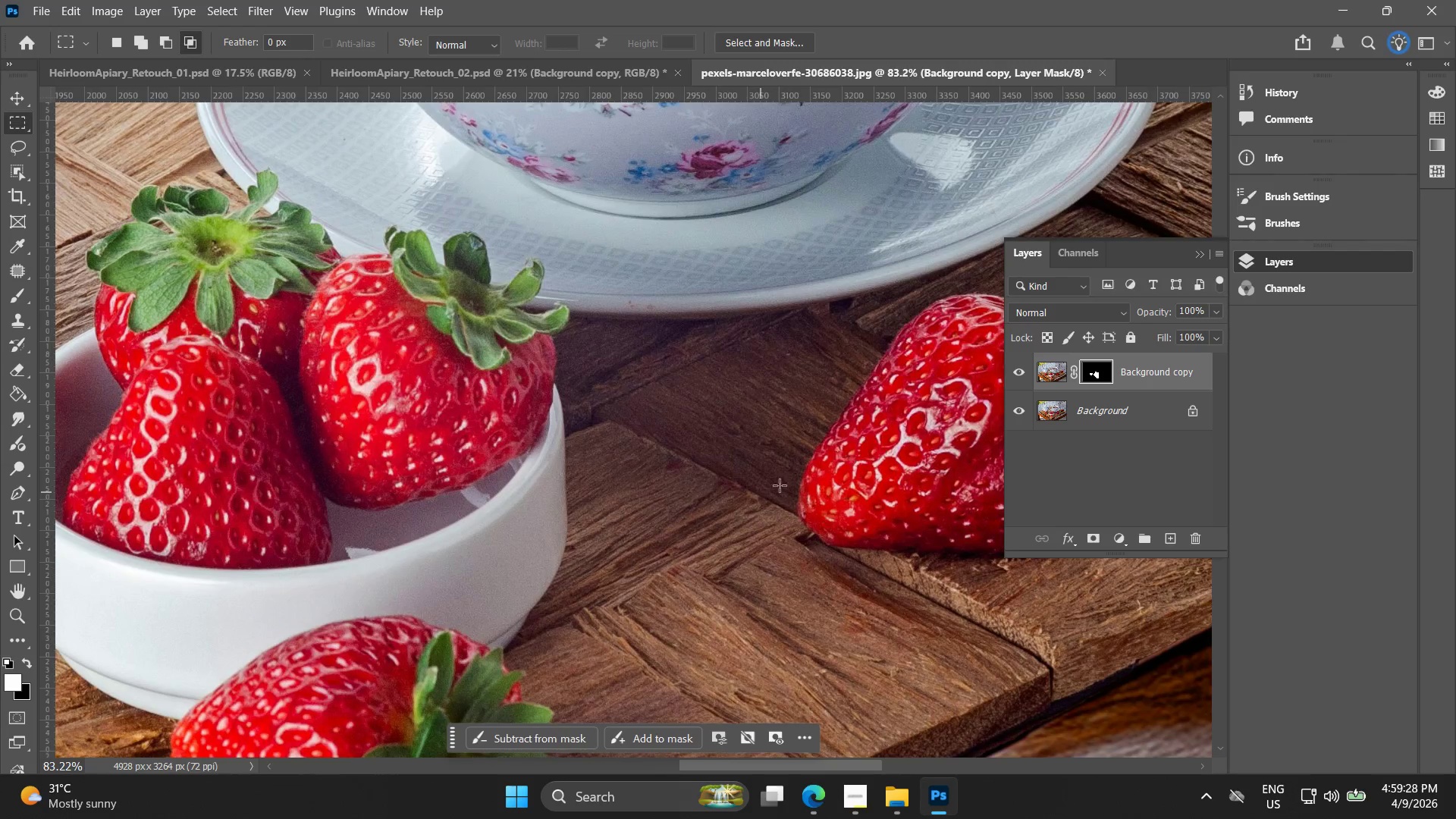 
hold_key(key=AltLeft, duration=0.59)
scroll: coordinate [588, 369], scroll_direction: up, amount: 9.0
 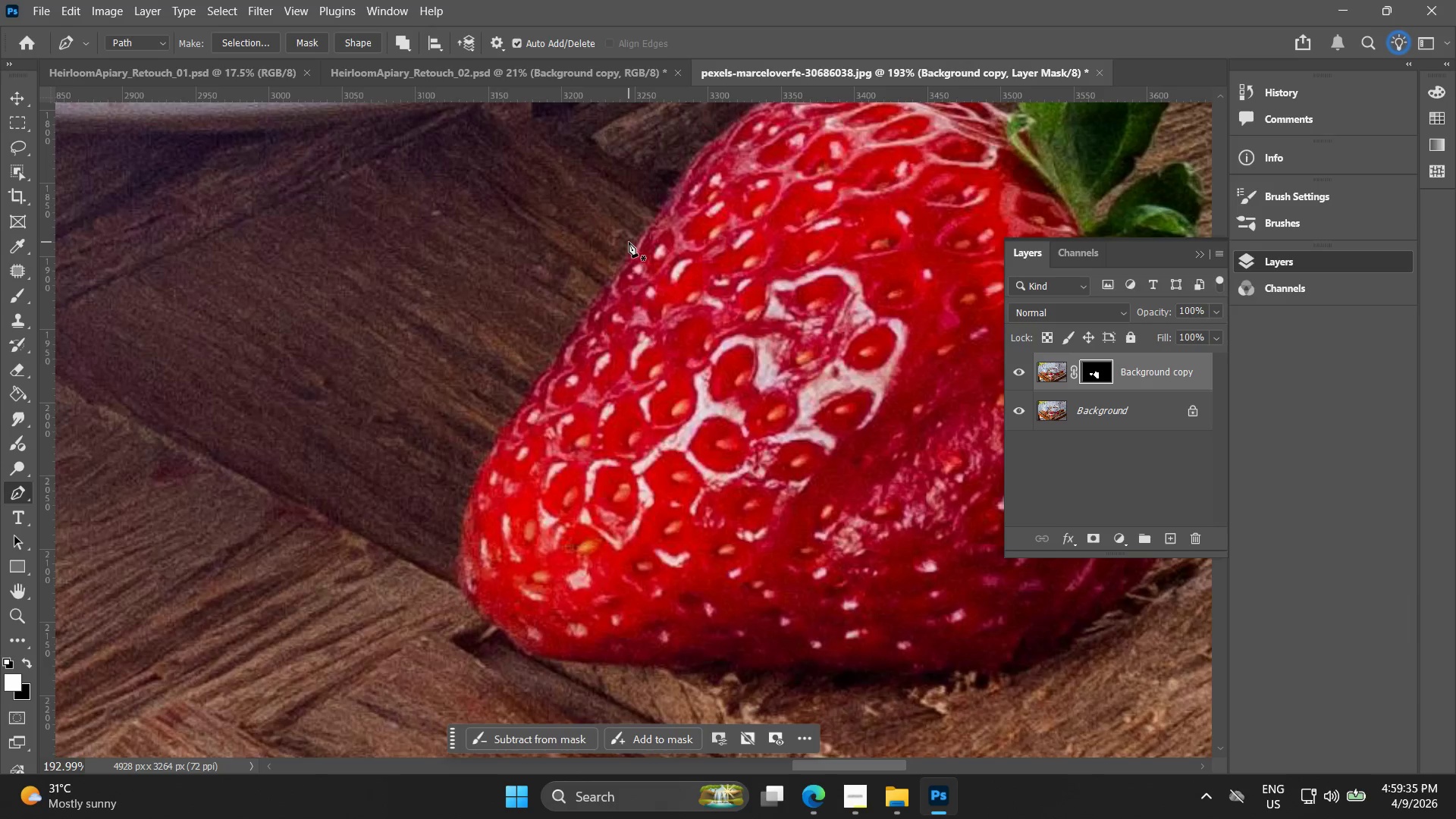 
left_click([629, 240])
 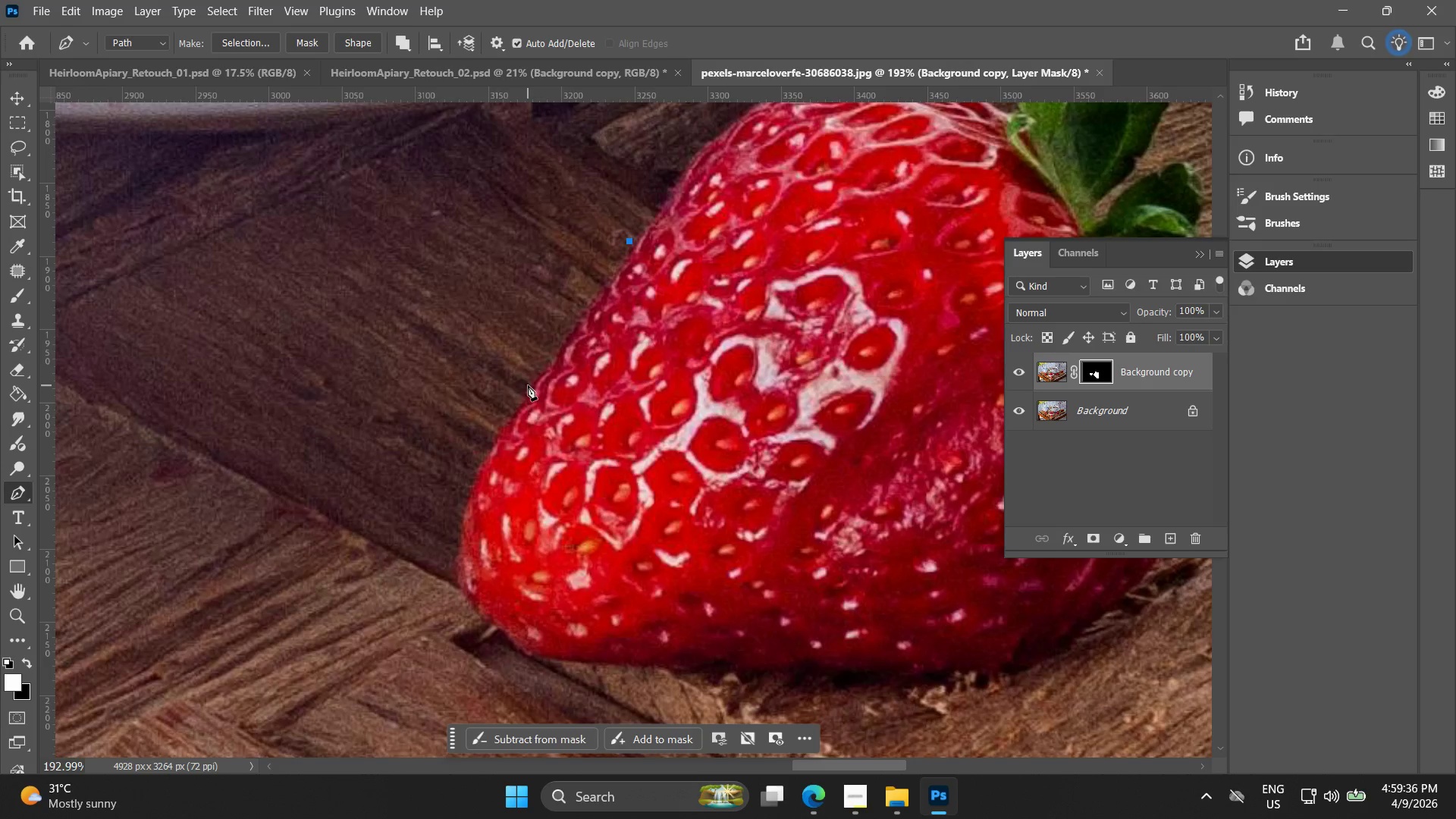 
left_click_drag(start_coordinate=[526, 388], to_coordinate=[486, 451])
 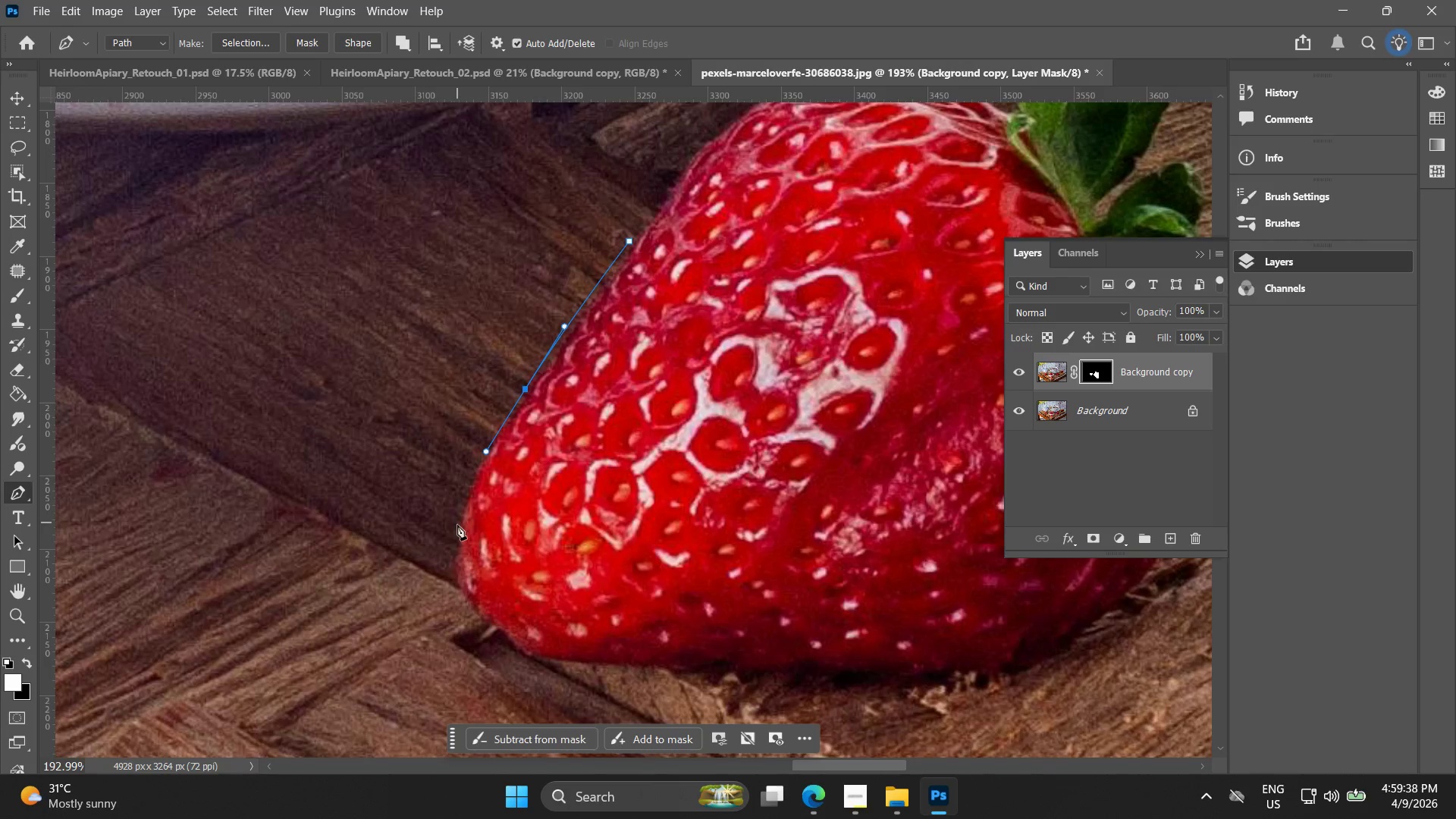 
left_click_drag(start_coordinate=[457, 527], to_coordinate=[455, 572])
 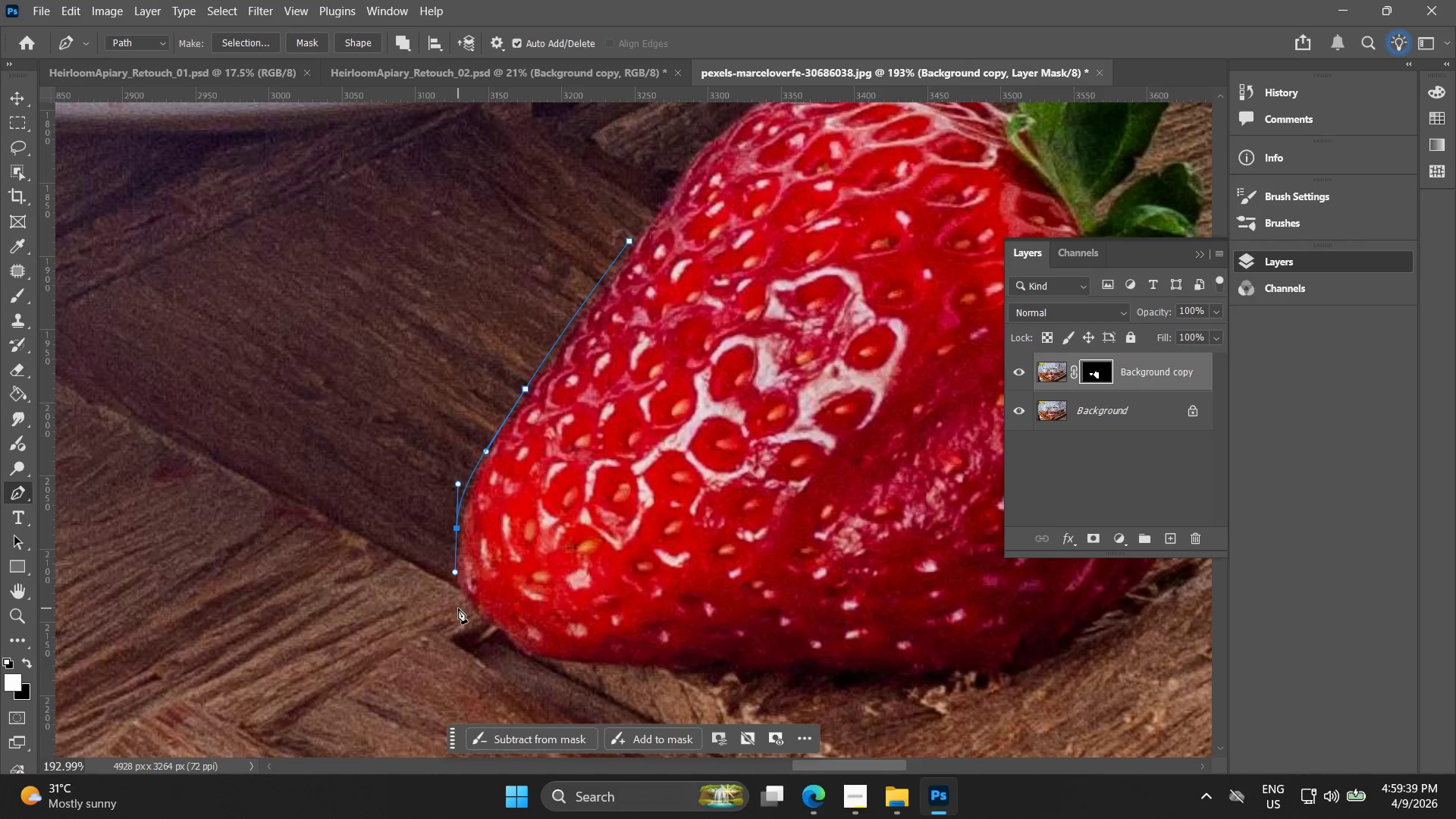 
left_click_drag(start_coordinate=[458, 608], to_coordinate=[473, 629])
 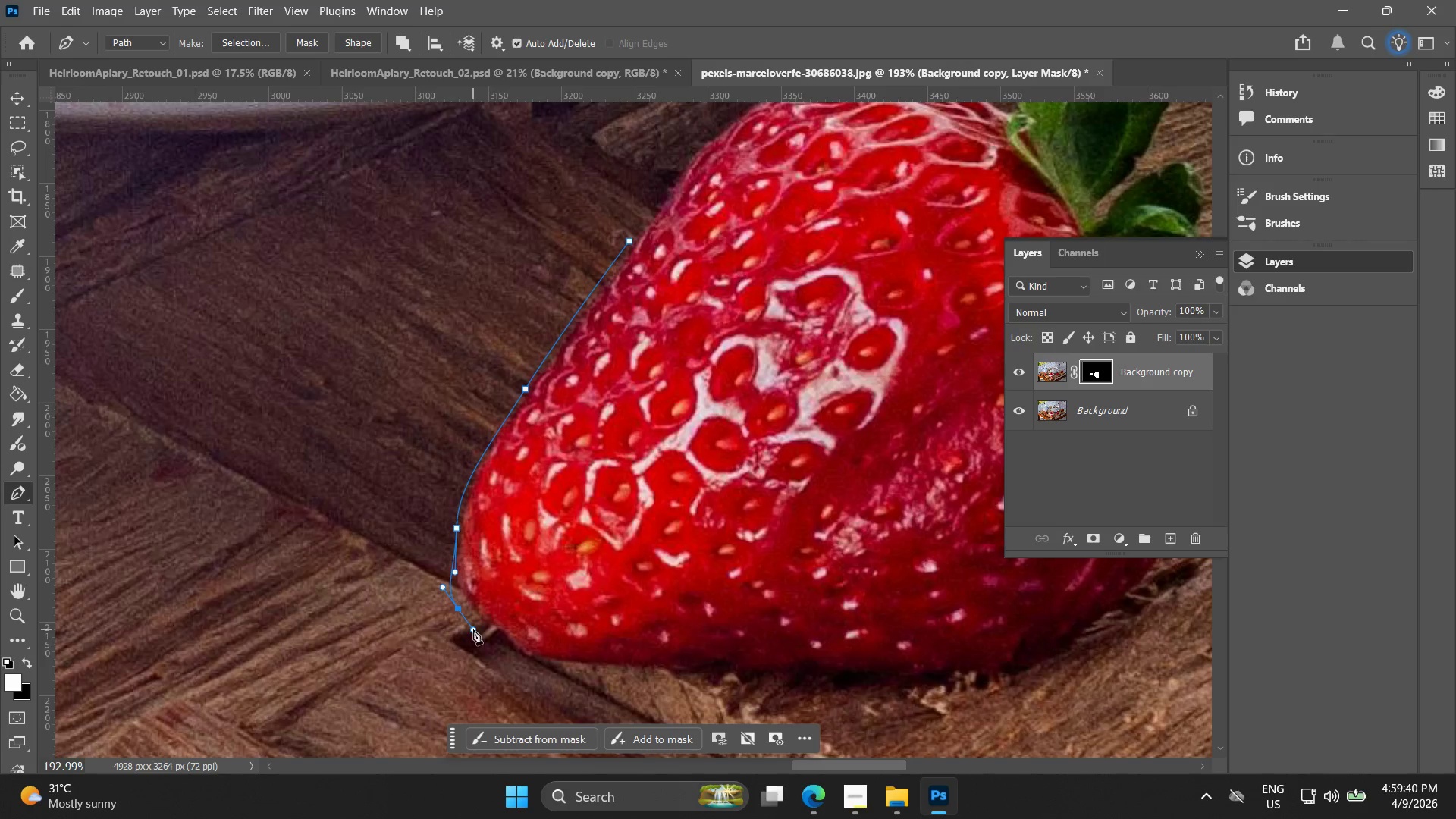 
key(Control+ControlLeft)
 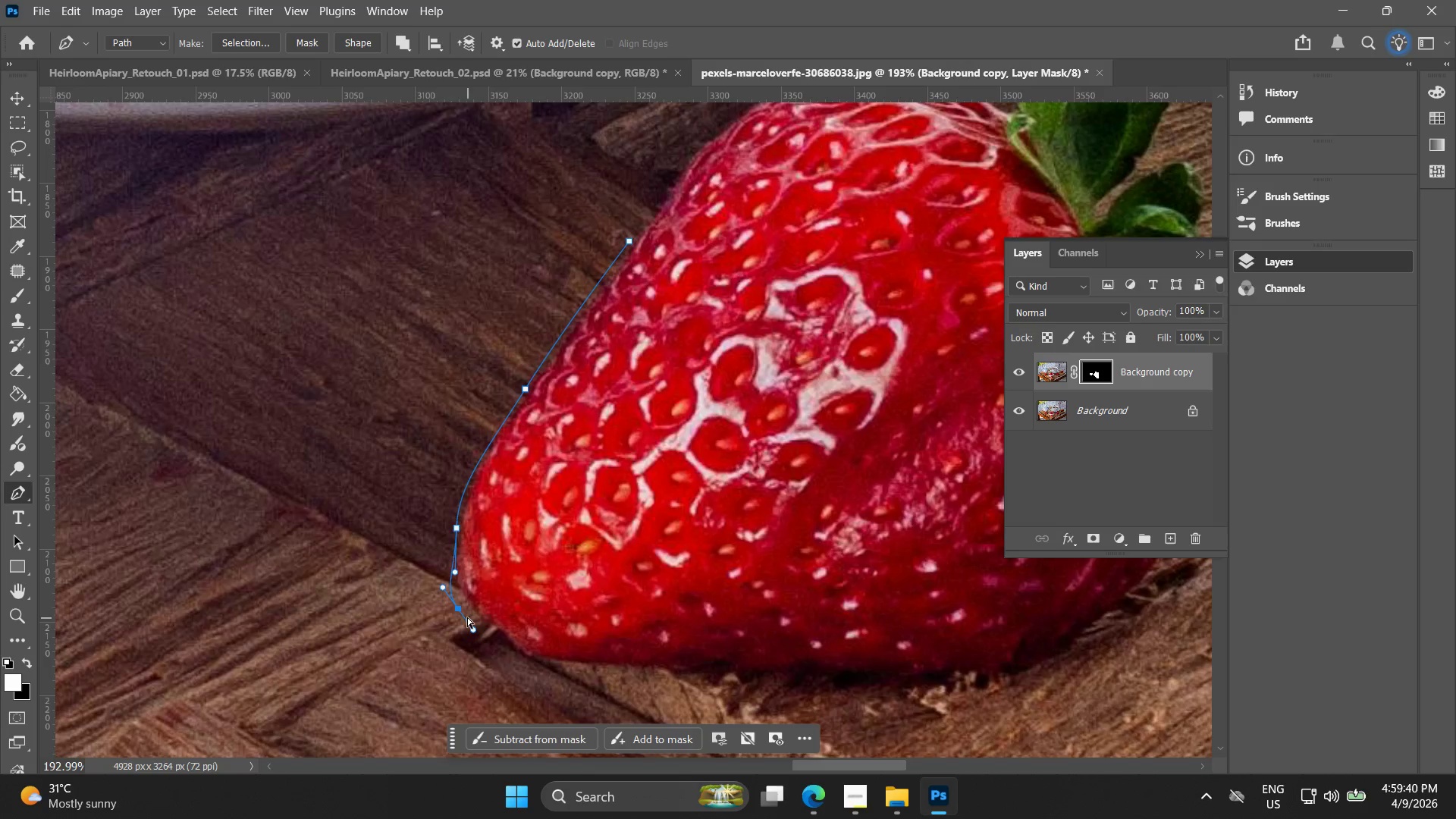 
key(Control+Z)
 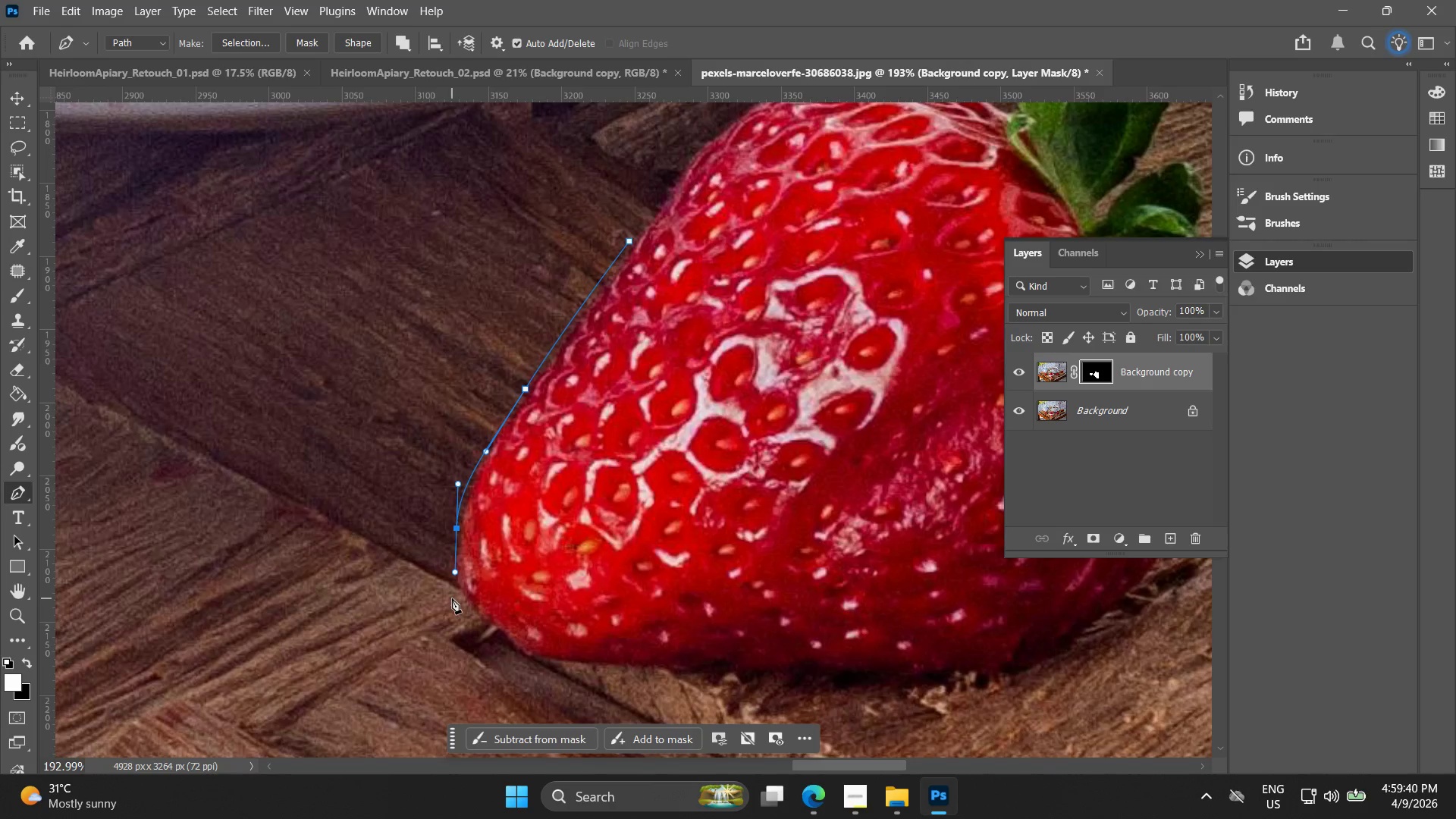 
key(Control+ControlLeft)
 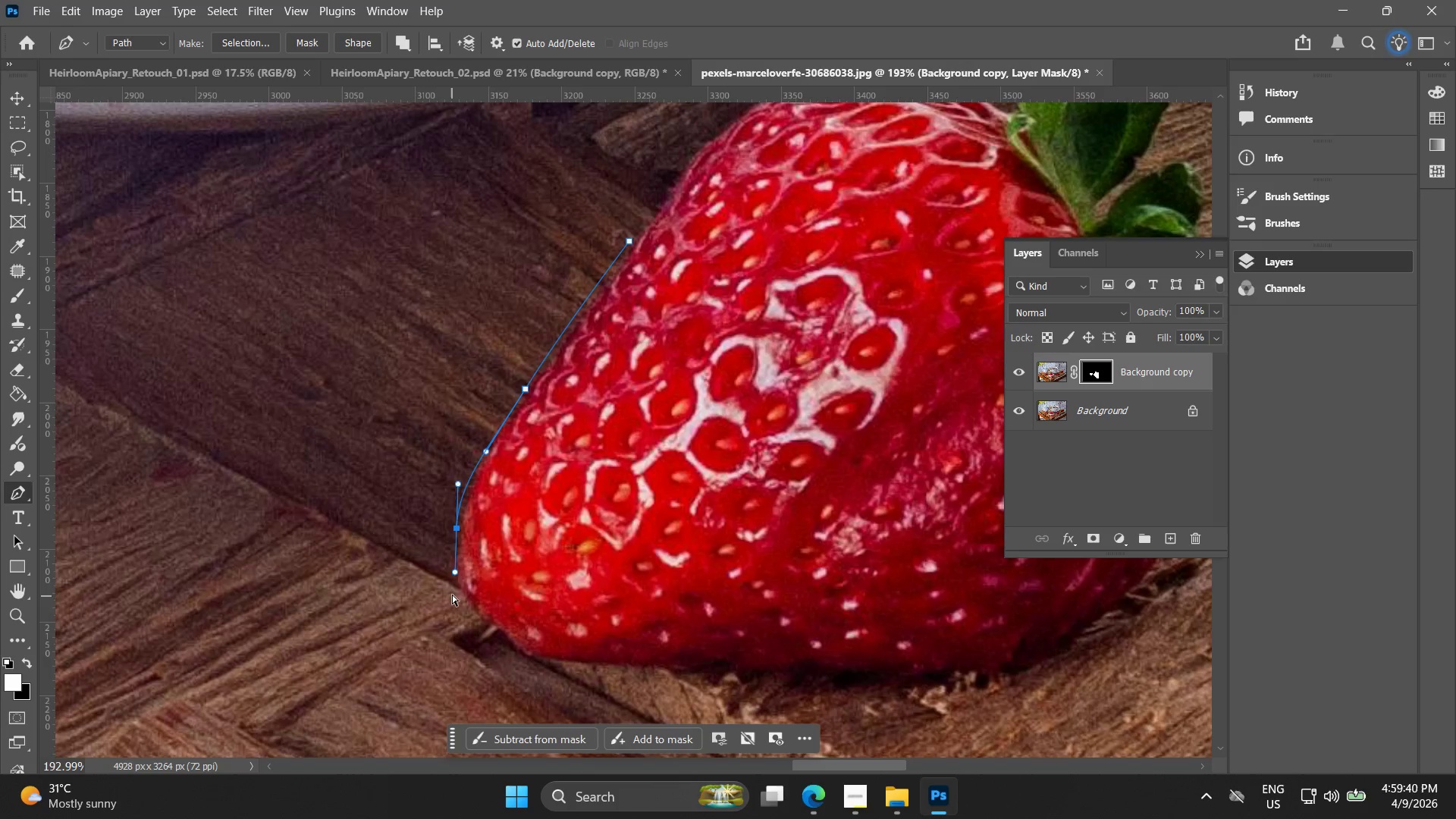 
key(Control+Z)
 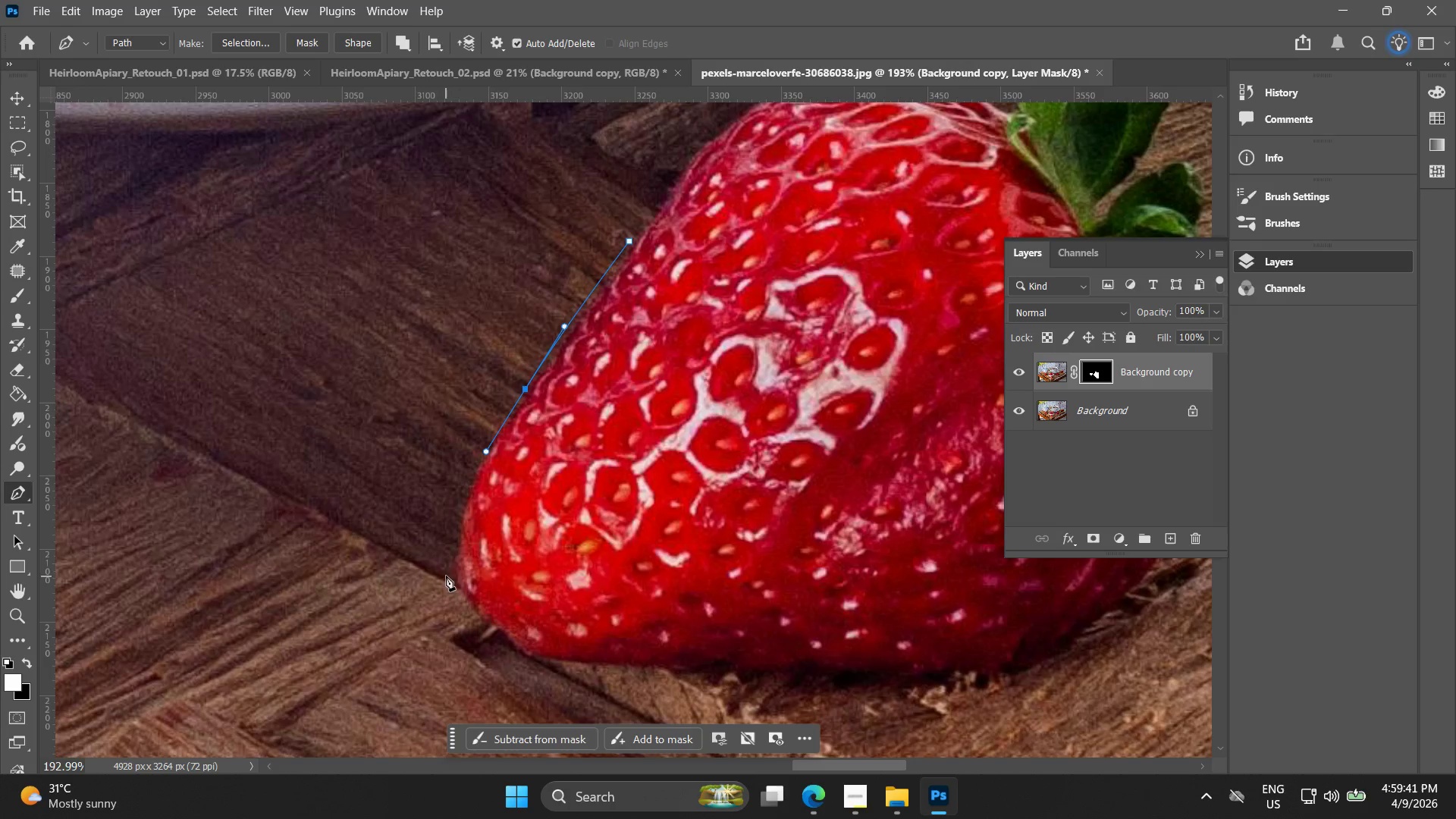 
left_click_drag(start_coordinate=[445, 574], to_coordinate=[463, 616])
 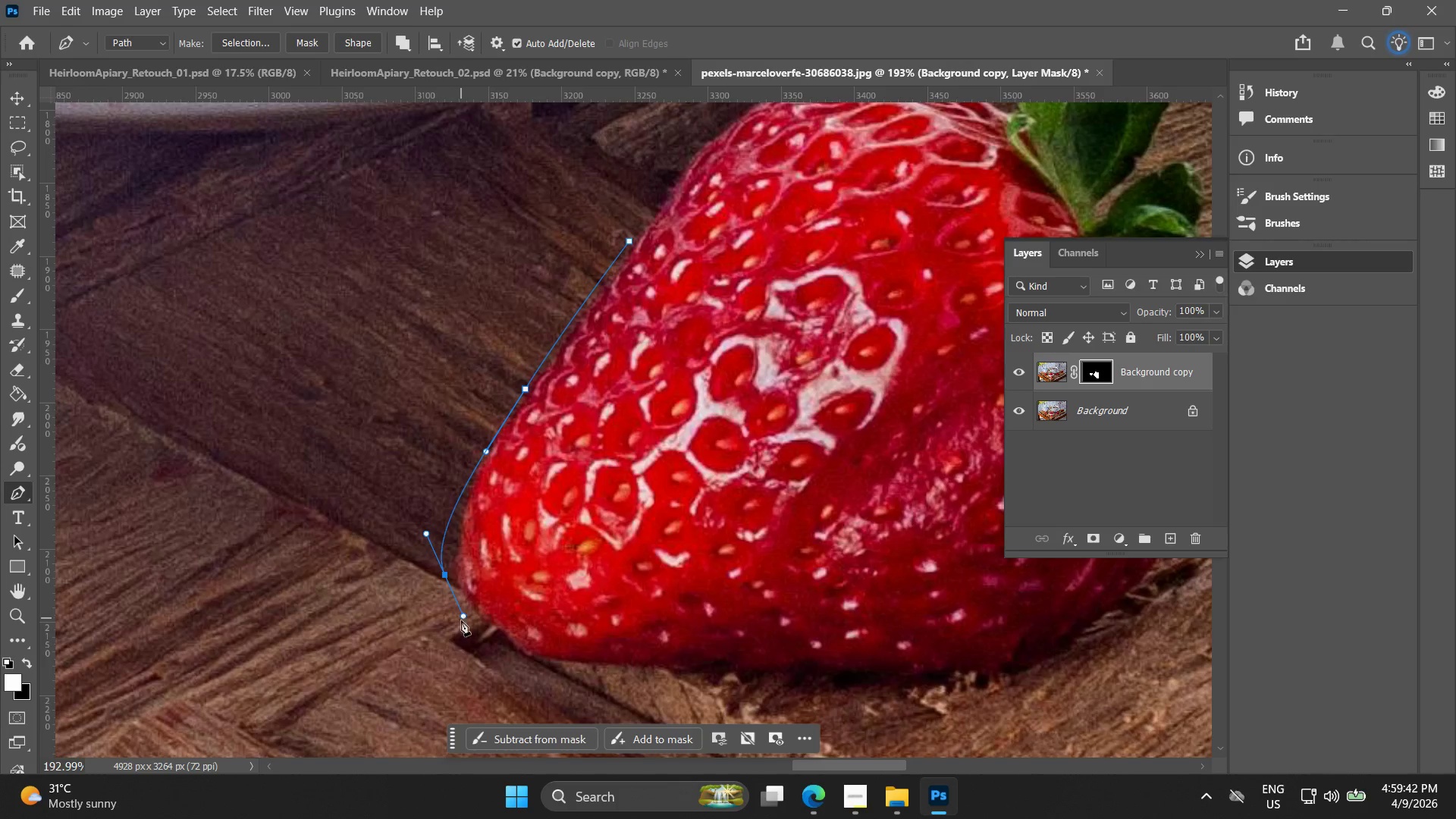 
key(Control+ControlLeft)
 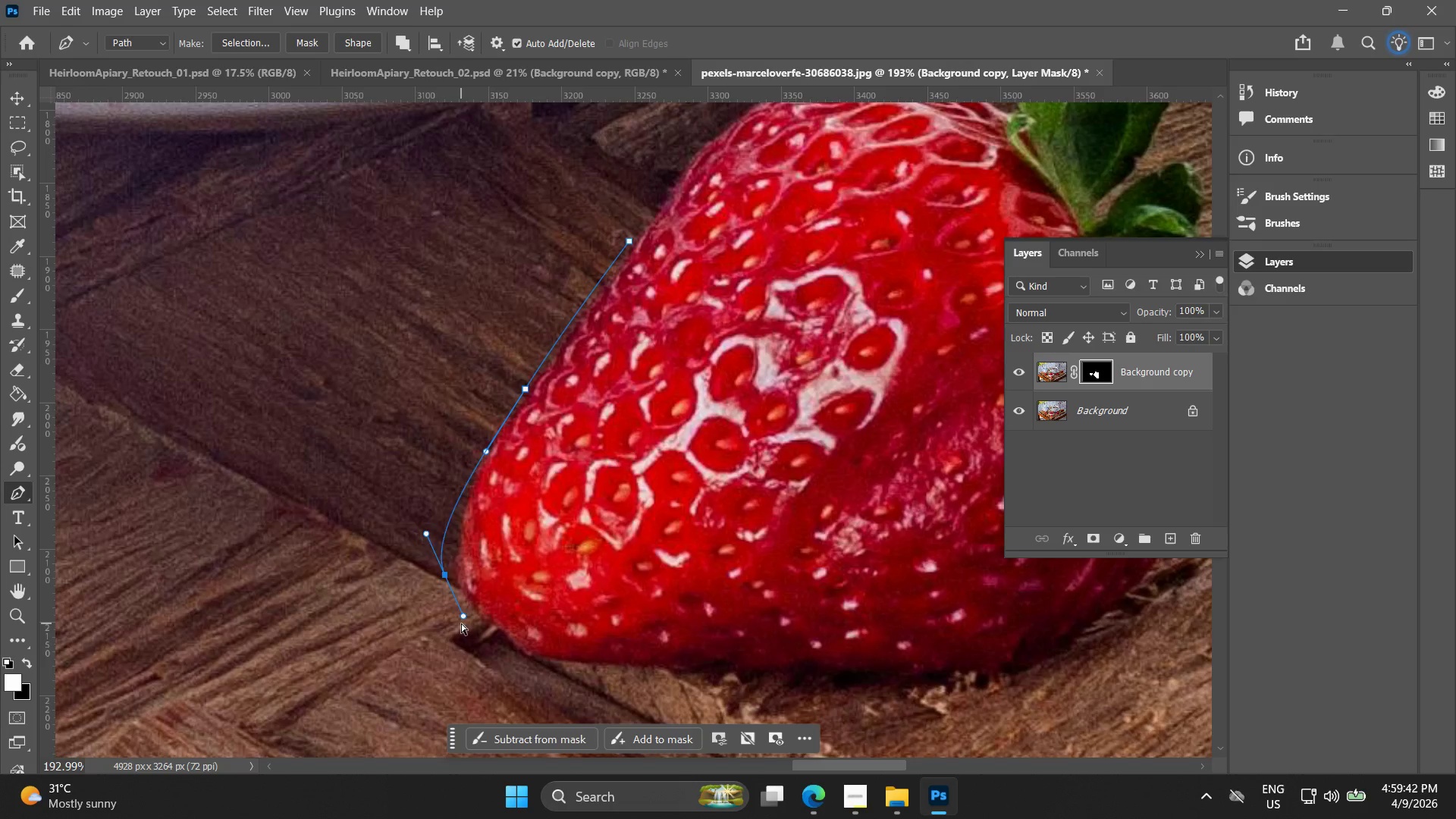 
key(Control+Z)
 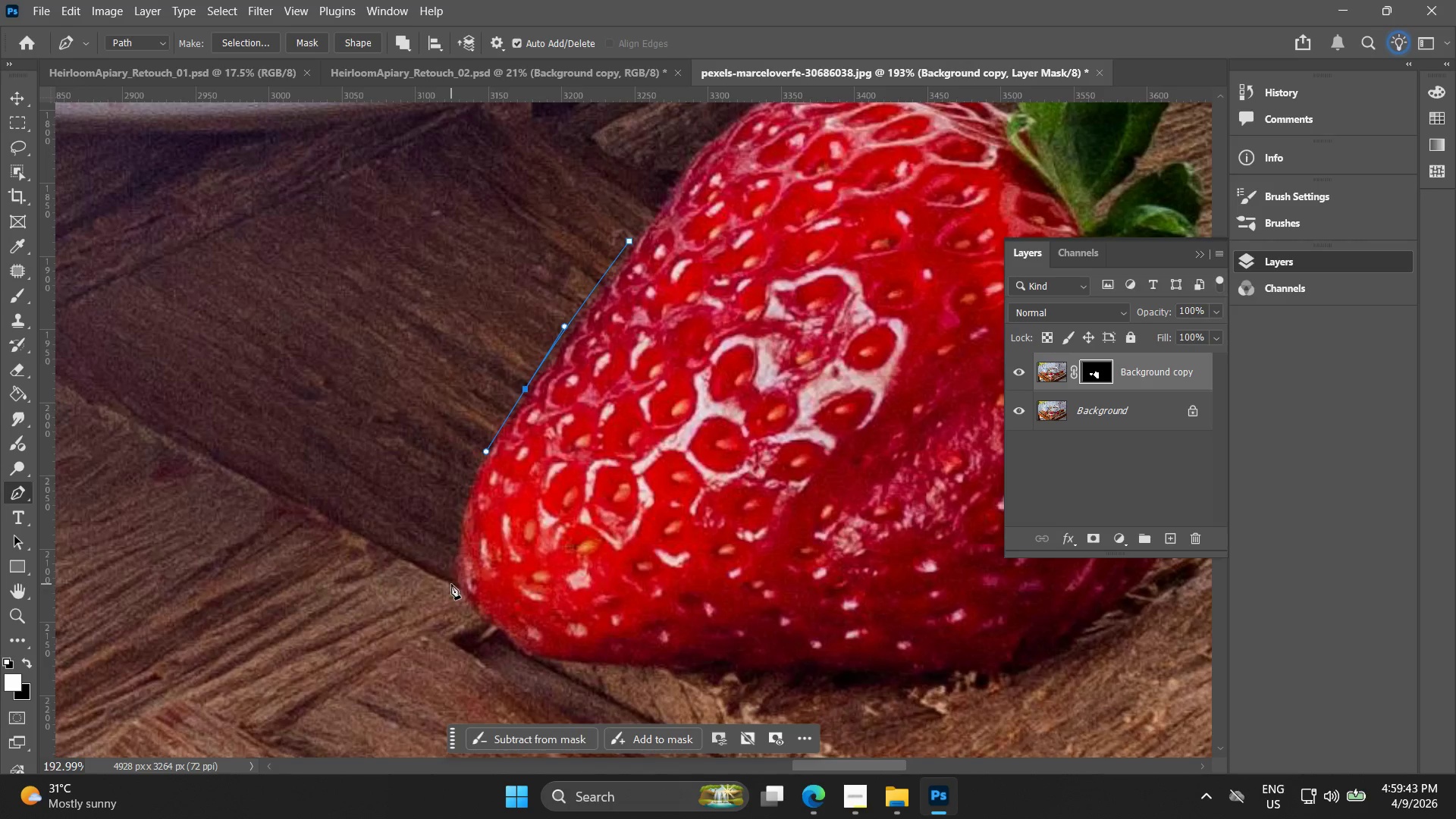 
left_click_drag(start_coordinate=[451, 583], to_coordinate=[470, 631])
 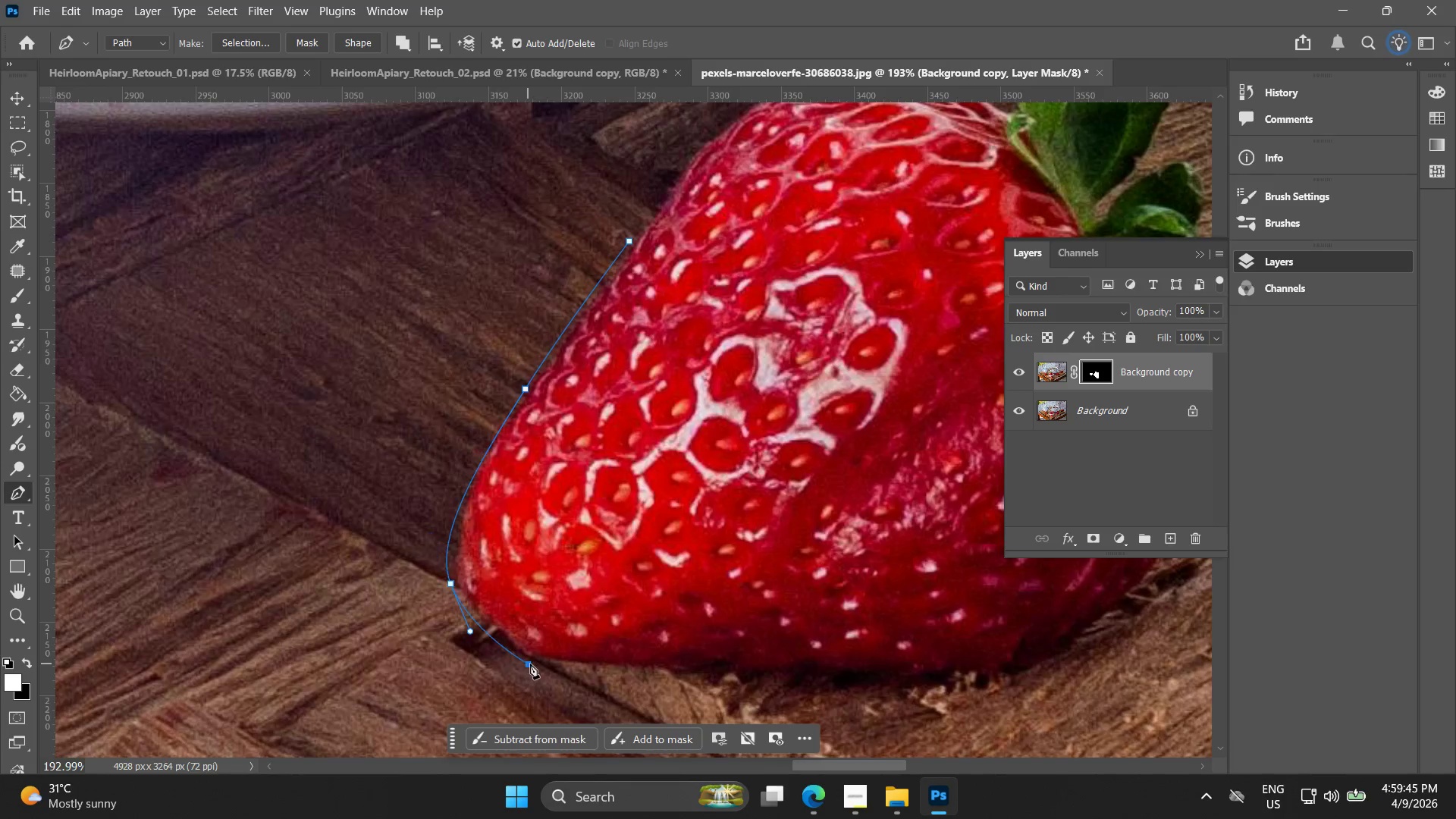 
key(Control+Z)
 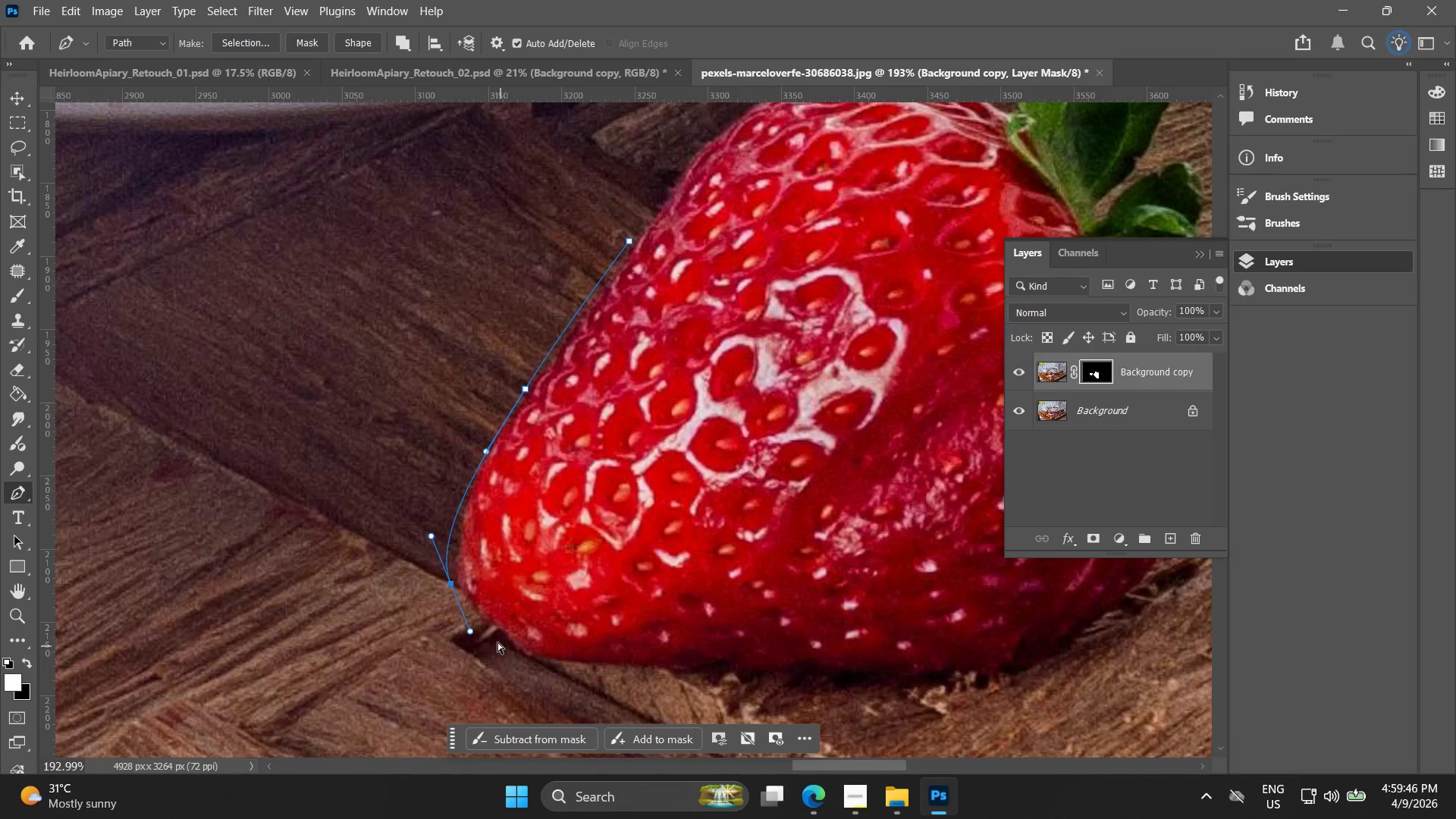 
key(Control+Z)
 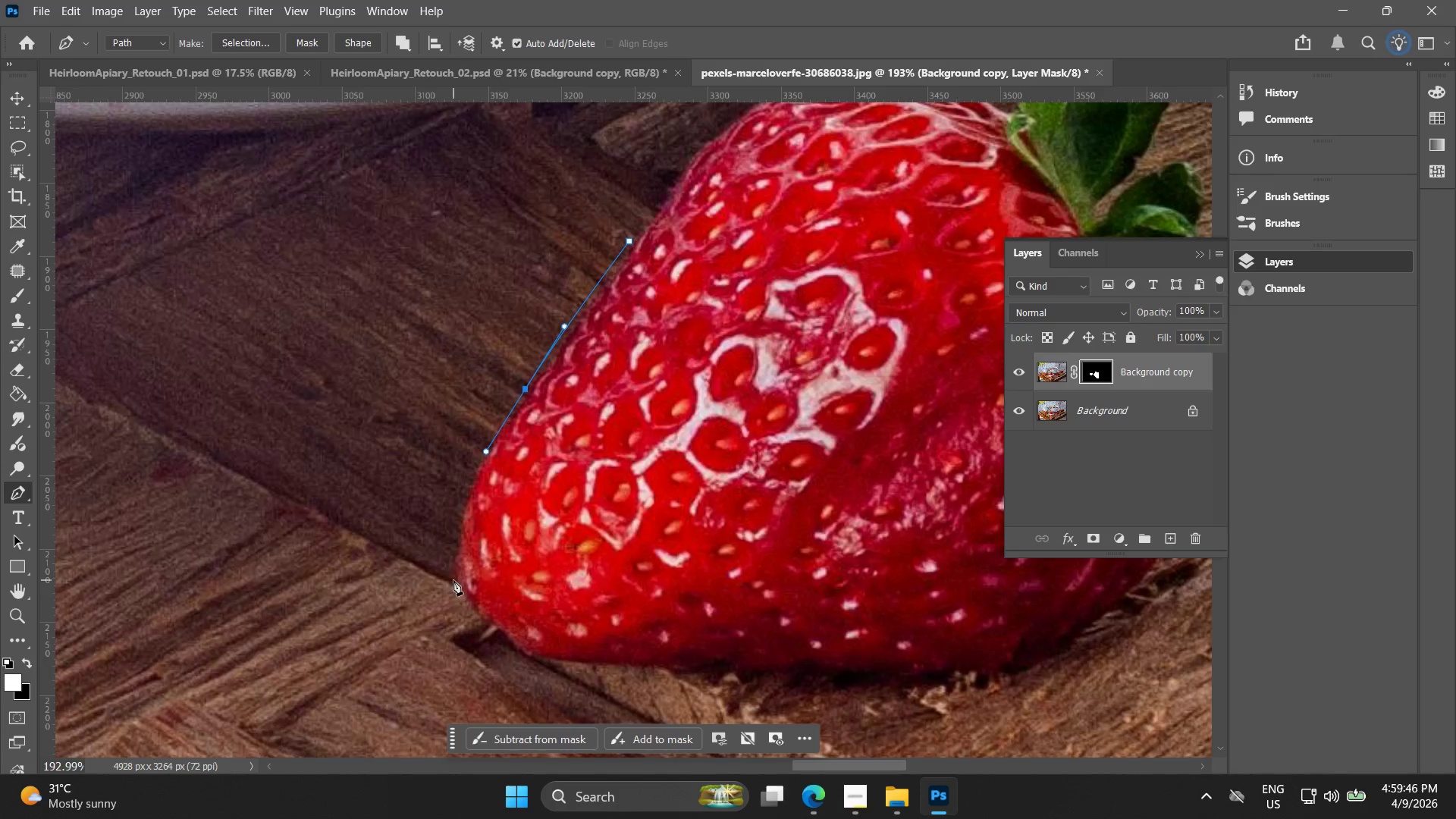 
left_click_drag(start_coordinate=[453, 580], to_coordinate=[469, 637])
 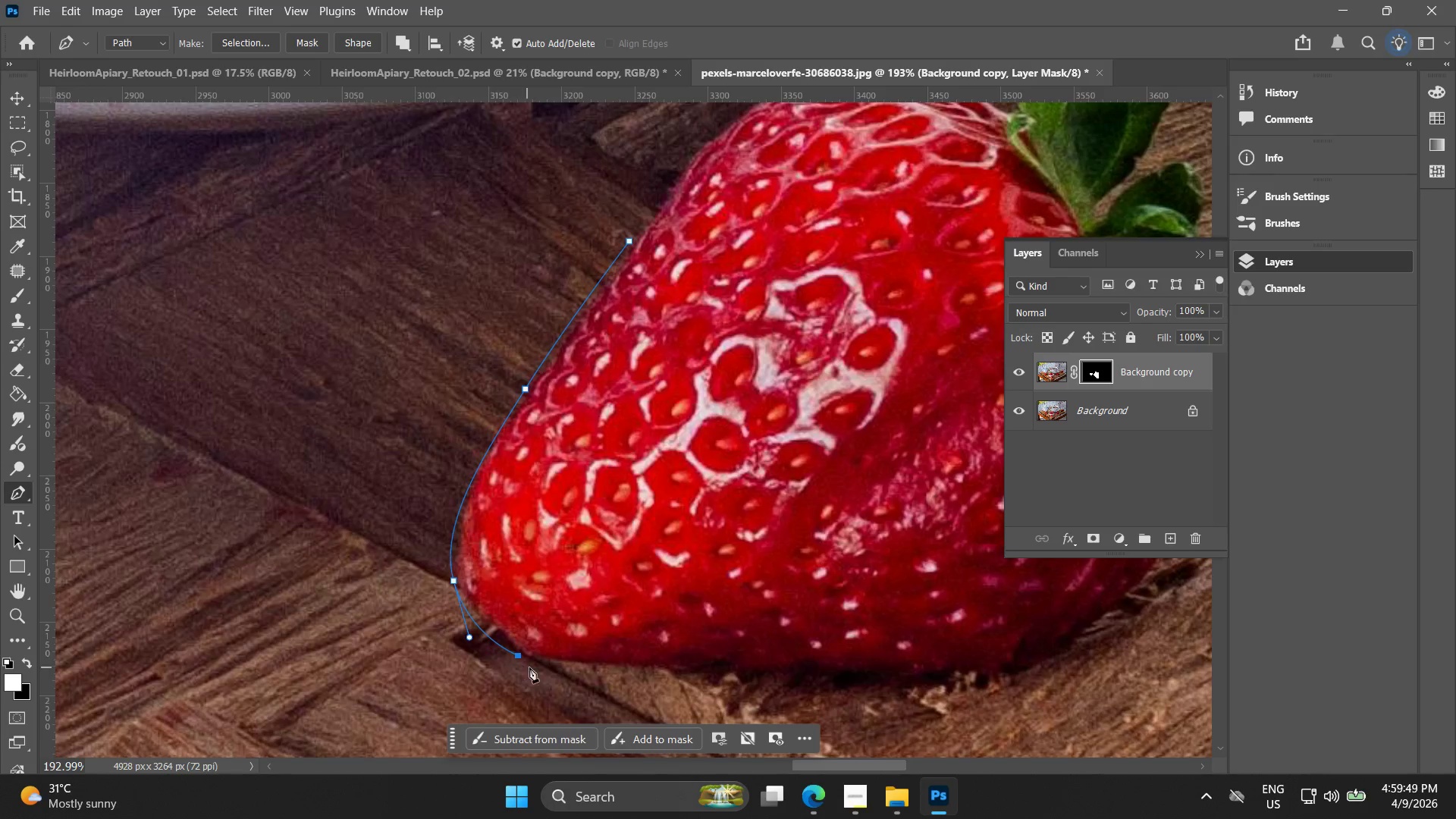 
key(Control+ControlLeft)
 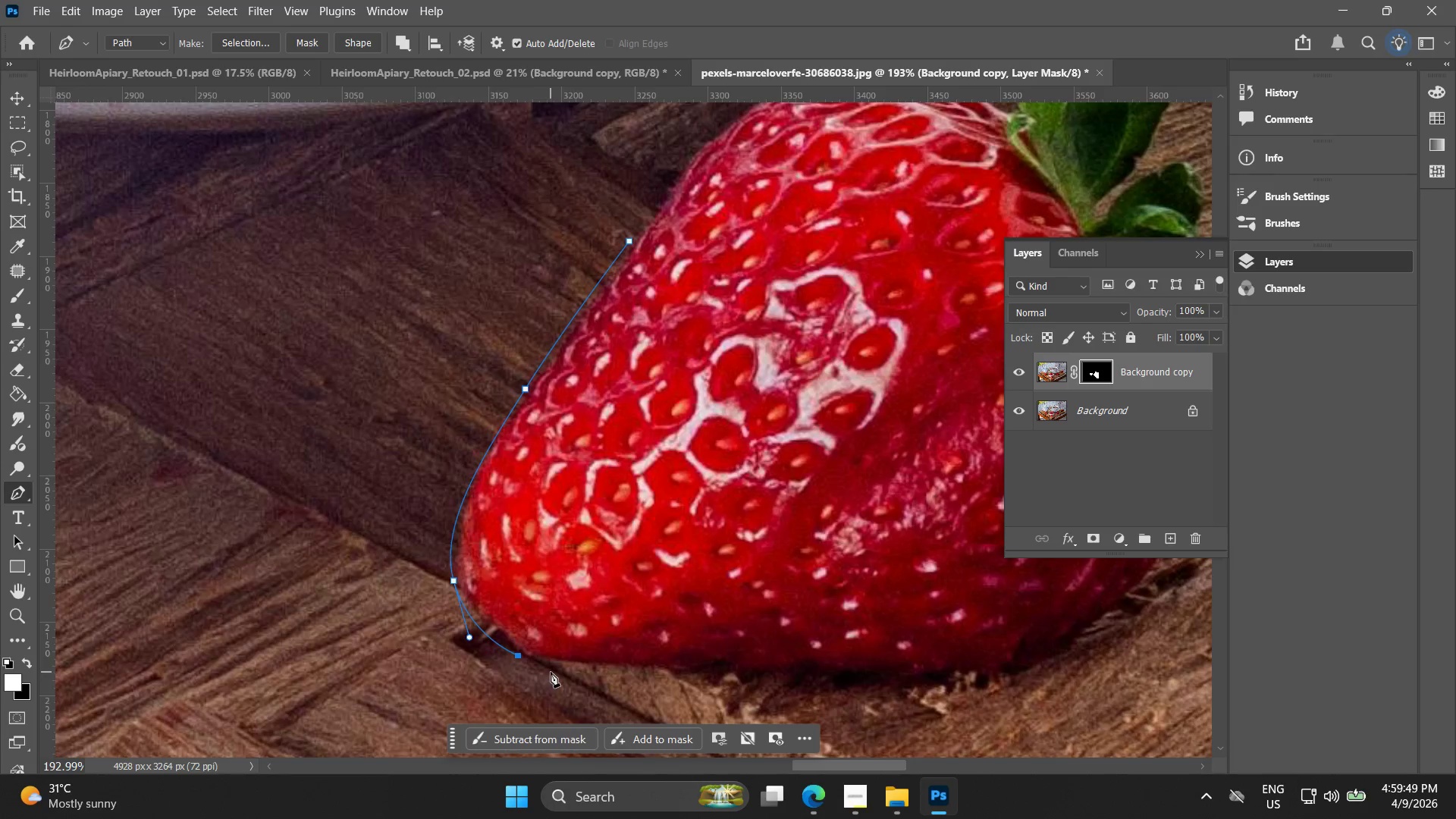 
key(Control+Z)
 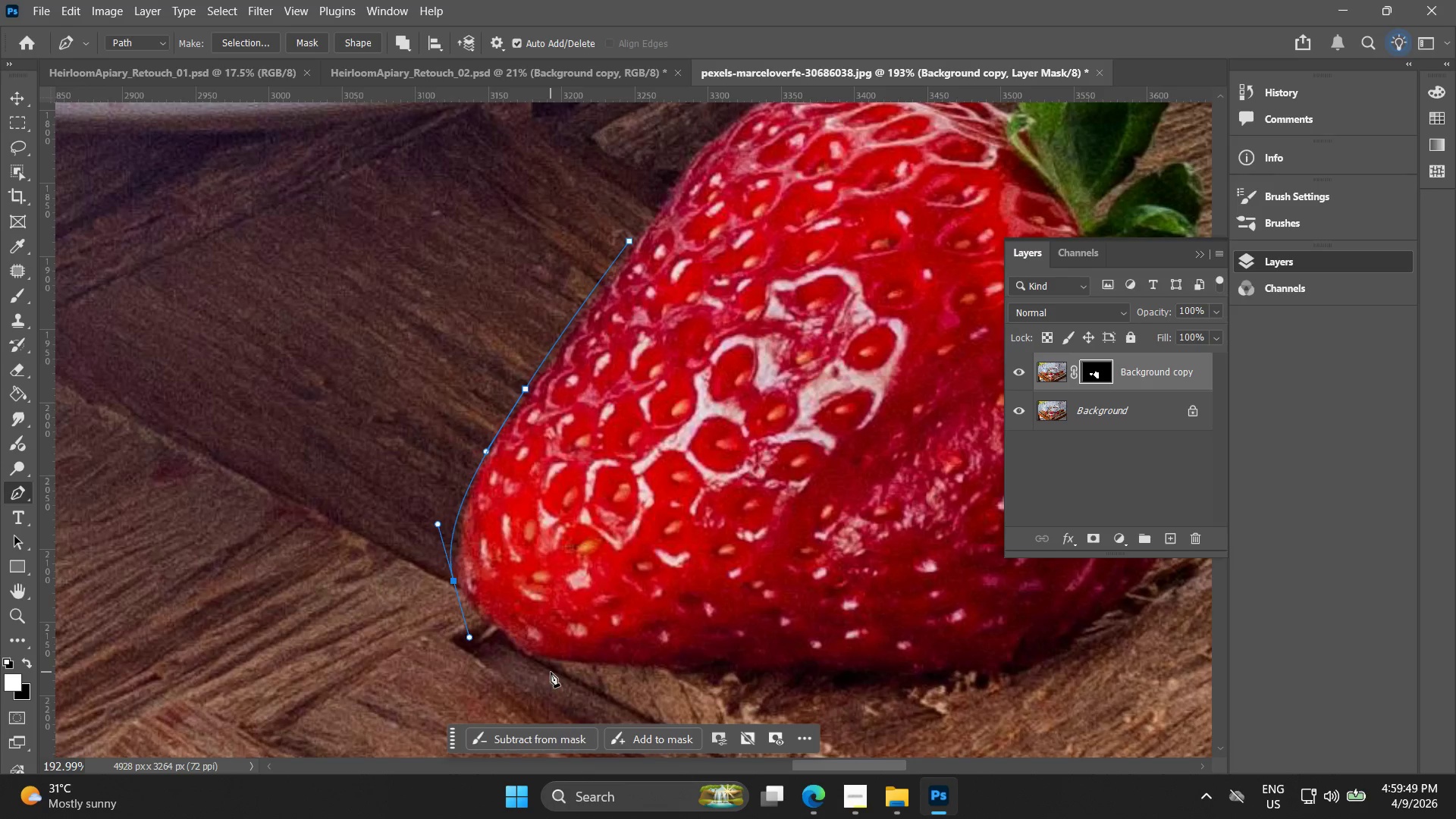 
left_click_drag(start_coordinate=[551, 672], to_coordinate=[568, 674])
 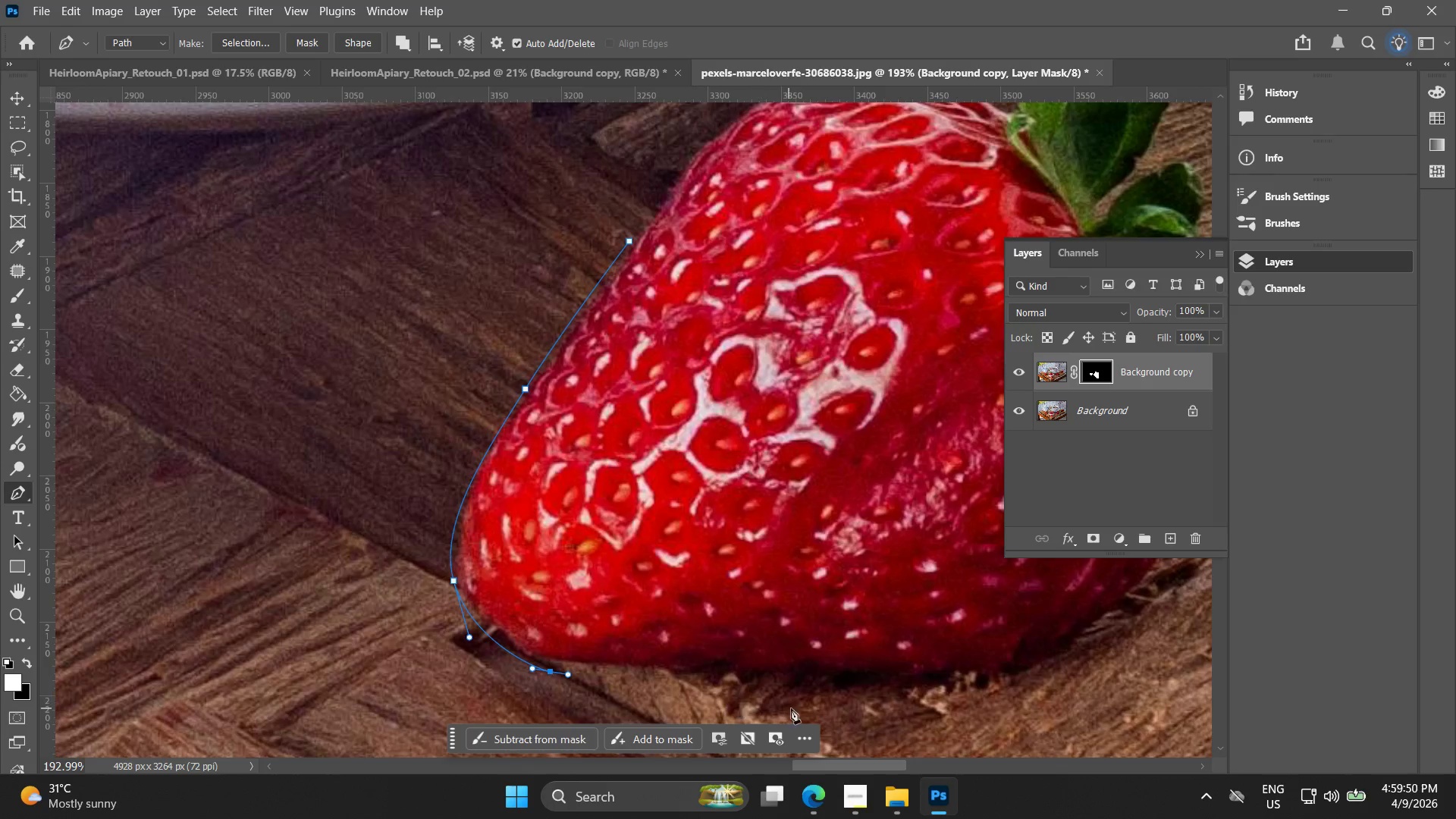 
hold_key(key=Space, duration=0.42)
 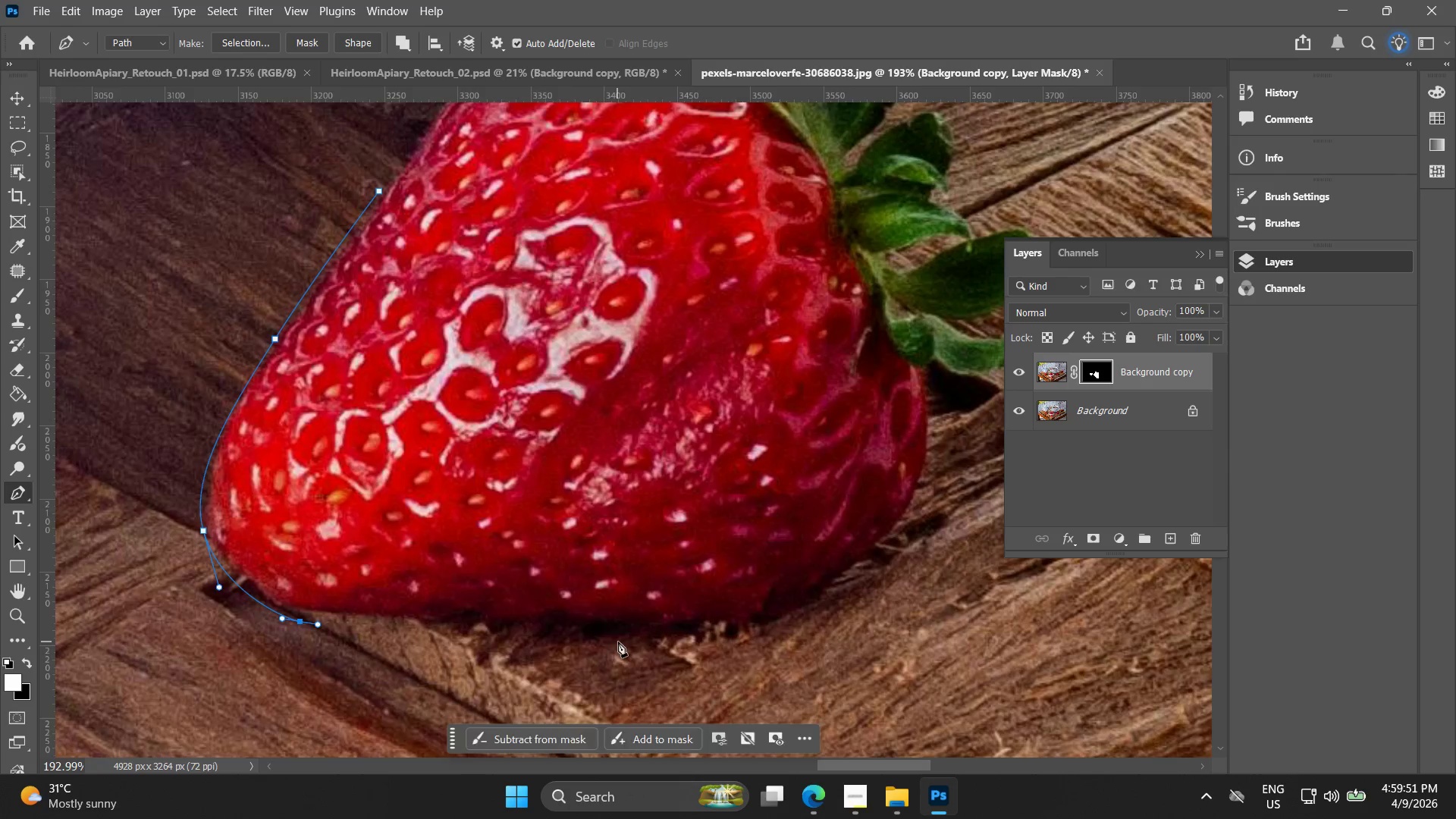 
left_click_drag(start_coordinate=[755, 694], to_coordinate=[505, 644])
 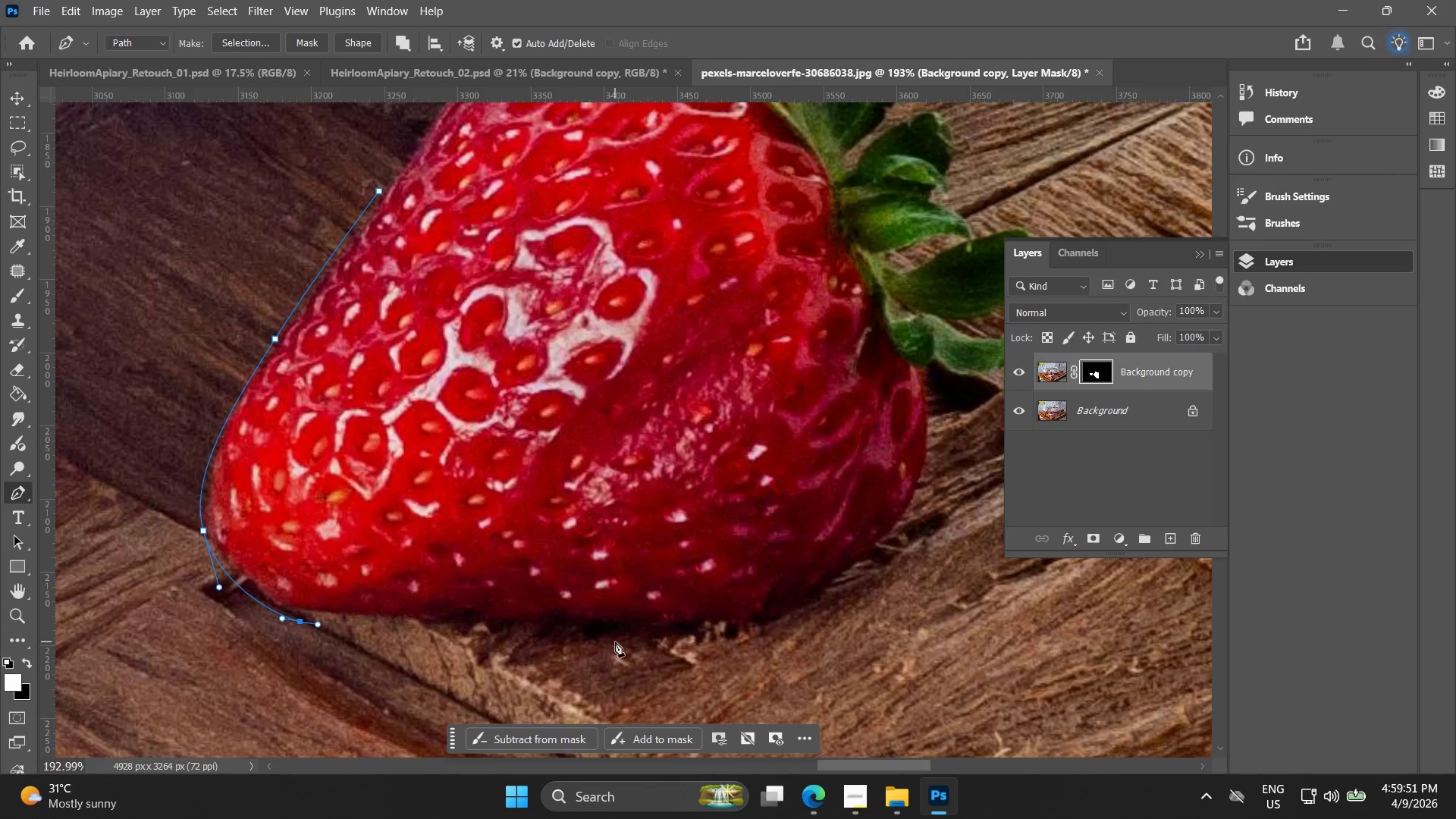 
left_click_drag(start_coordinate=[620, 642], to_coordinate=[690, 649])
 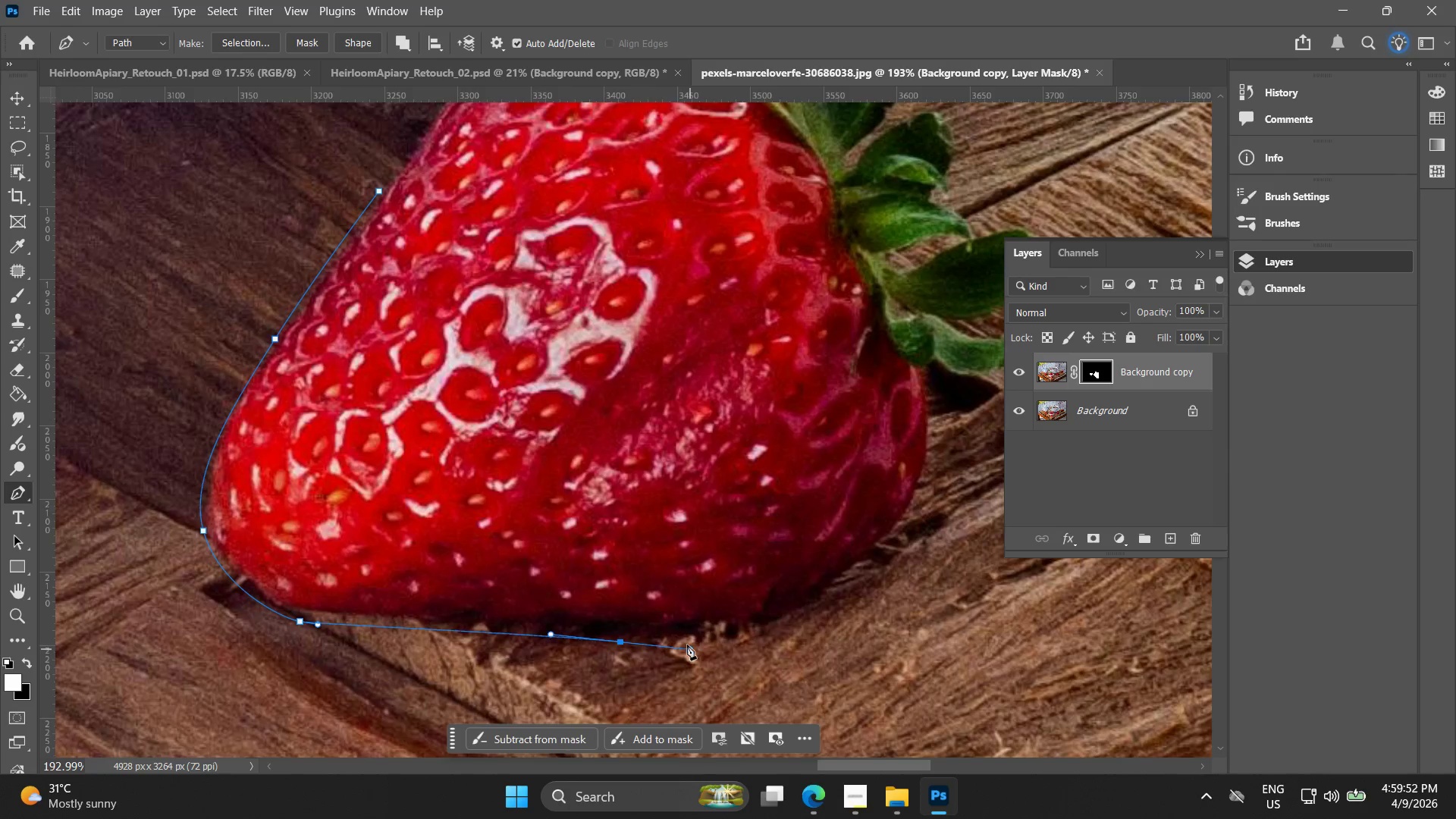 
key(Control+ControlLeft)
 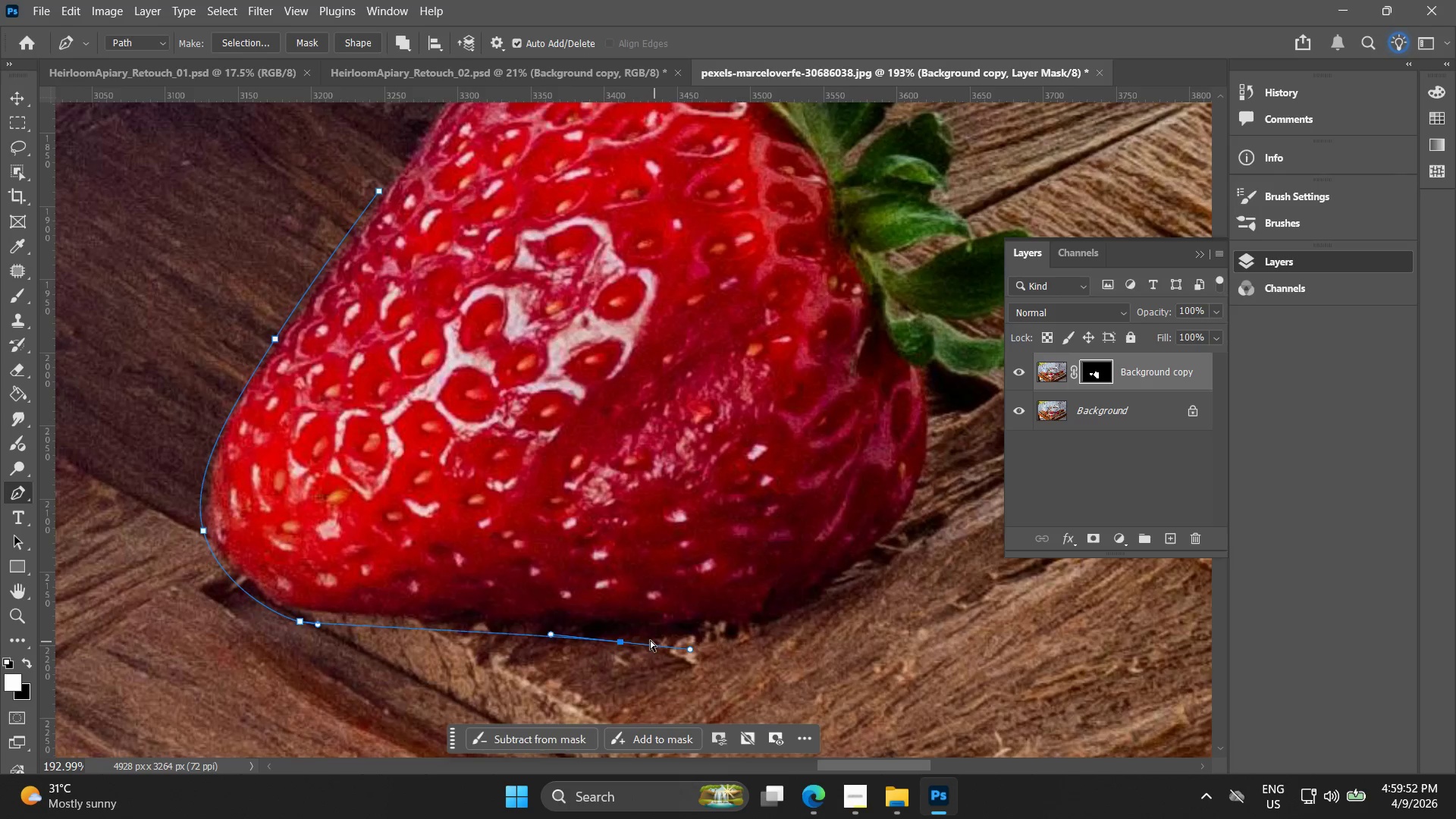 
key(Control+Z)
 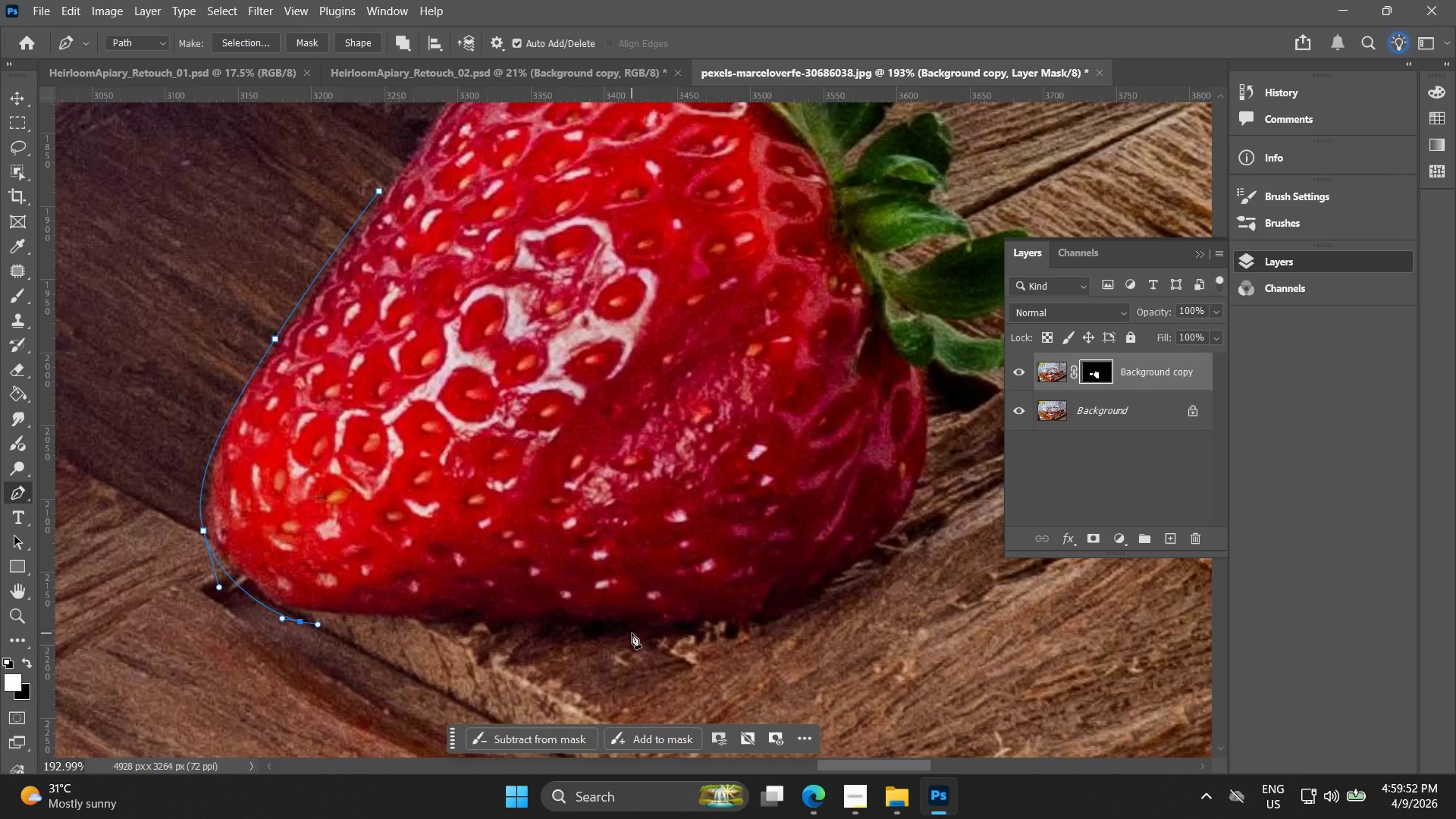 
left_click_drag(start_coordinate=[633, 635], to_coordinate=[735, 645])
 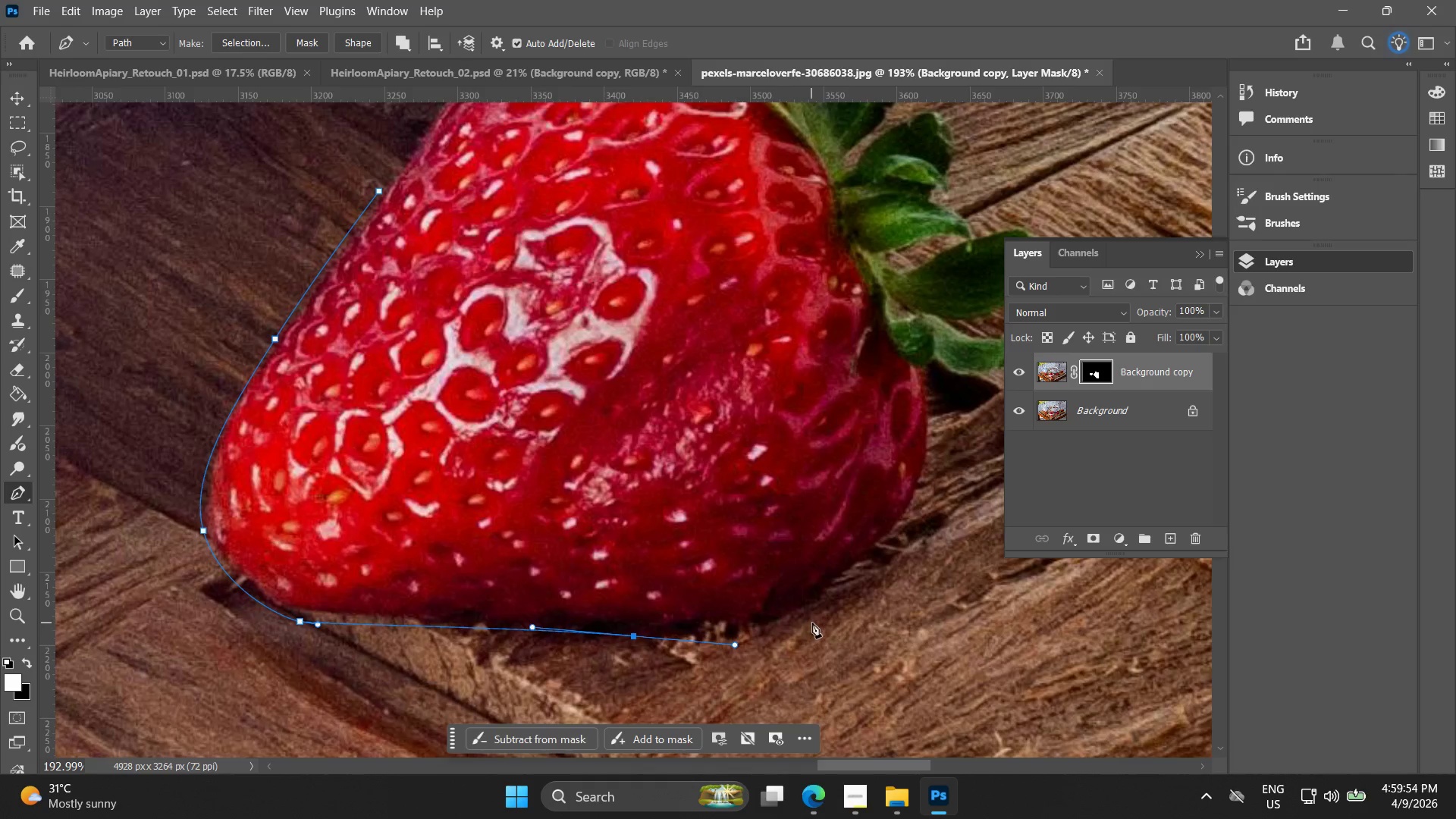 
left_click_drag(start_coordinate=[814, 620], to_coordinate=[833, 604])
 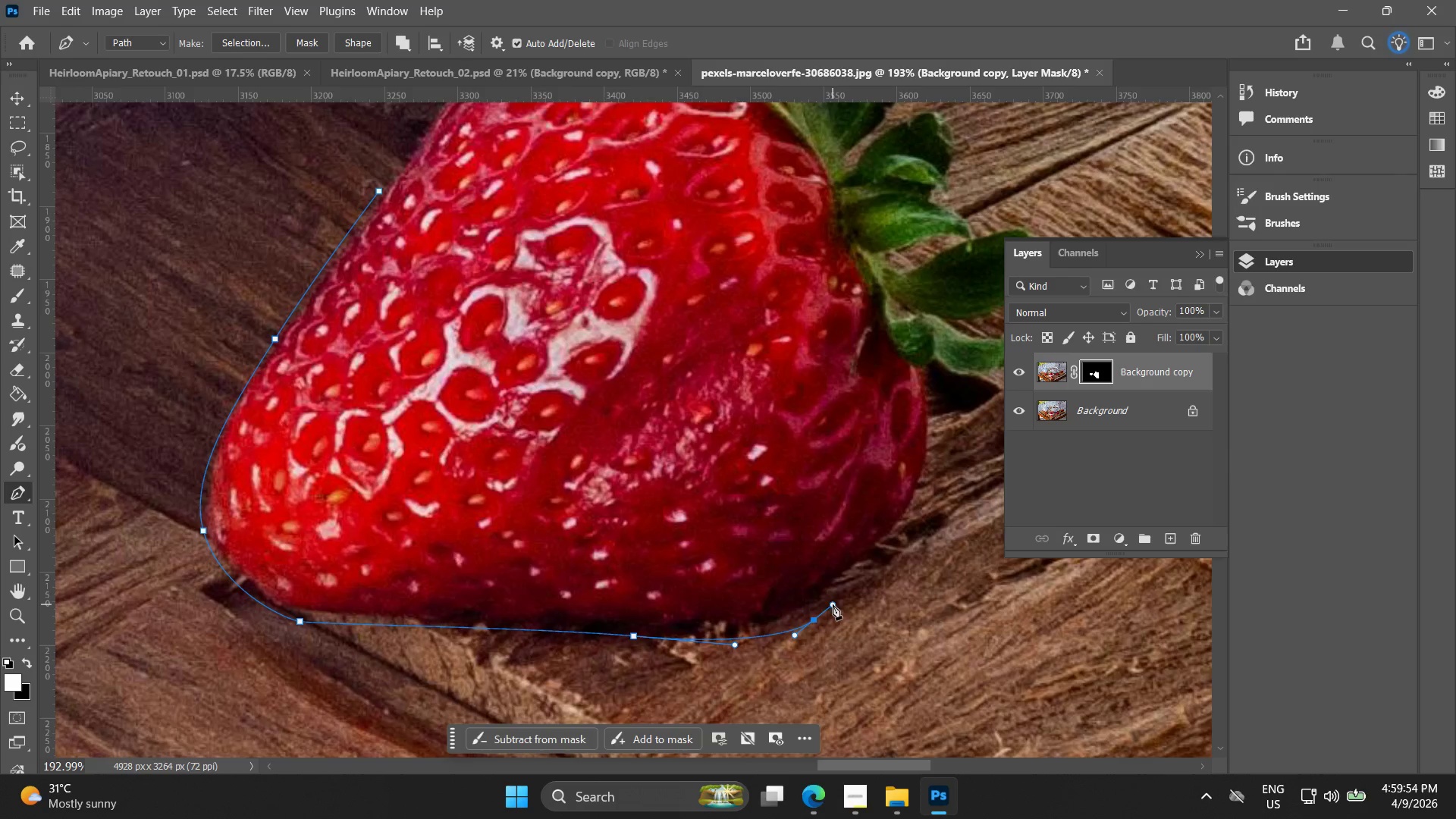 
key(Control+ControlLeft)
 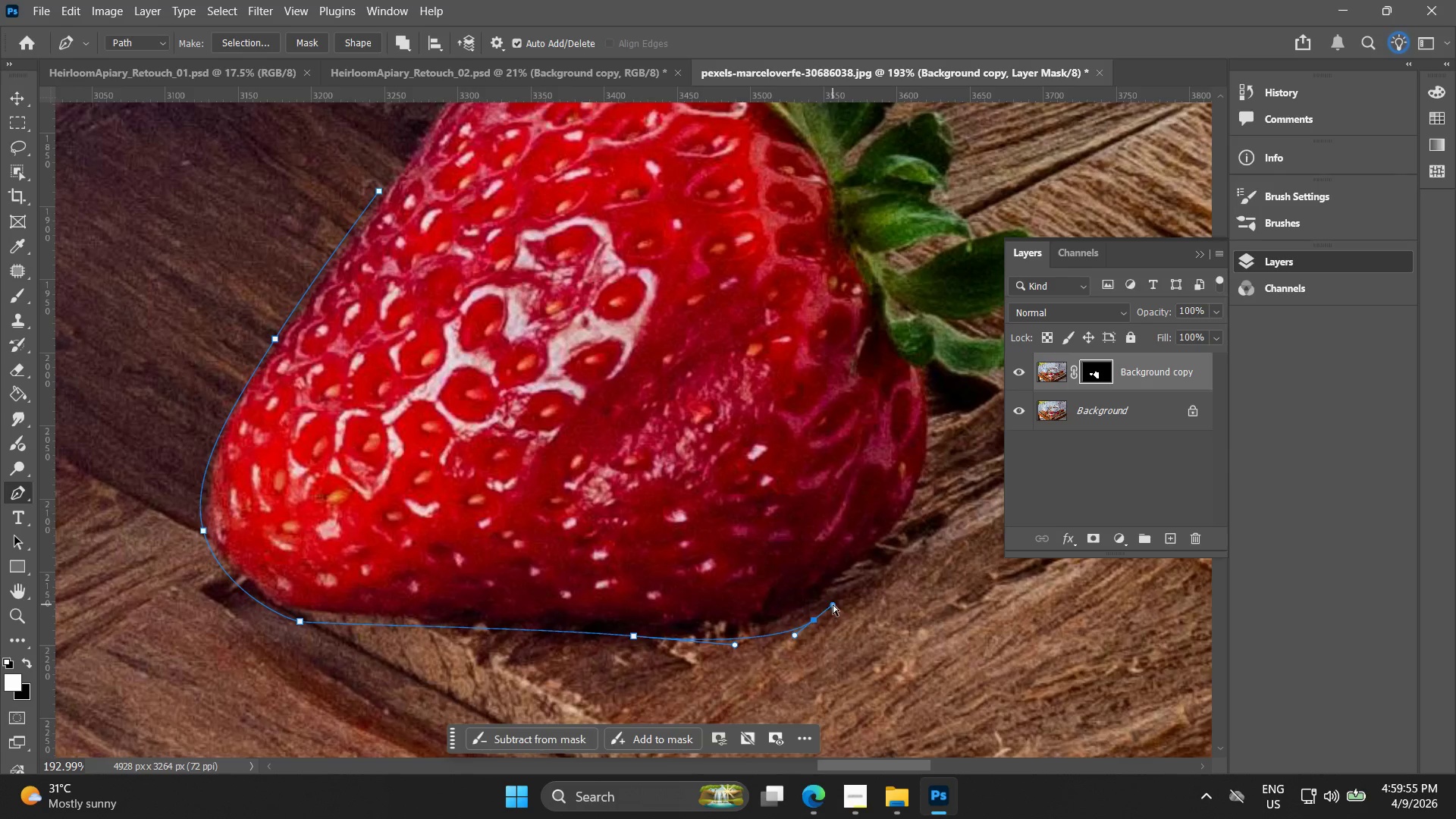 
key(Control+Z)
 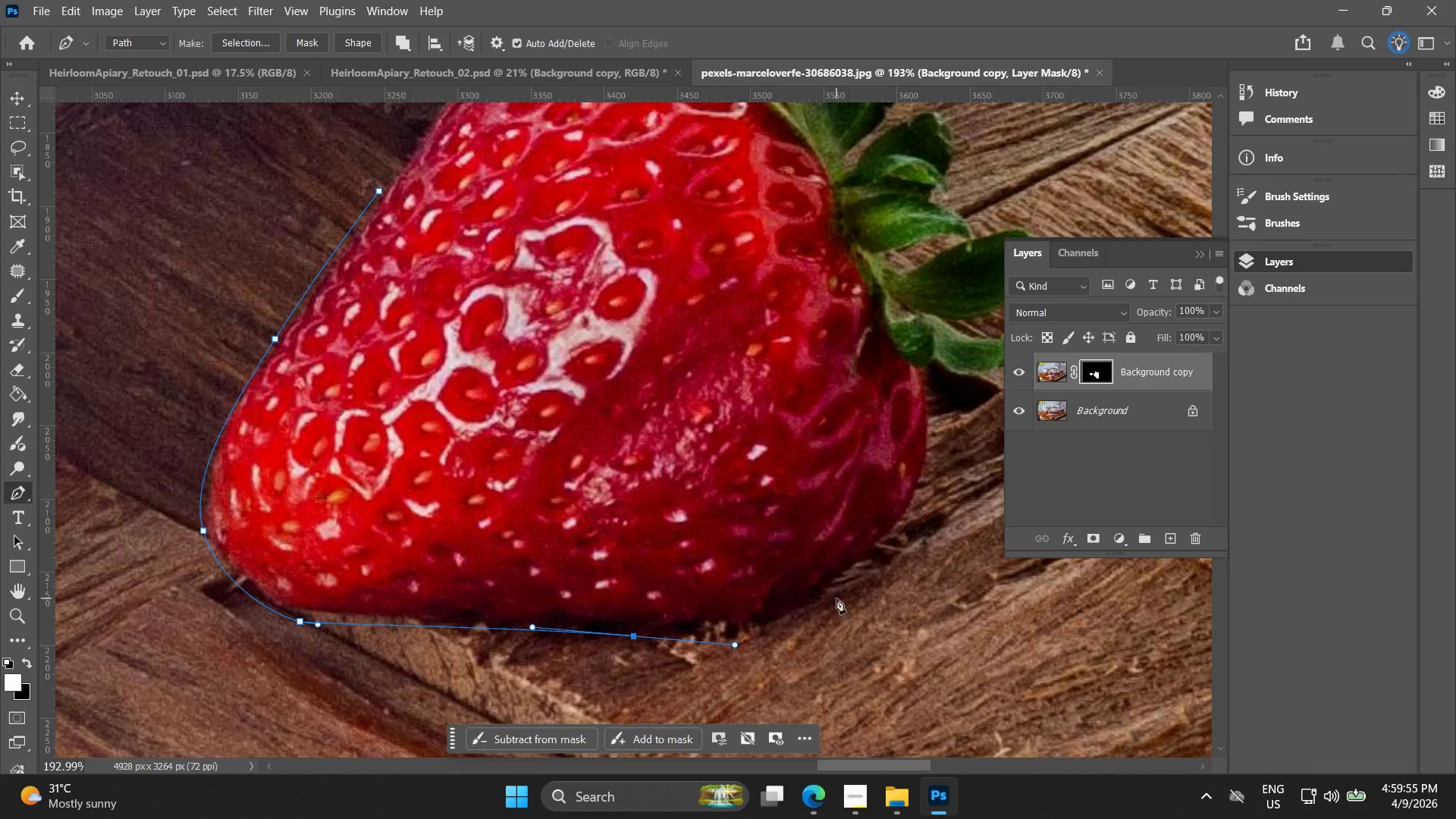 
left_click_drag(start_coordinate=[836, 597], to_coordinate=[854, 577])
 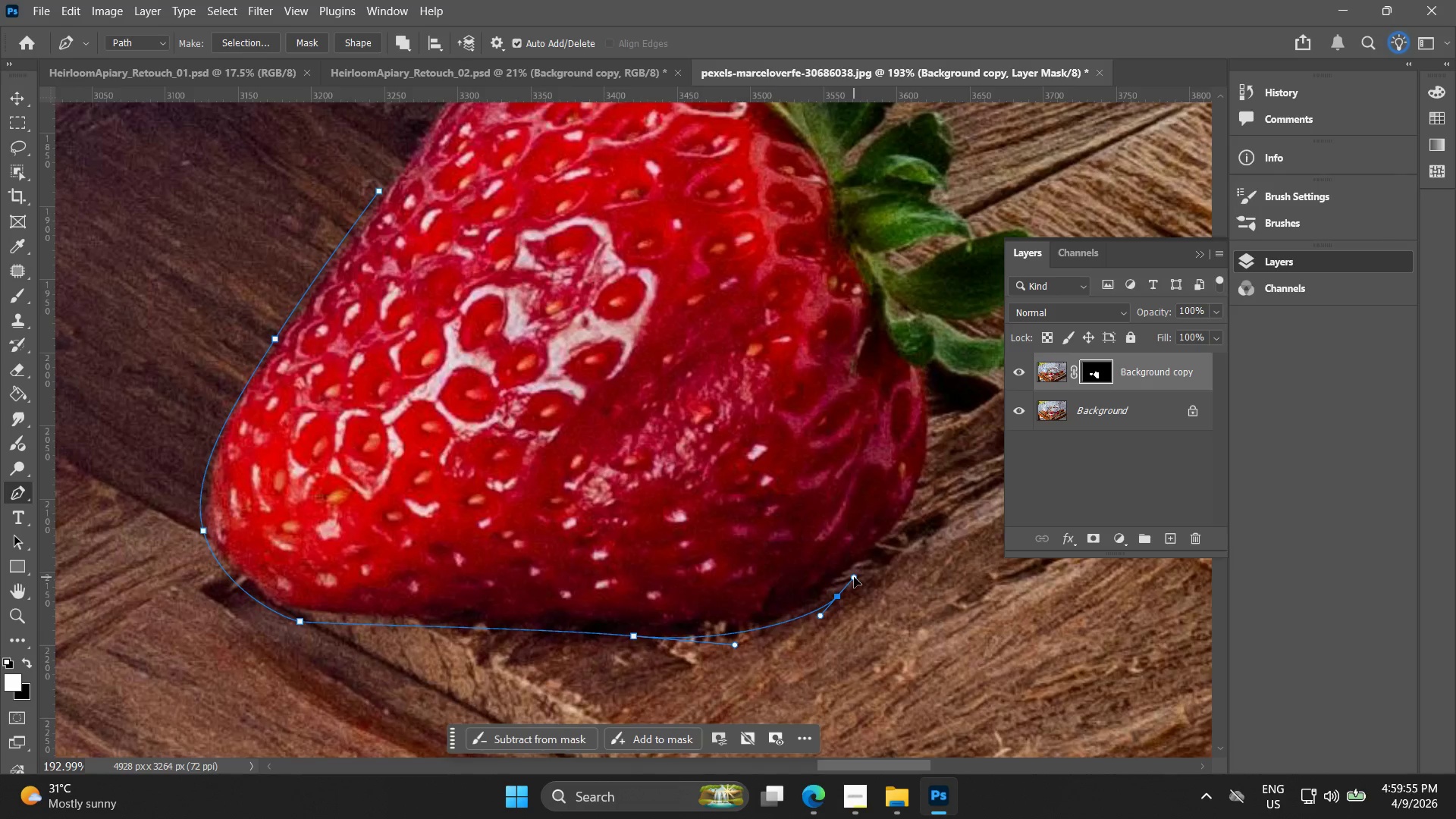 
hold_key(key=Space, duration=0.53)
 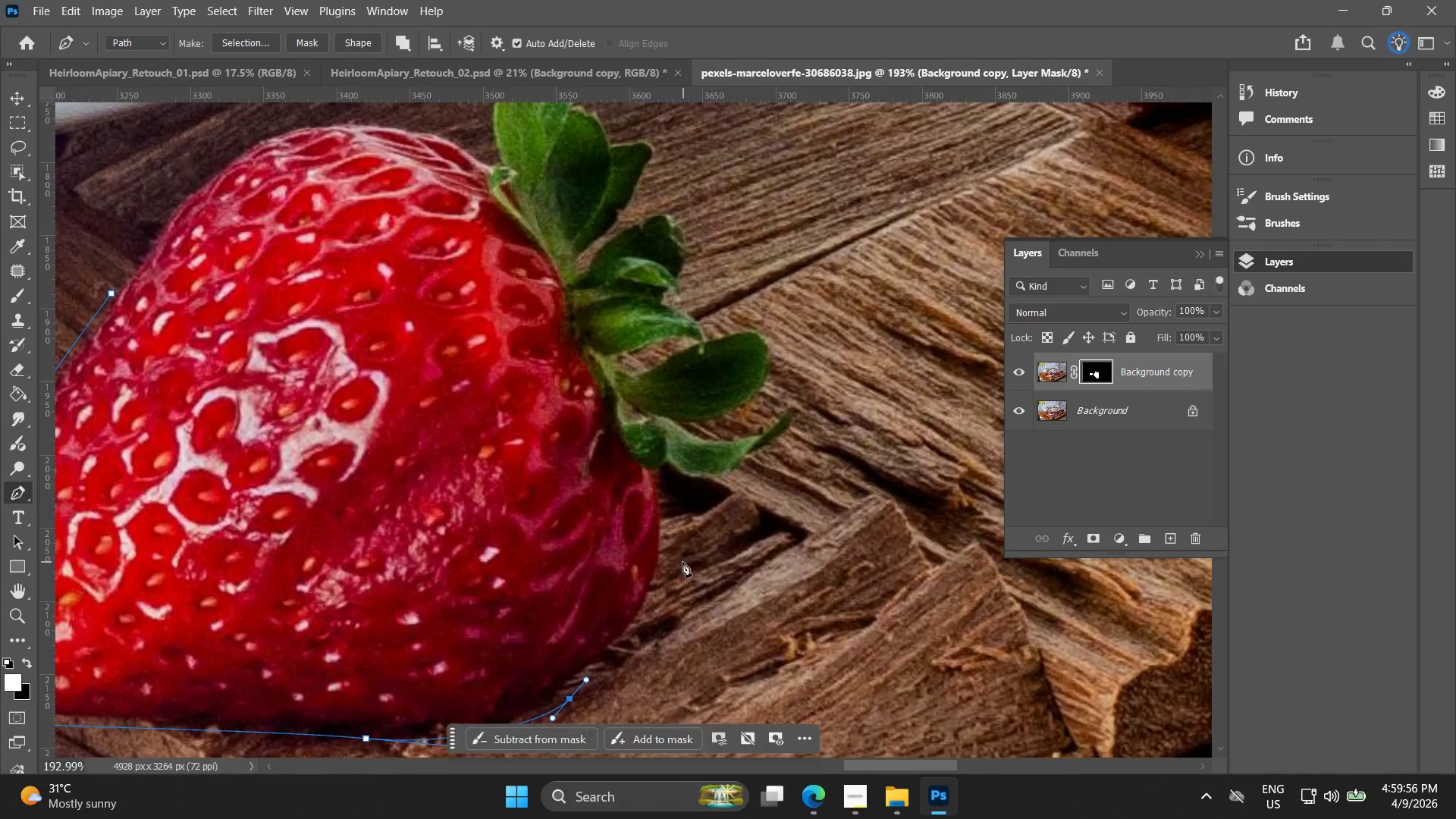 
left_click_drag(start_coordinate=[869, 555], to_coordinate=[667, 642])
 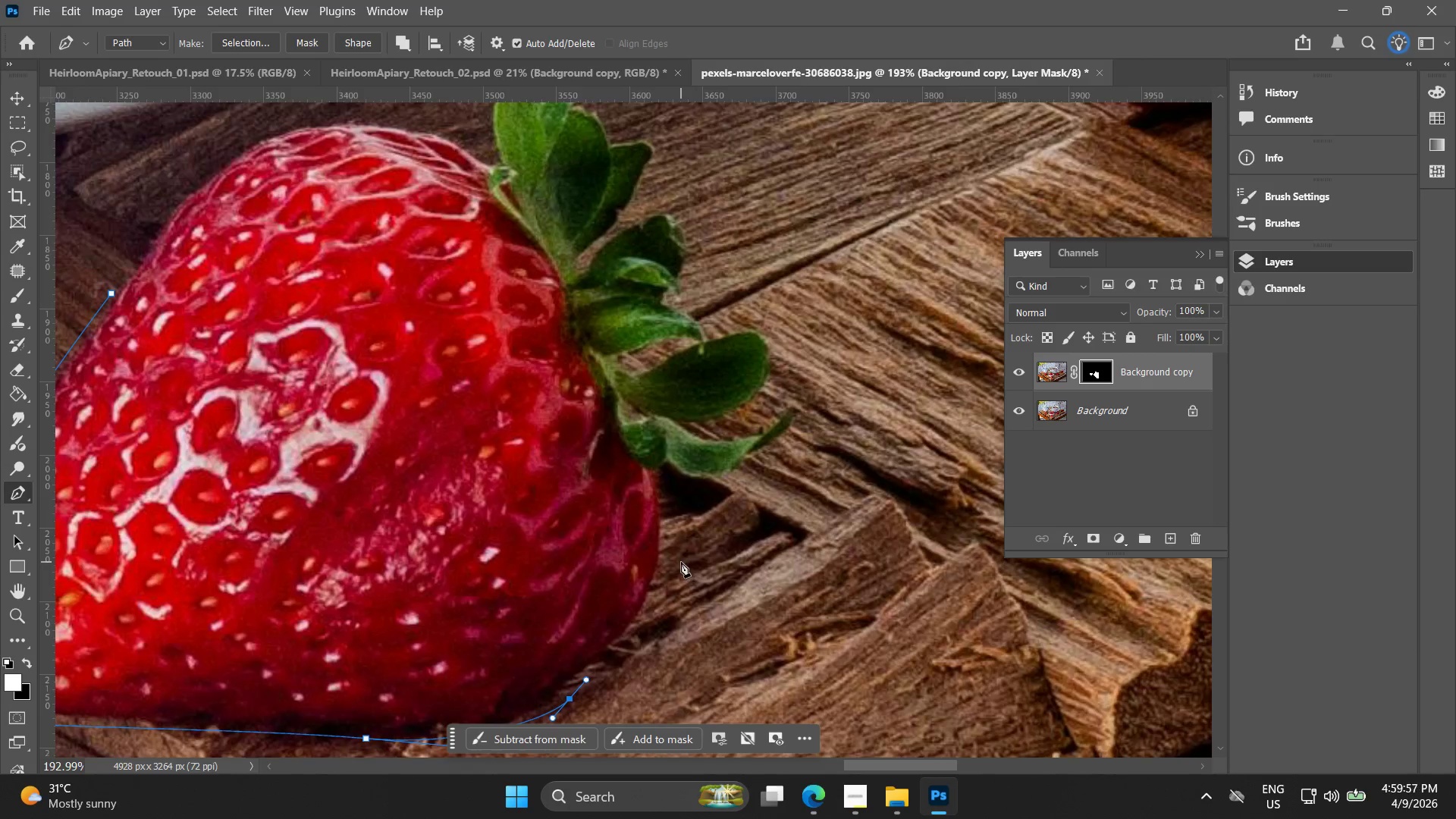 
left_click_drag(start_coordinate=[670, 553], to_coordinate=[666, 498])
 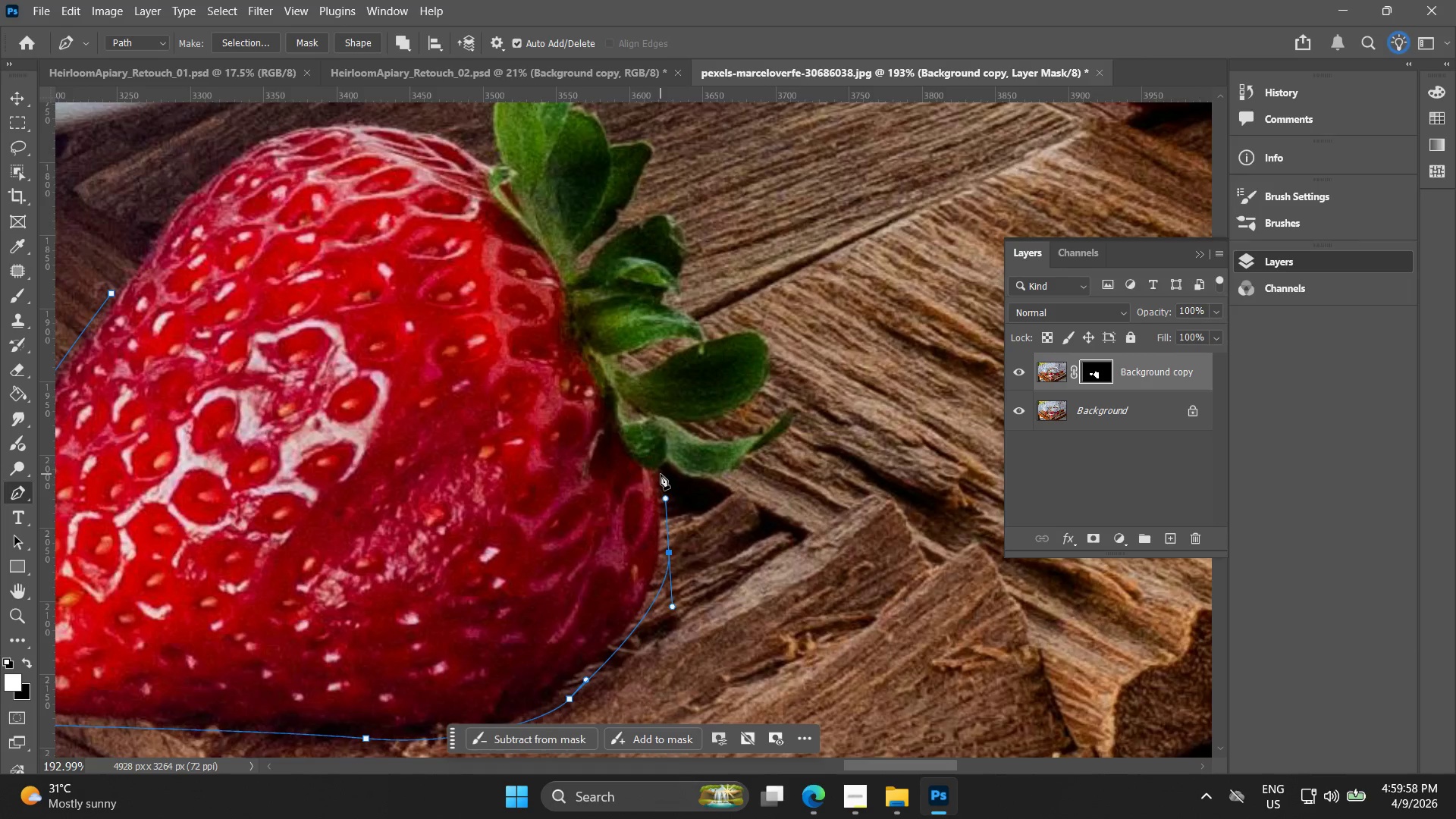 
left_click([661, 474])
 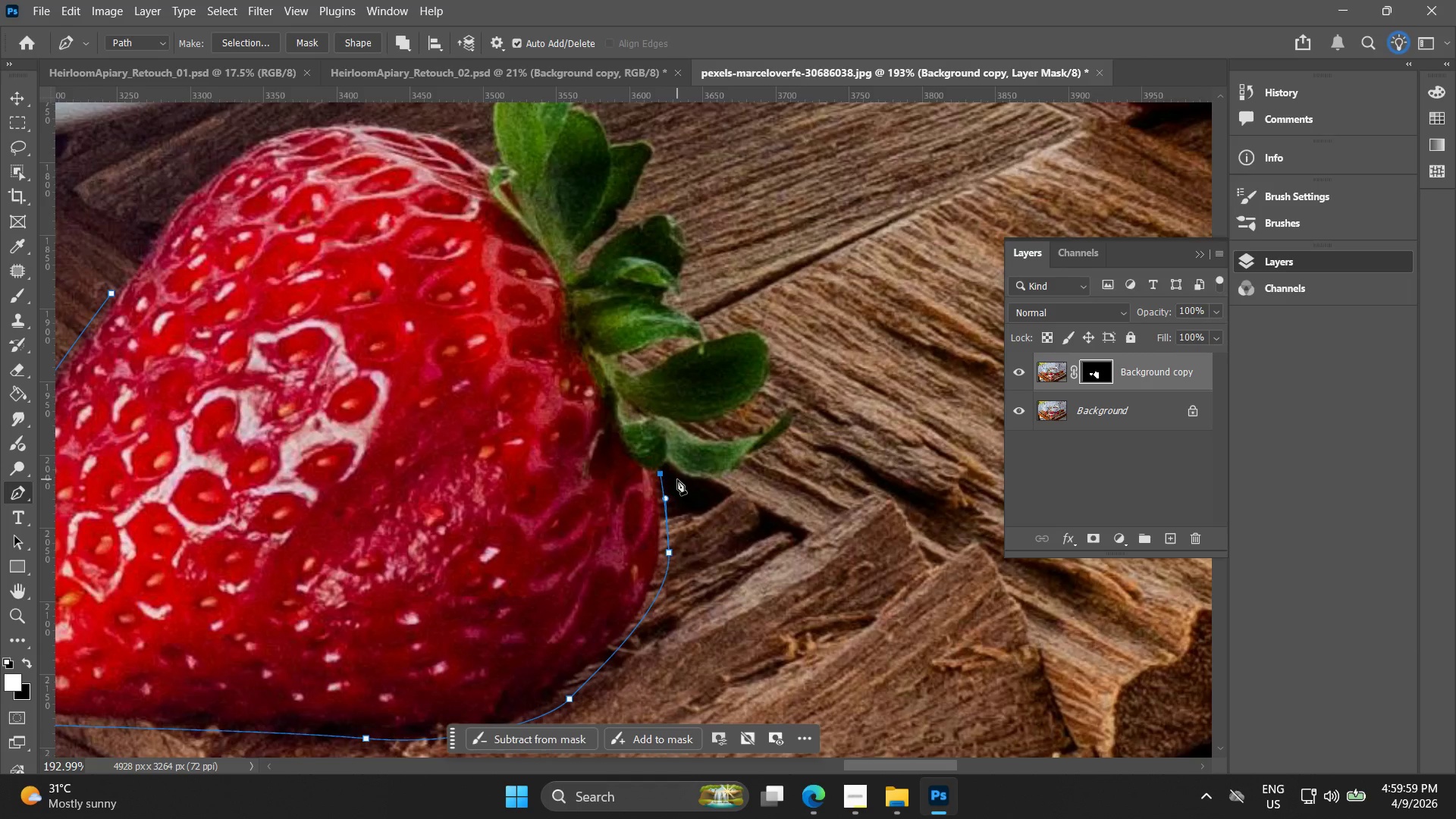 
hold_key(key=AltLeft, duration=0.45)
 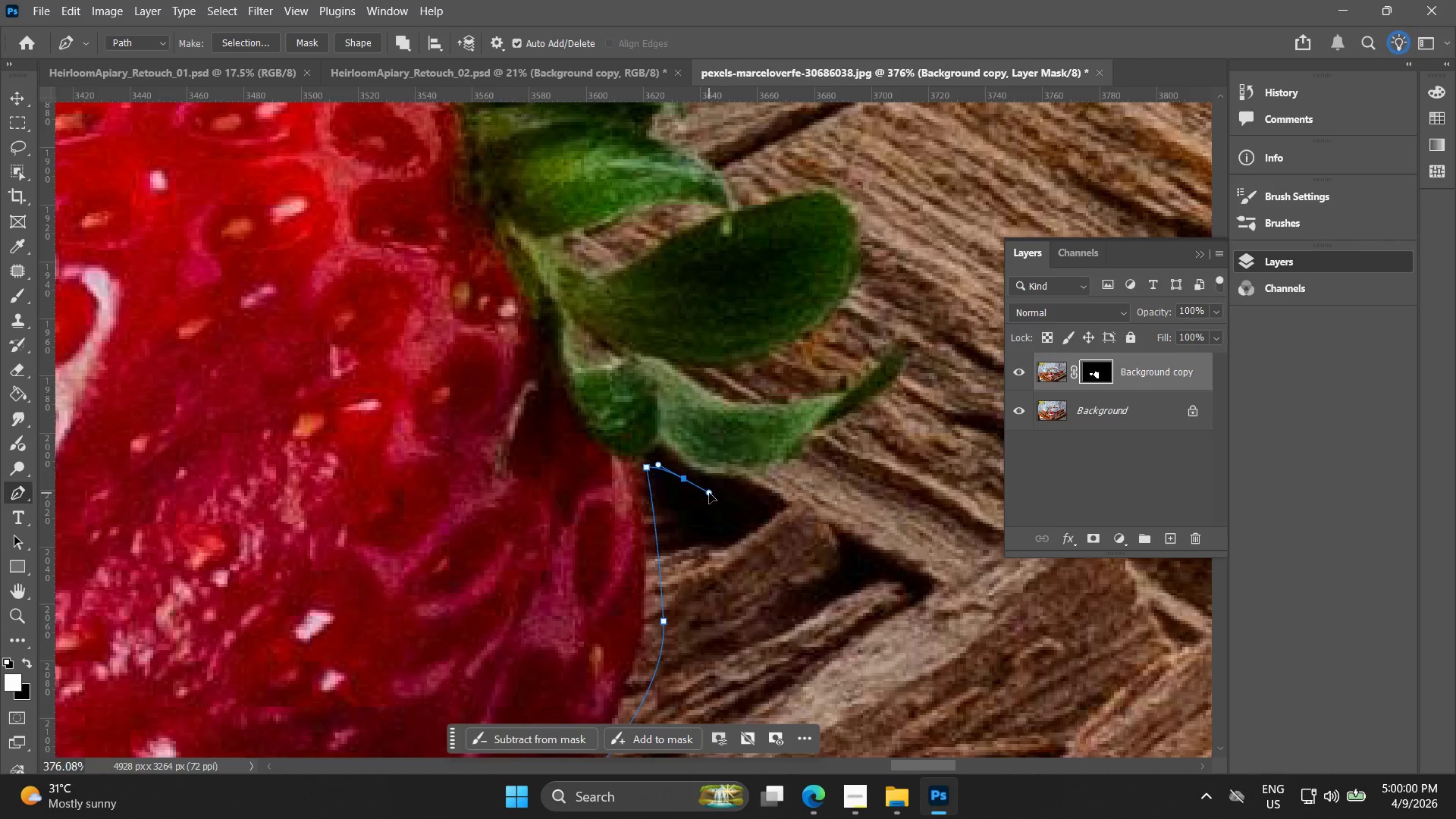 
left_click_drag(start_coordinate=[683, 478], to_coordinate=[715, 491])
 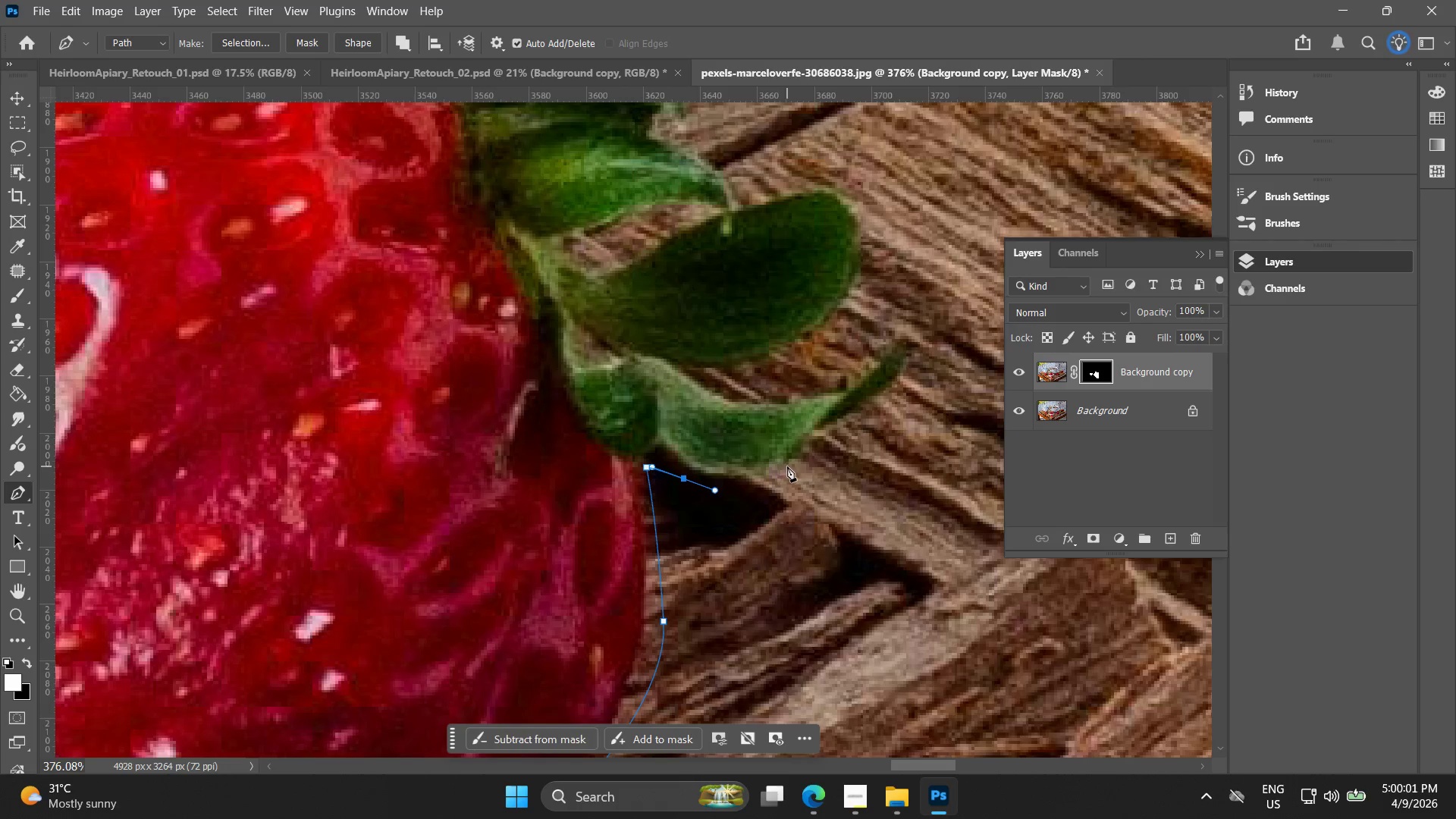 
scroll: coordinate [673, 479], scroll_direction: up, amount: 7.0
 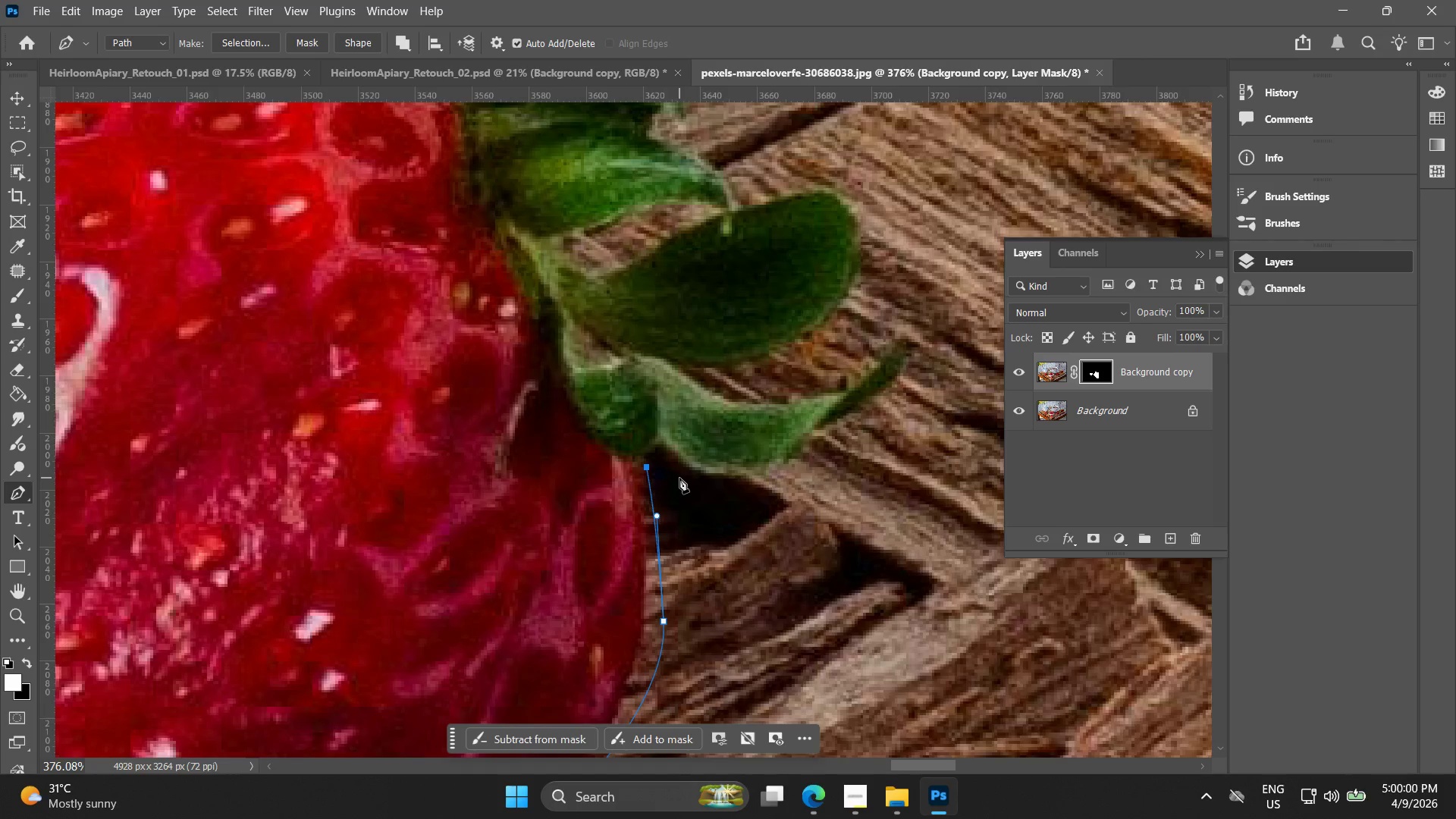 
left_click_drag(start_coordinate=[792, 466], to_coordinate=[863, 431])
 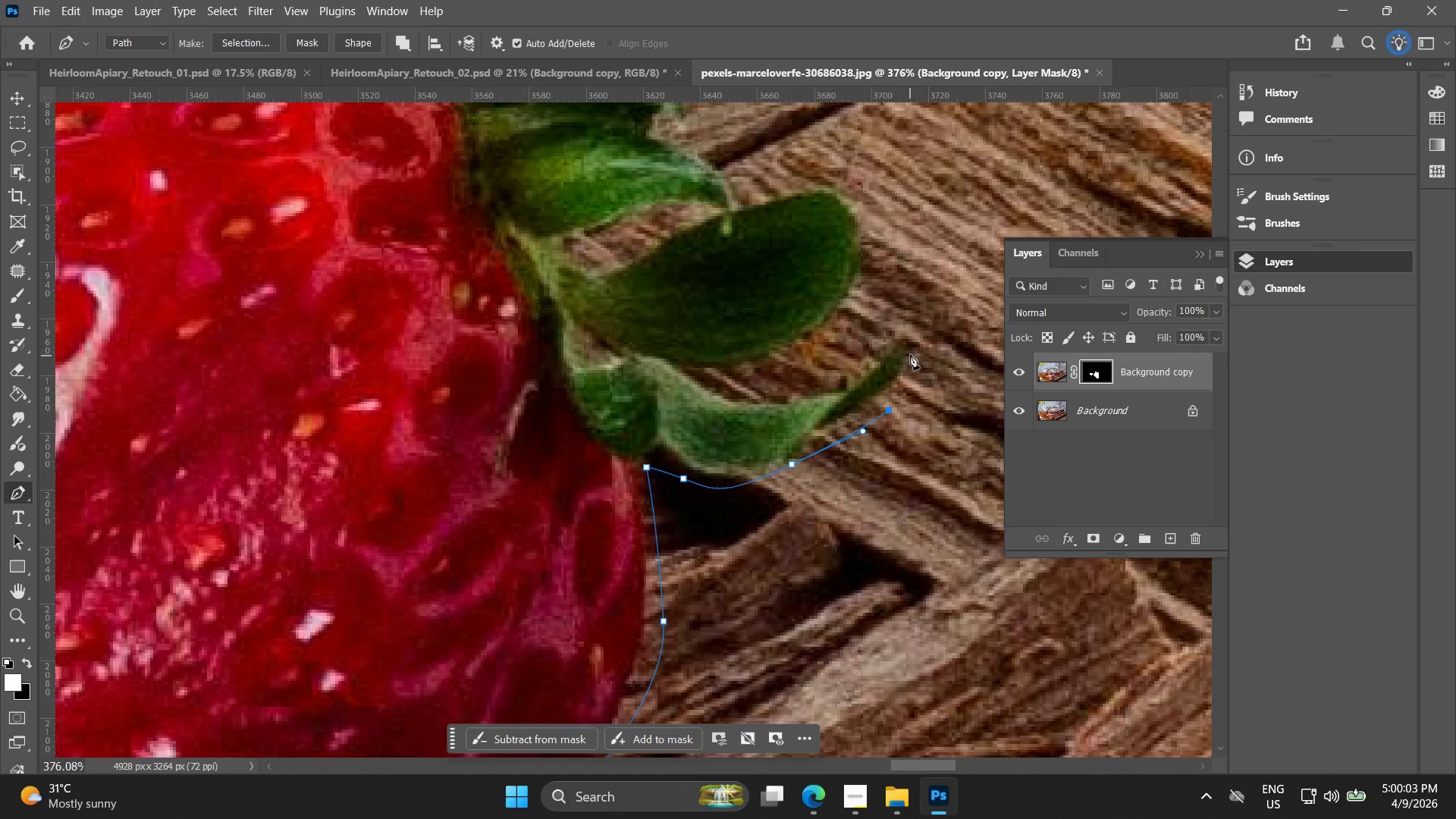 
left_click_drag(start_coordinate=[921, 343], to_coordinate=[905, 327])
 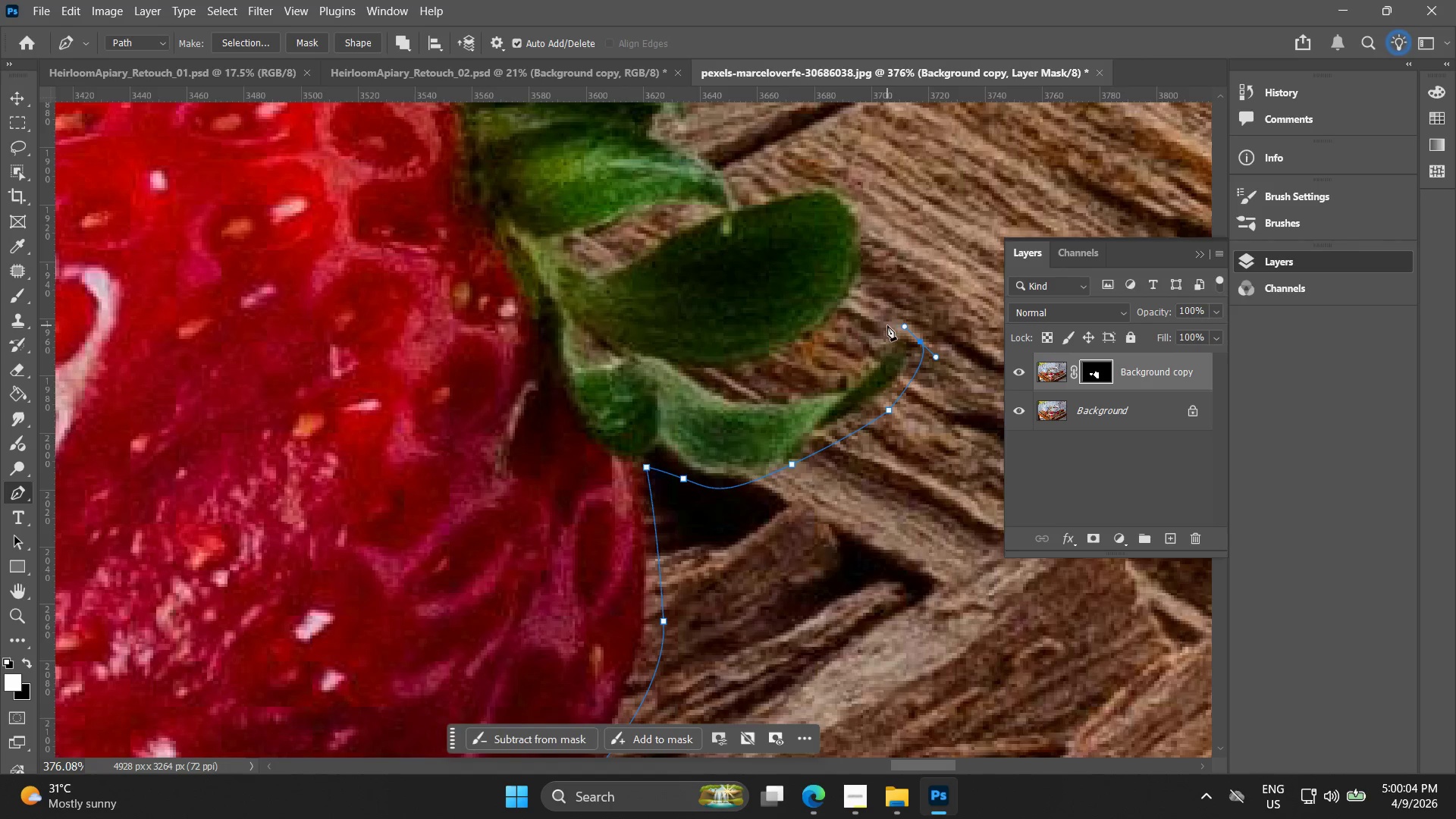 
left_click([887, 325])
 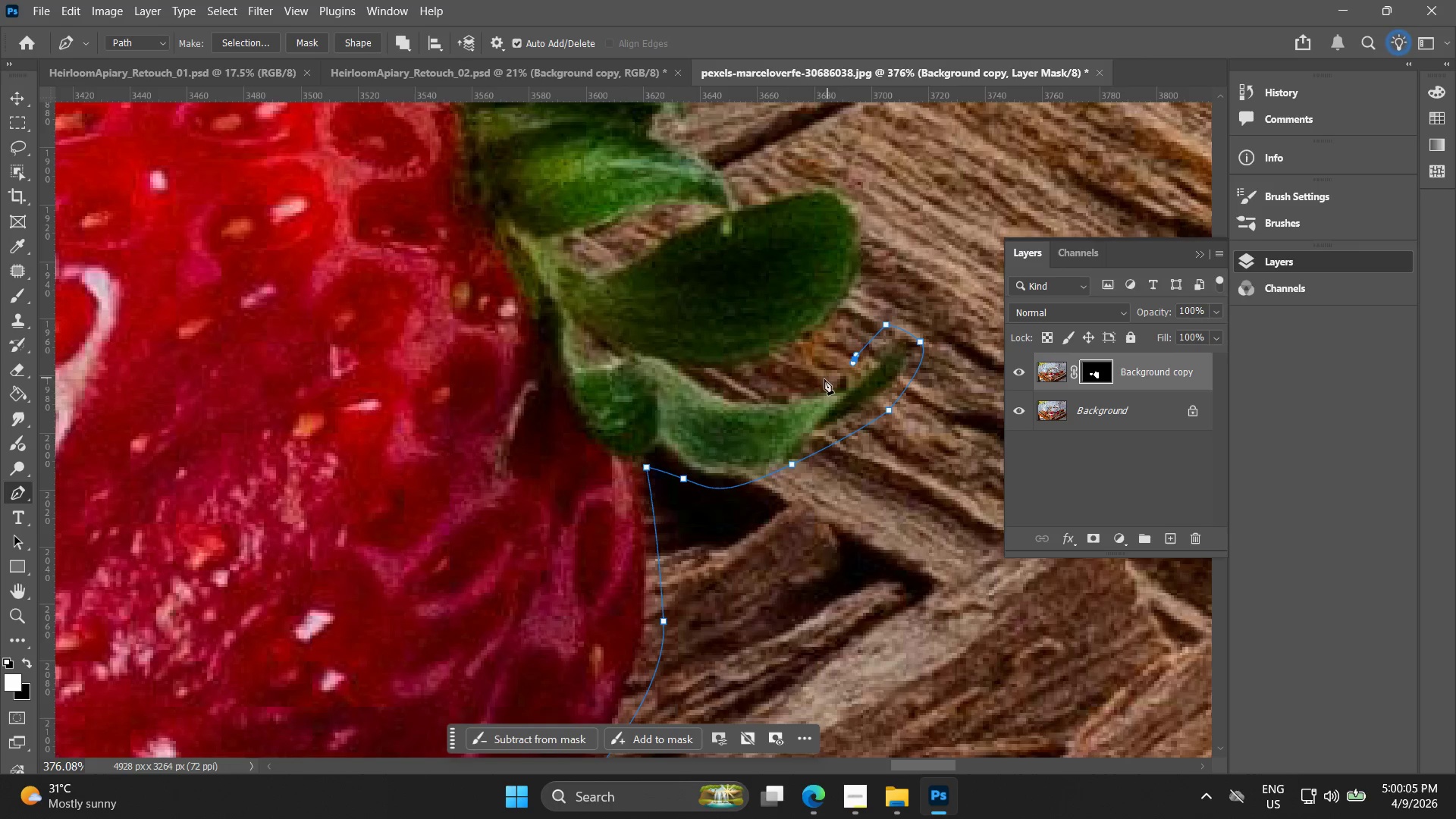 
left_click_drag(start_coordinate=[798, 390], to_coordinate=[793, 390])
 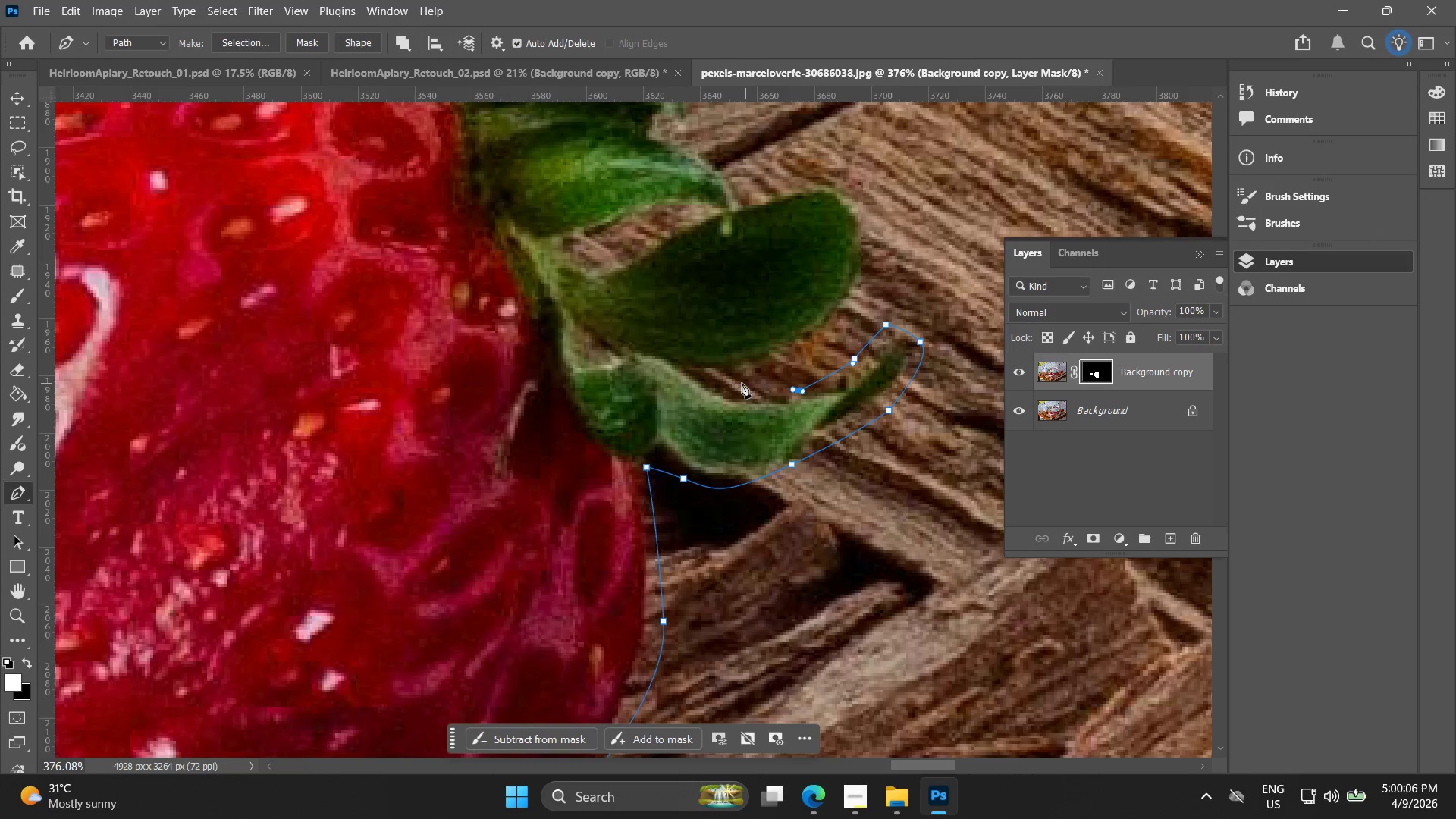 
left_click([723, 383])
 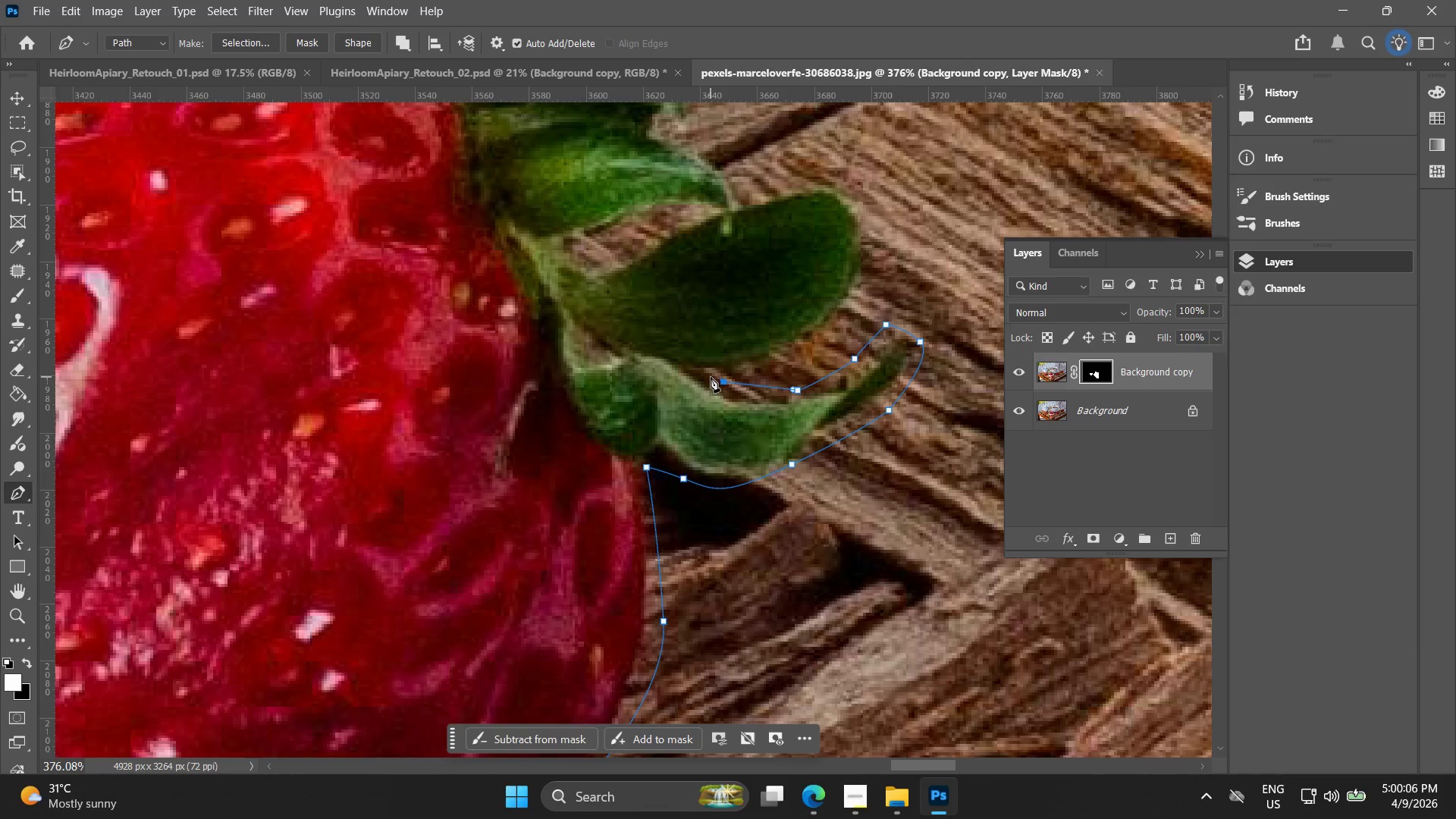 
key(Control+ControlLeft)
 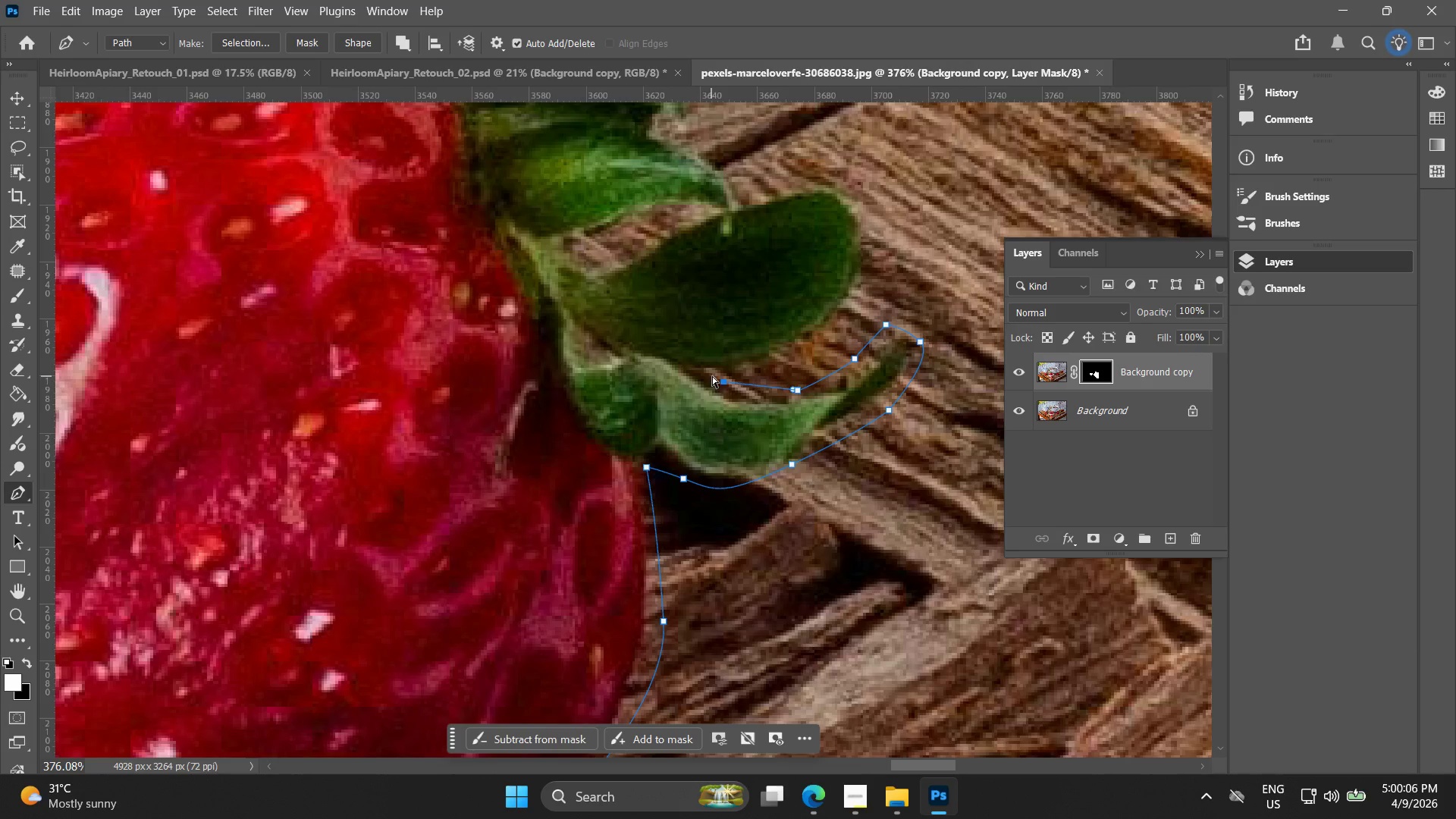 
key(Control+Z)
 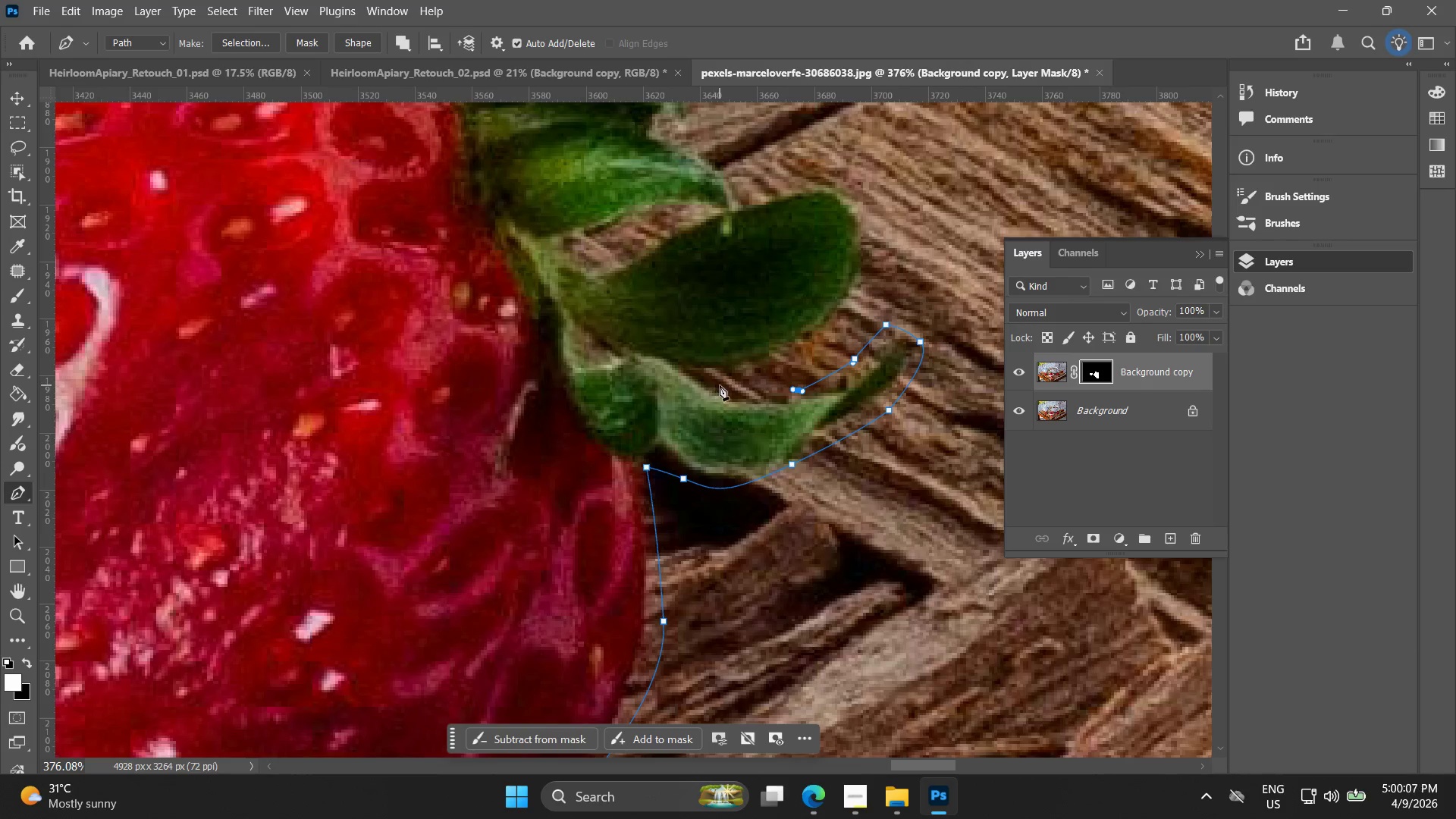 
left_click_drag(start_coordinate=[720, 385], to_coordinate=[705, 375])
 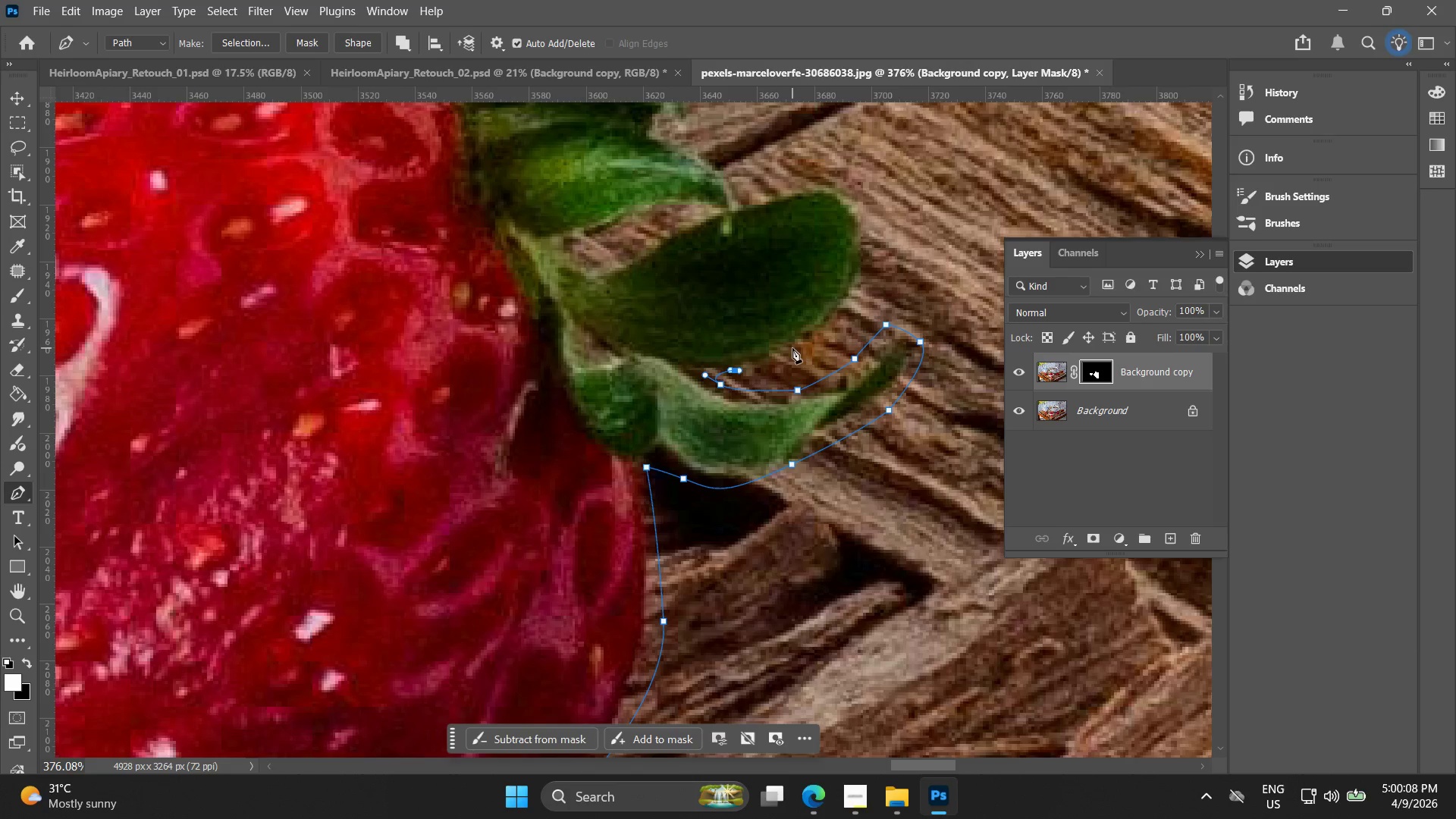 
left_click_drag(start_coordinate=[811, 344], to_coordinate=[831, 327])
 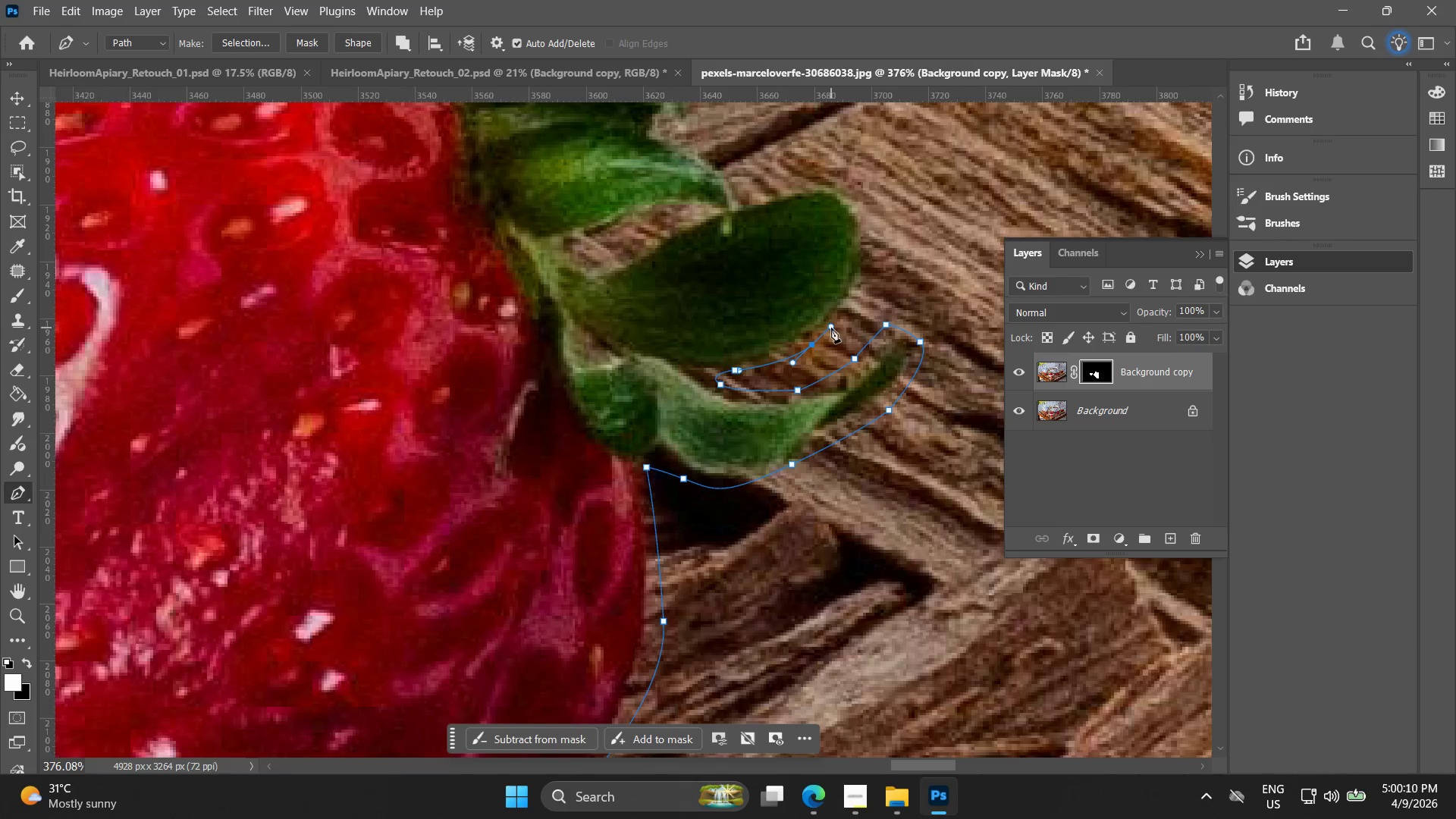 
hold_key(key=Space, duration=0.45)
 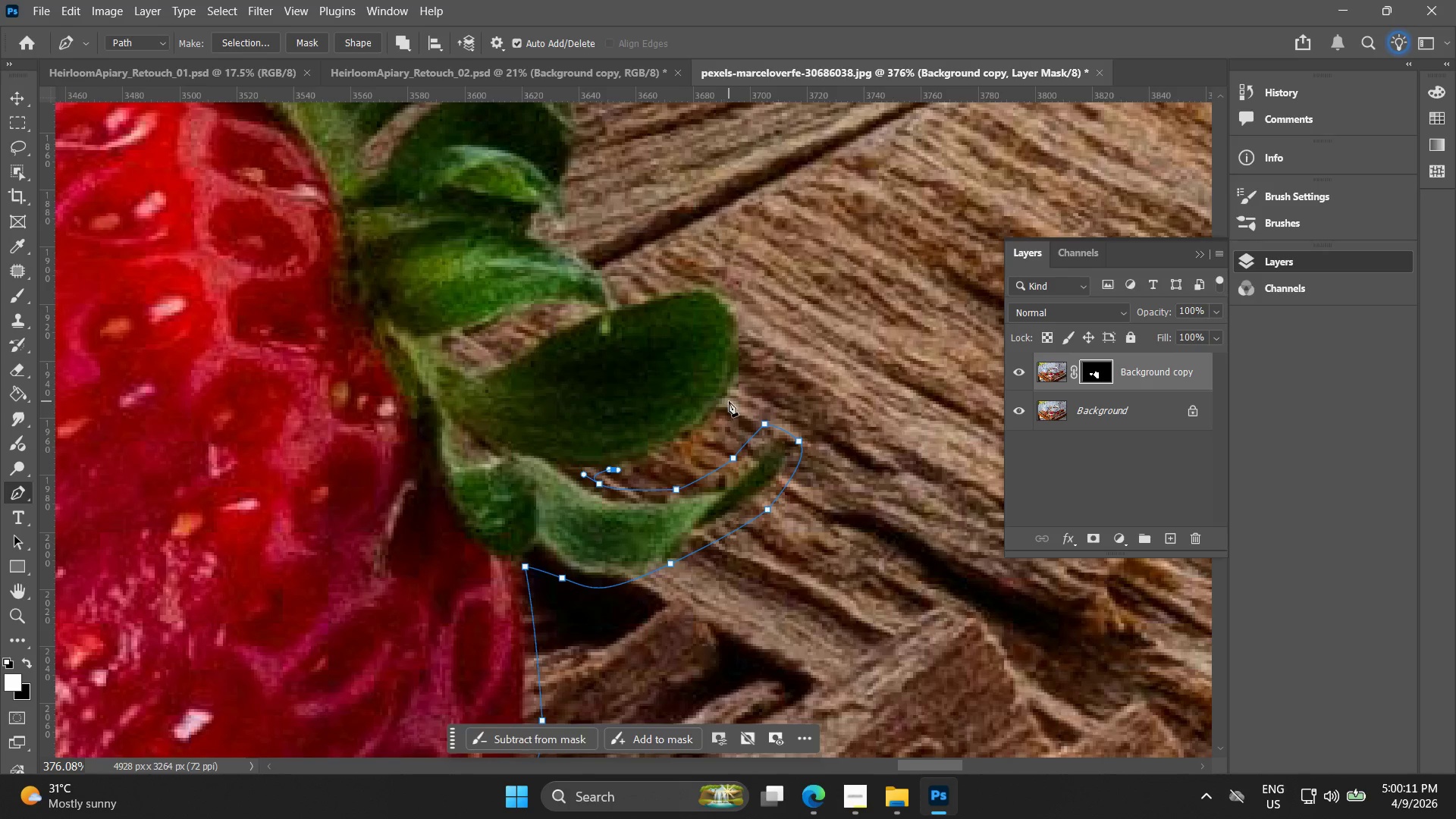 
left_click_drag(start_coordinate=[797, 340], to_coordinate=[676, 440])
 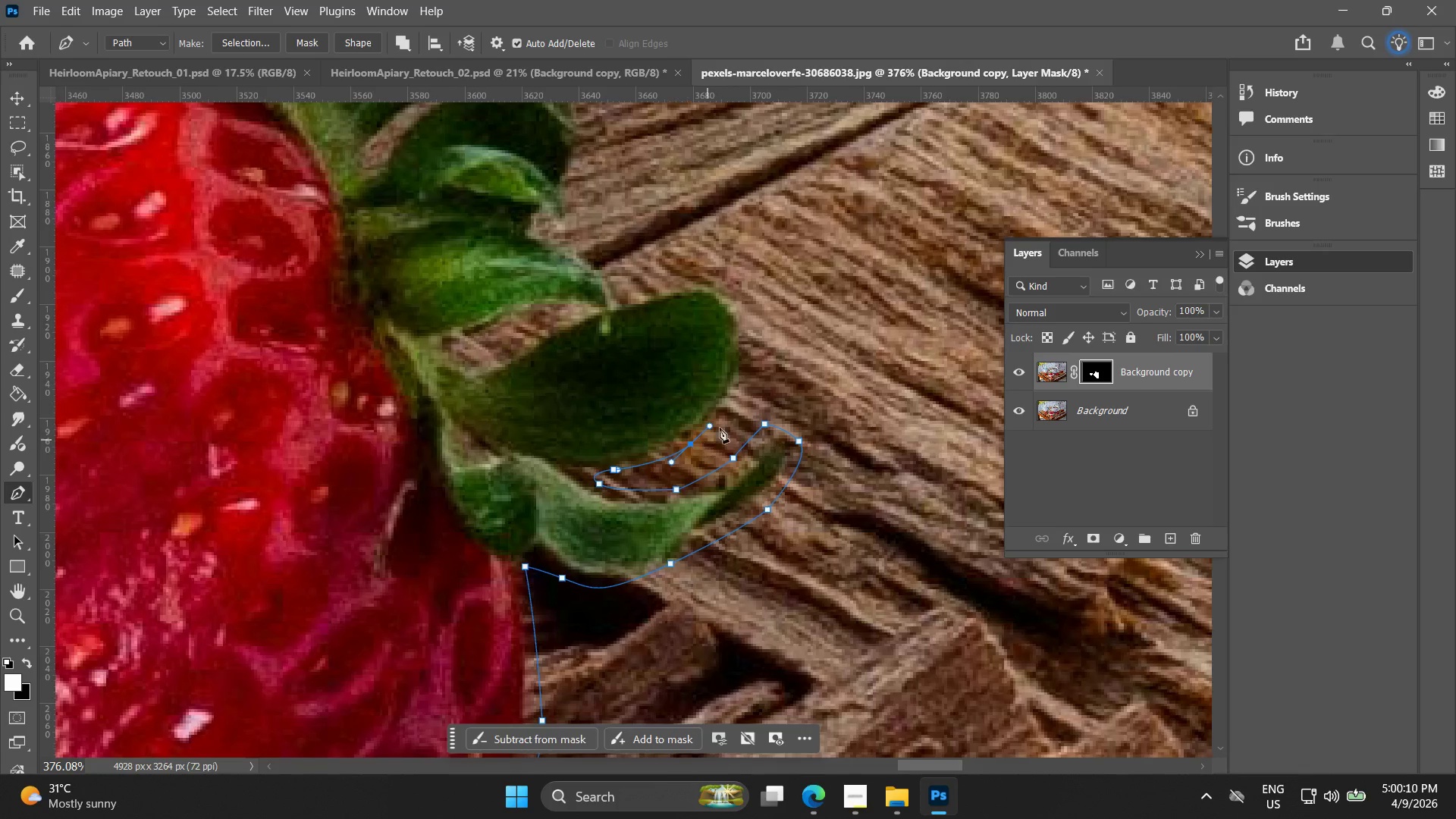 
key(Control+ControlLeft)
 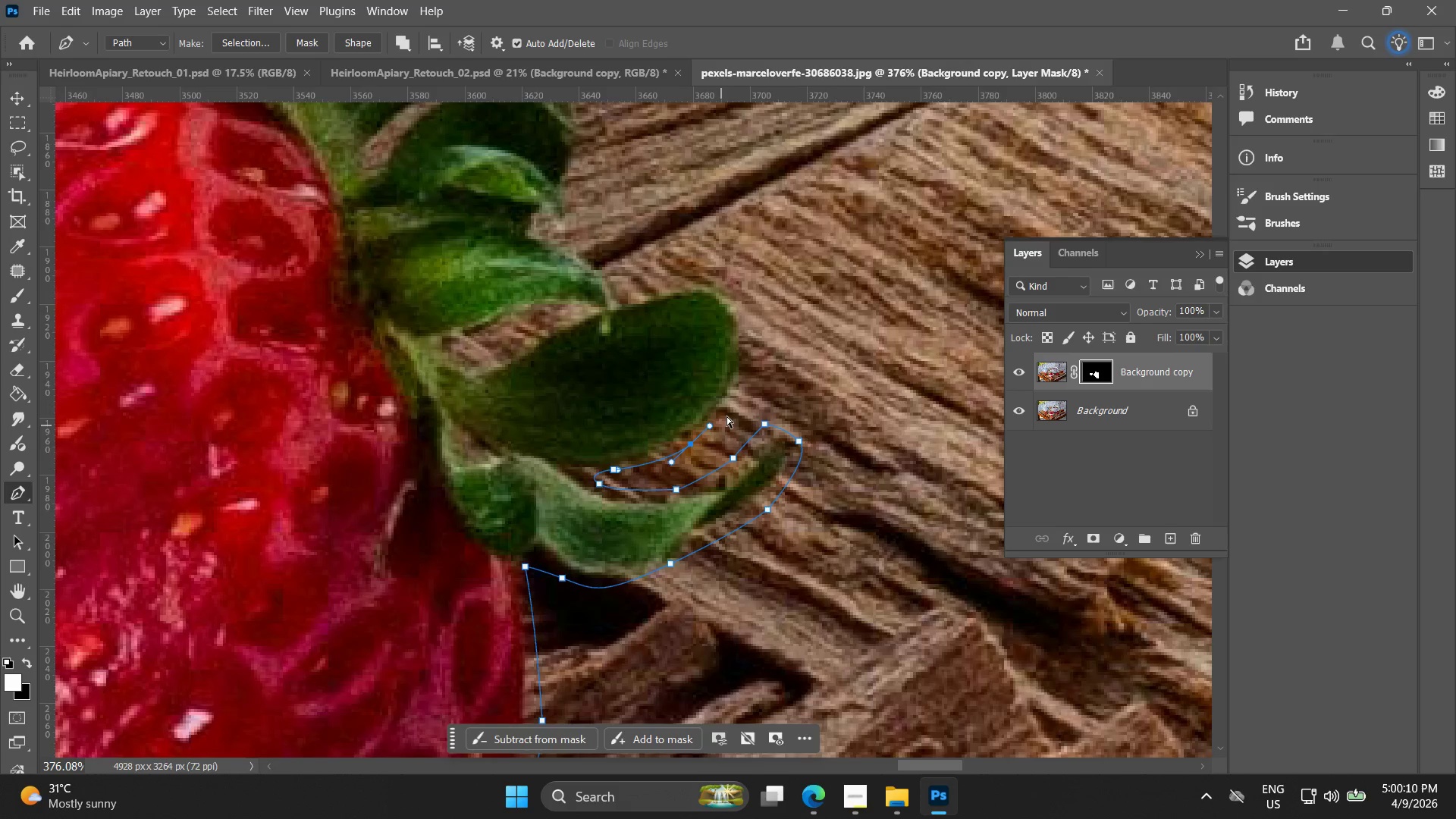 
key(Control+Z)
 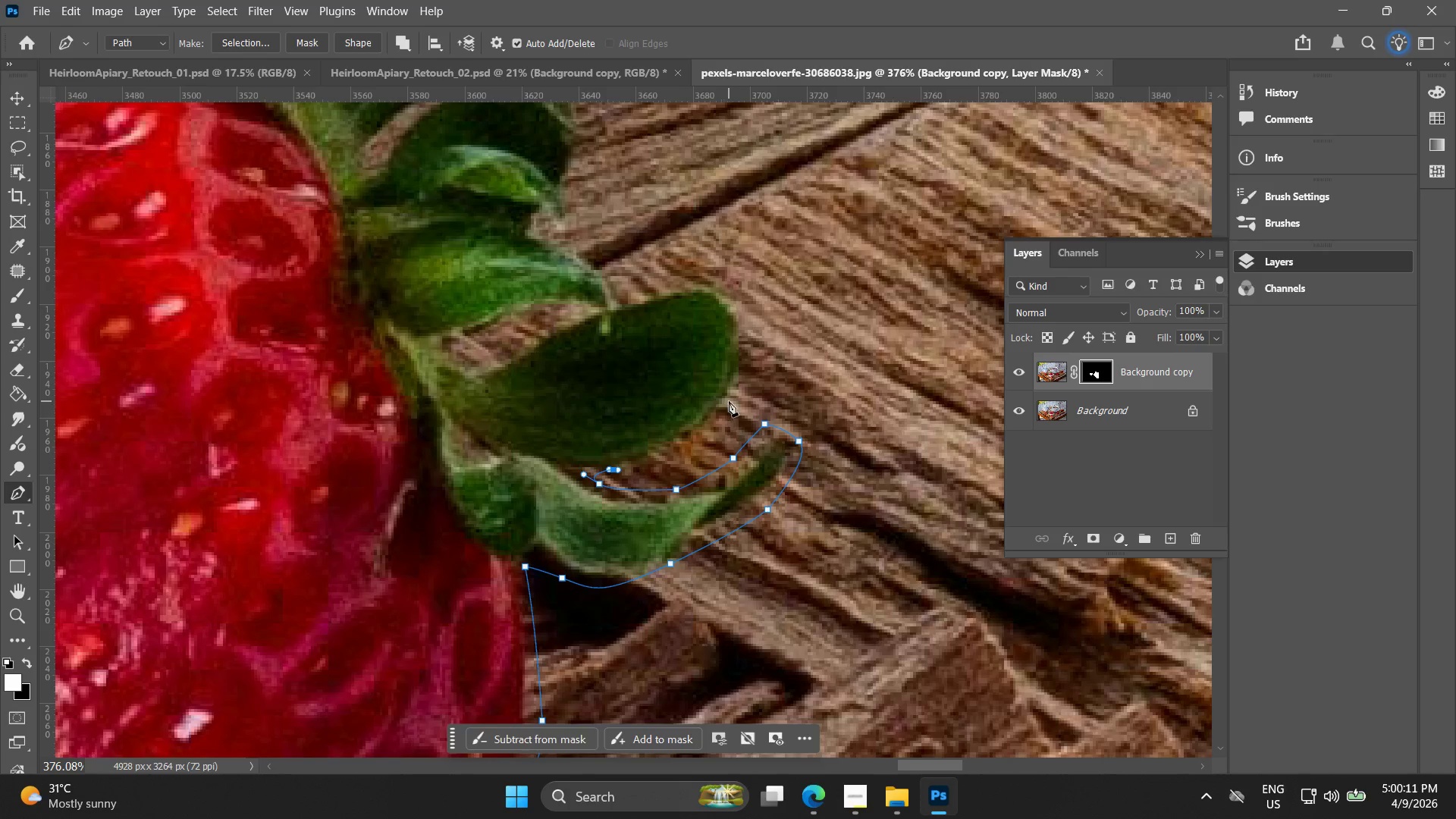 
left_click_drag(start_coordinate=[732, 399], to_coordinate=[745, 354])
 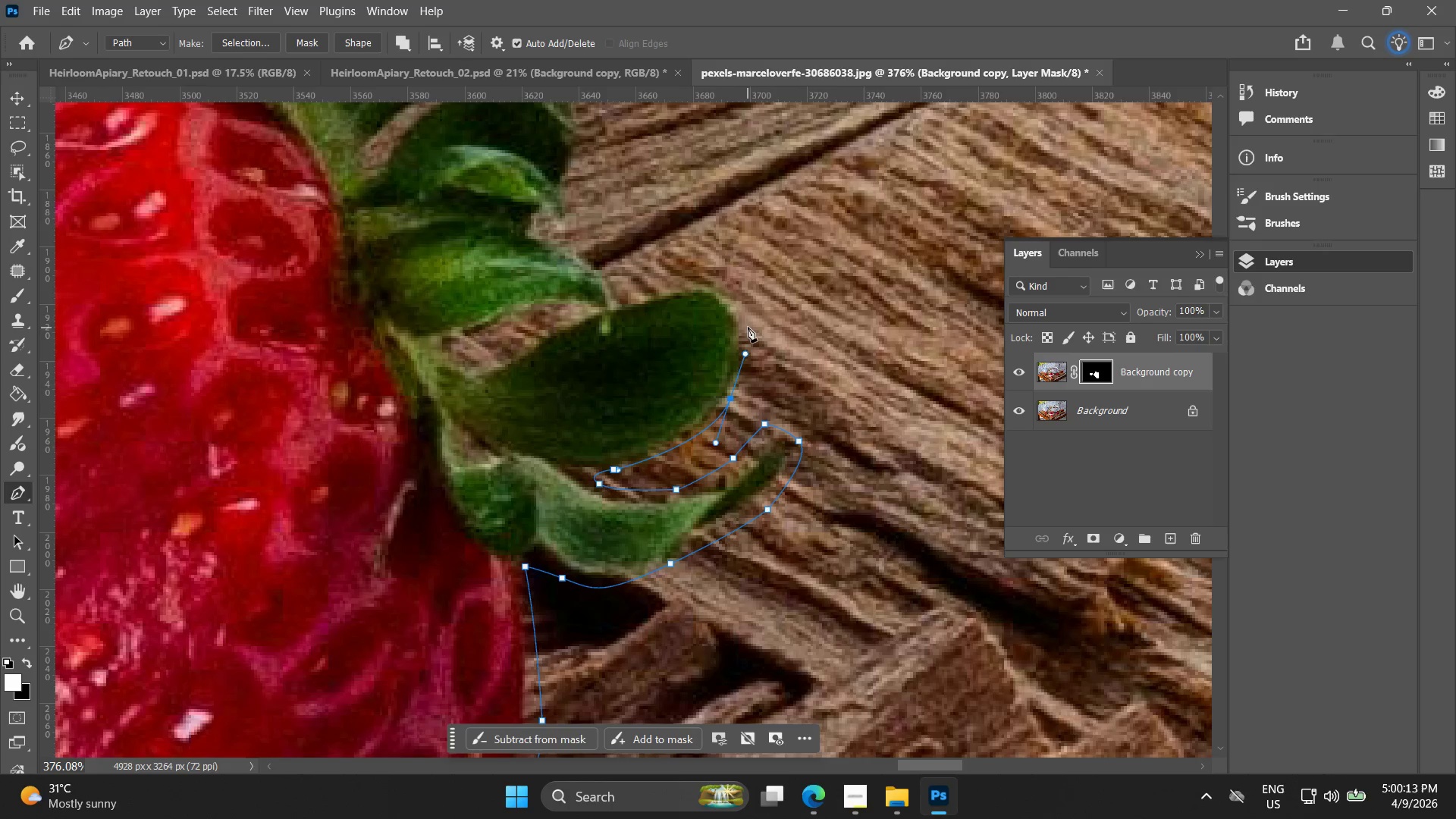 
left_click([748, 326])
 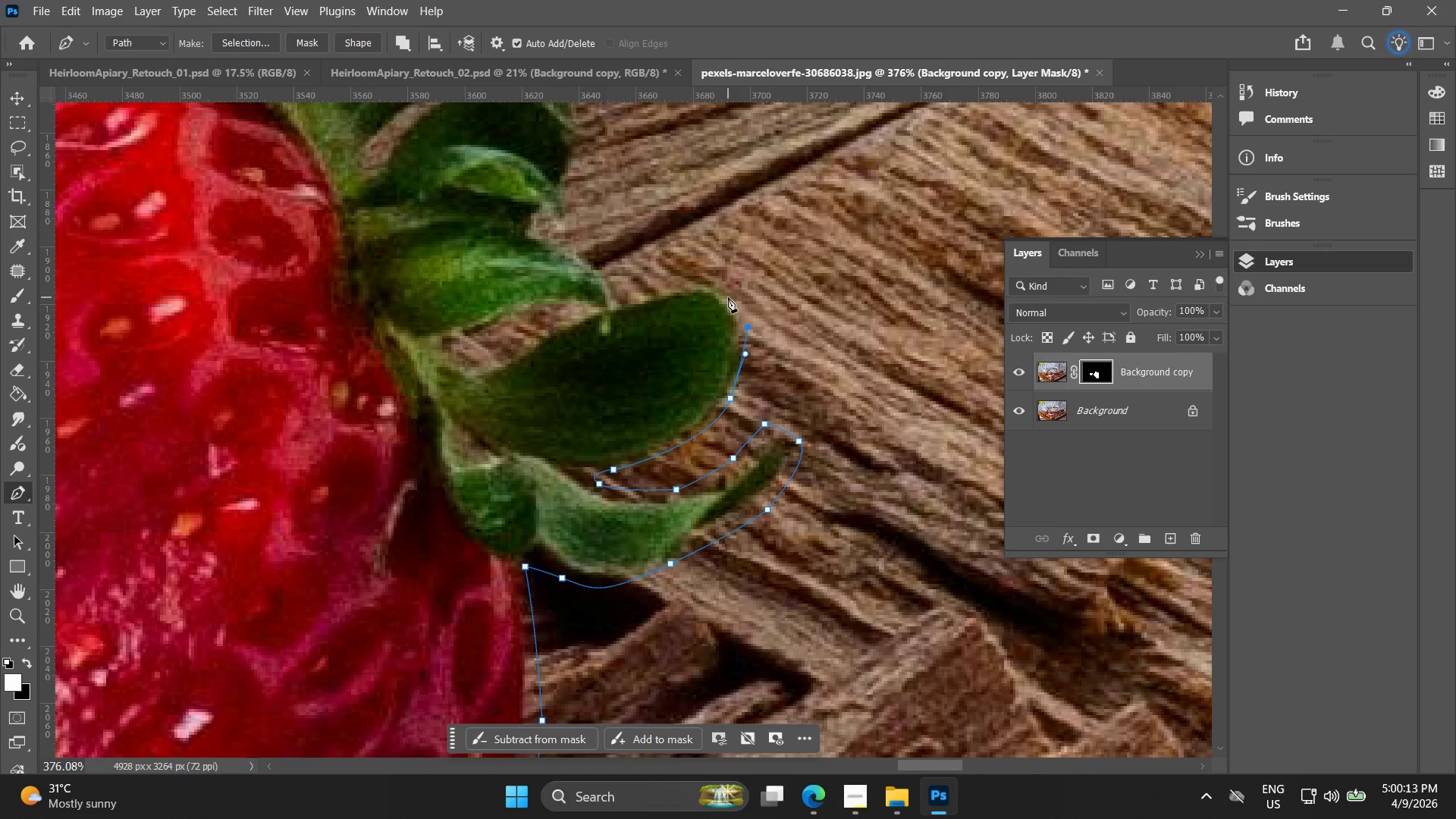 
left_click_drag(start_coordinate=[726, 296], to_coordinate=[706, 292])
 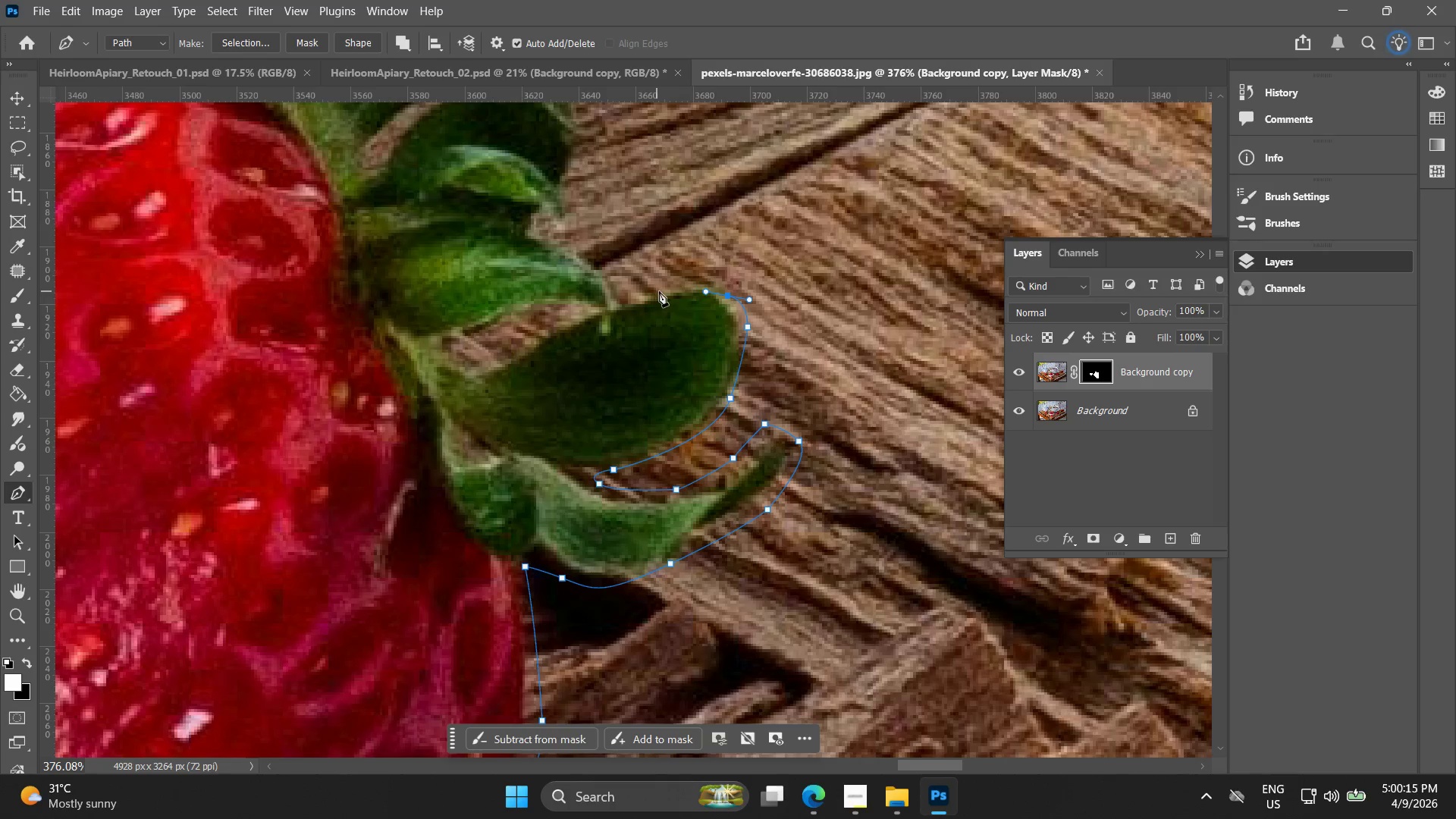 
key(Control+ControlLeft)
 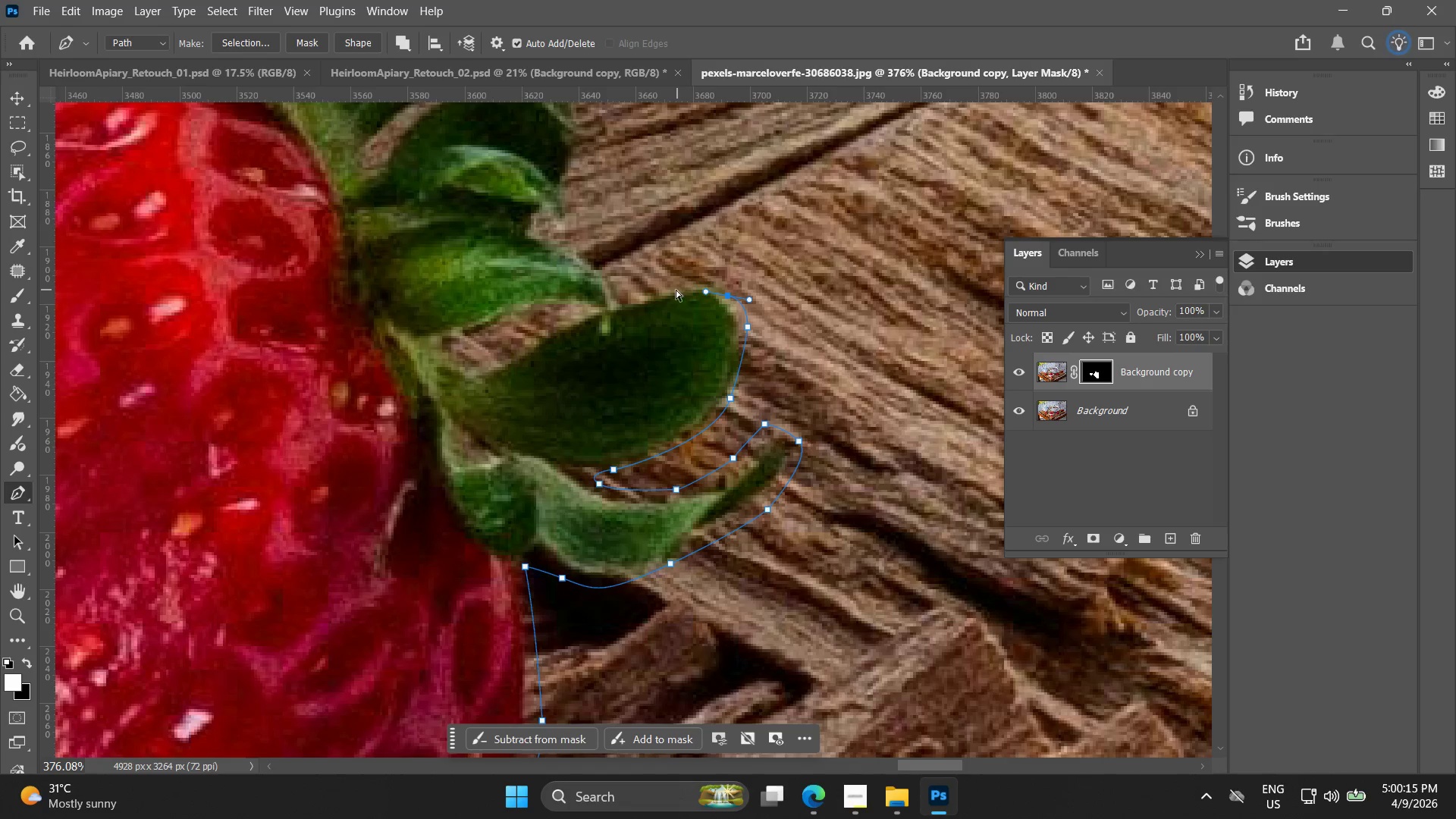 
key(Control+Z)
 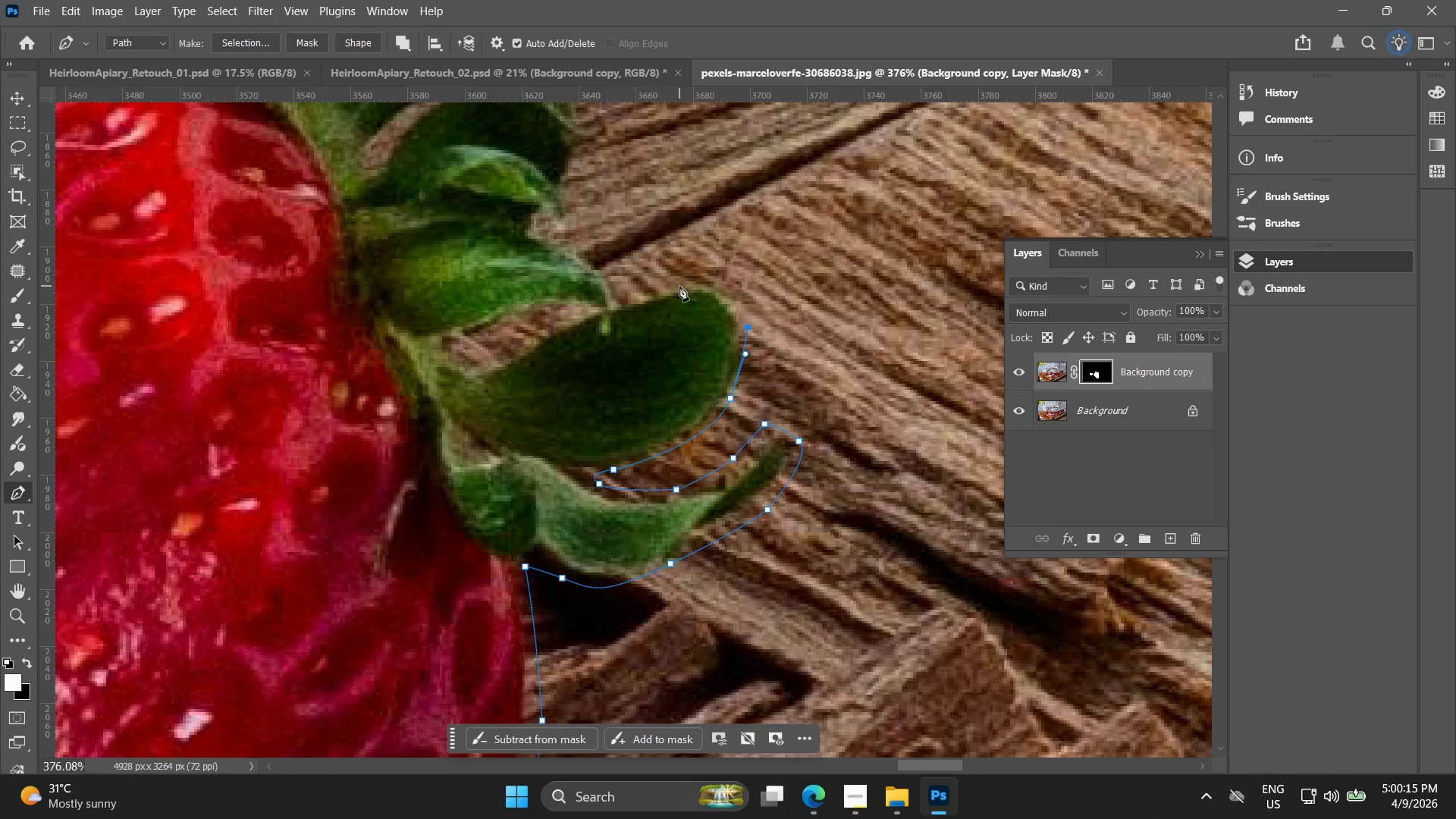 
left_click_drag(start_coordinate=[679, 285], to_coordinate=[618, 303])
 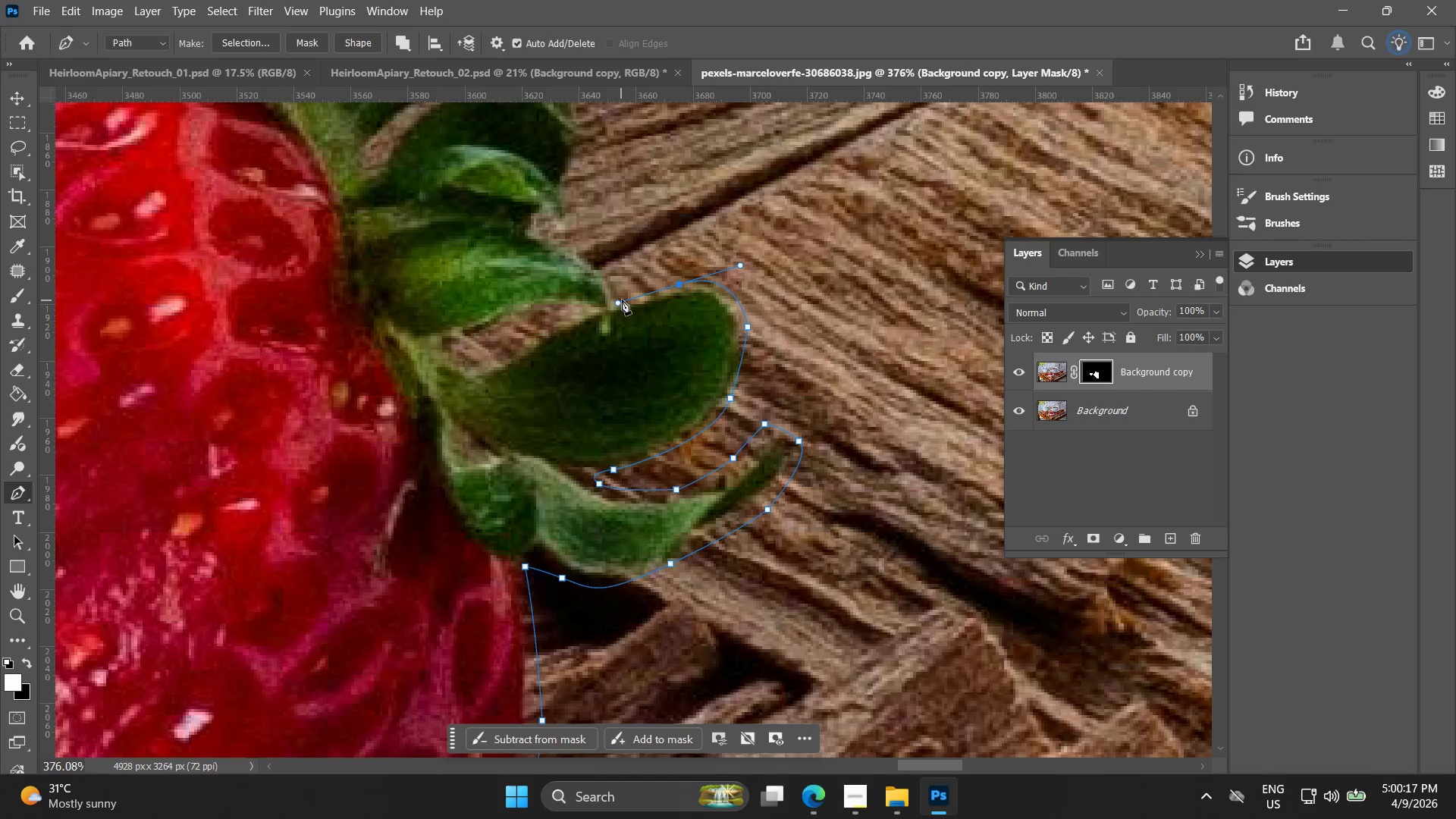 
left_click([622, 300])
 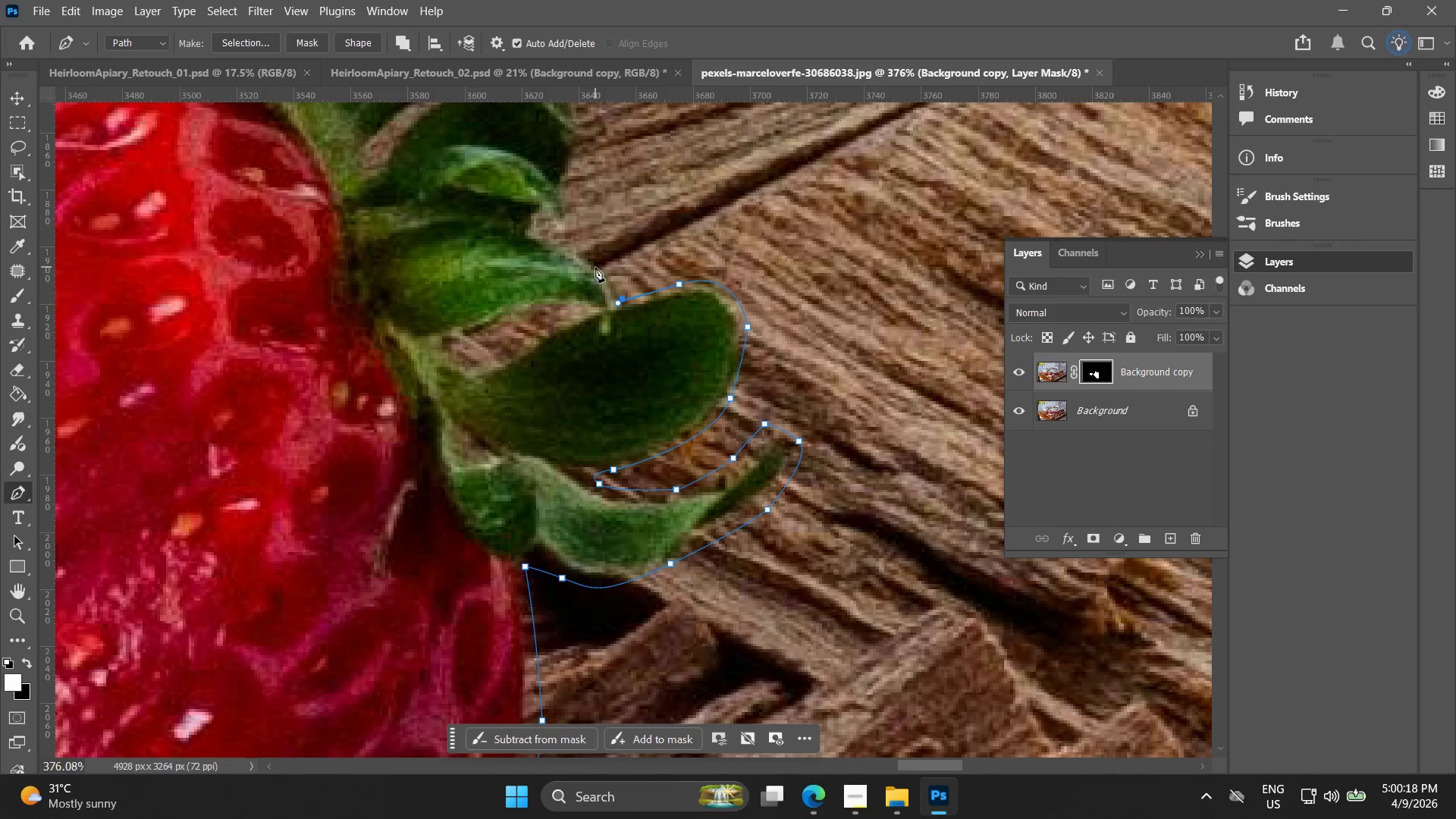 
left_click_drag(start_coordinate=[594, 262], to_coordinate=[566, 246])
 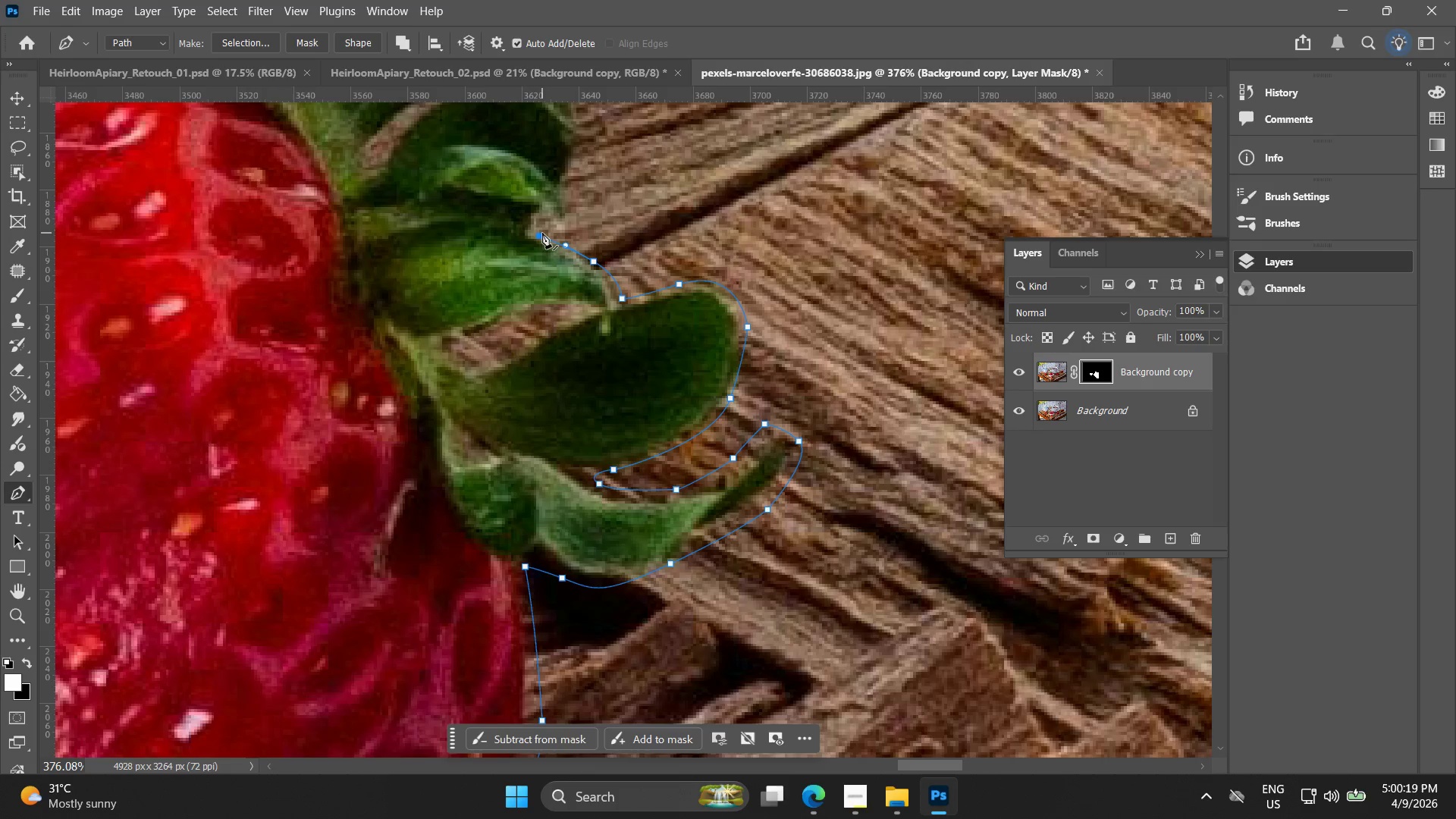 
hold_key(key=AltLeft, duration=0.55)
 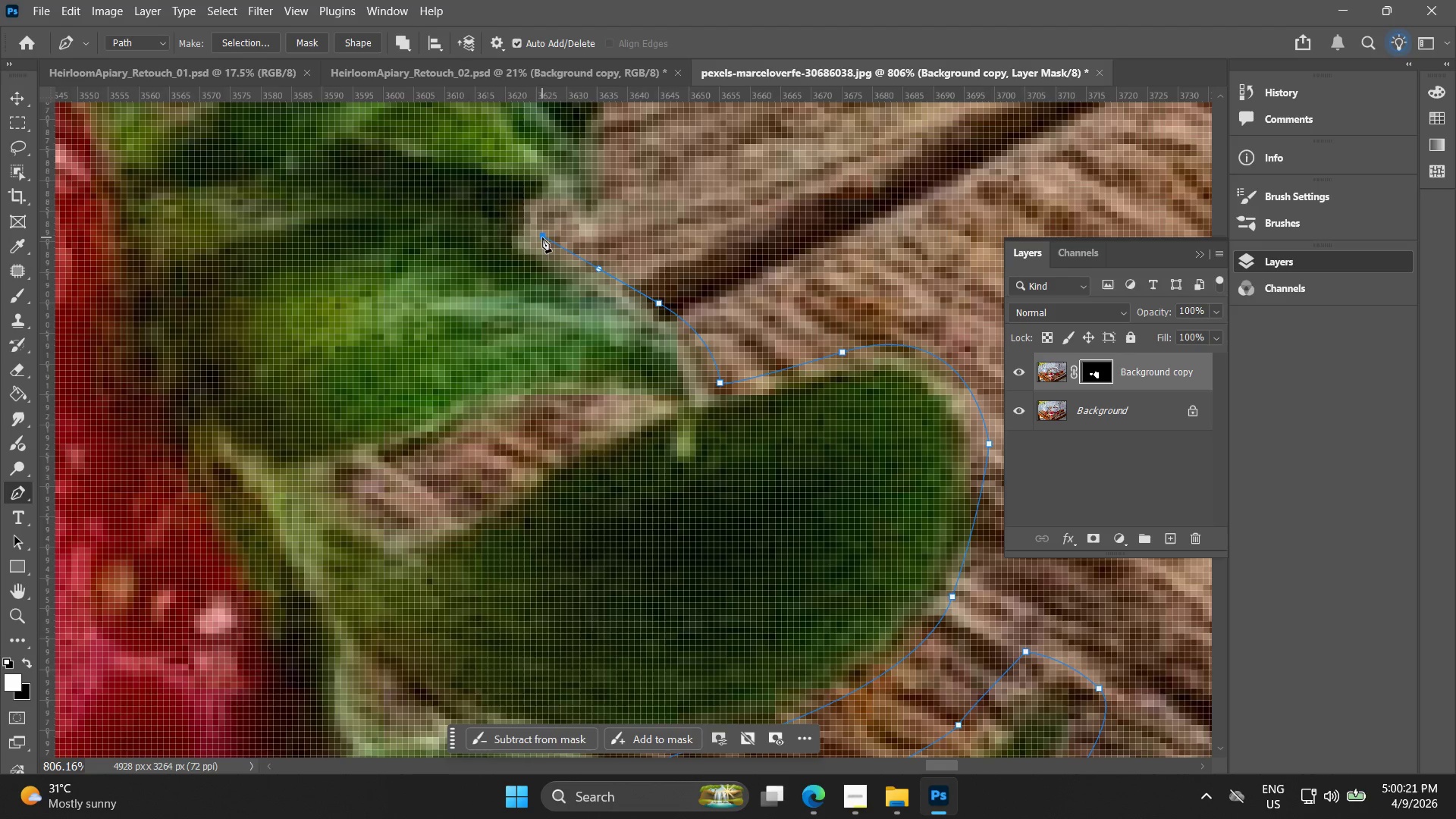 
key(Control+ControlLeft)
 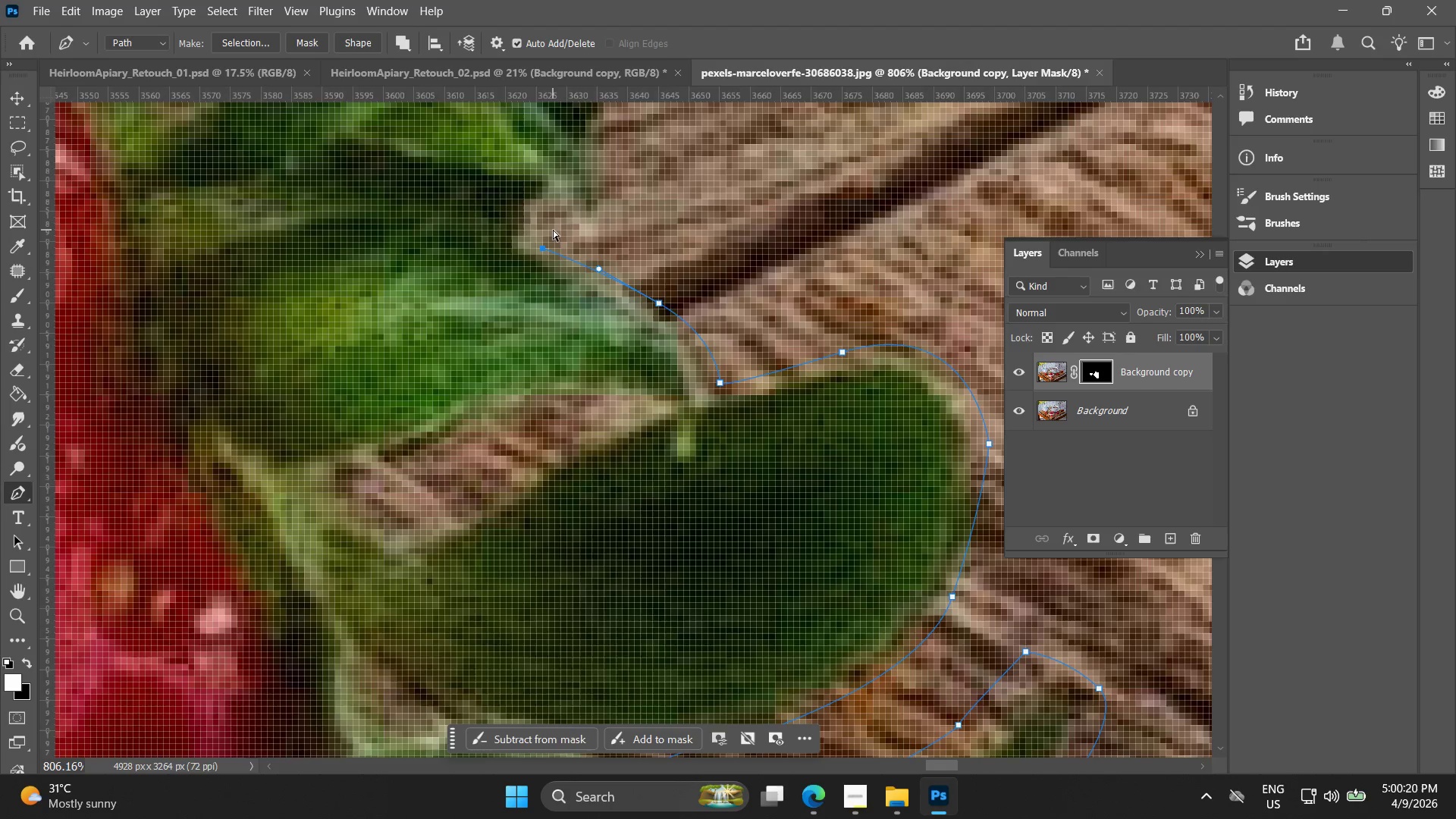 
key(Control+Z)
 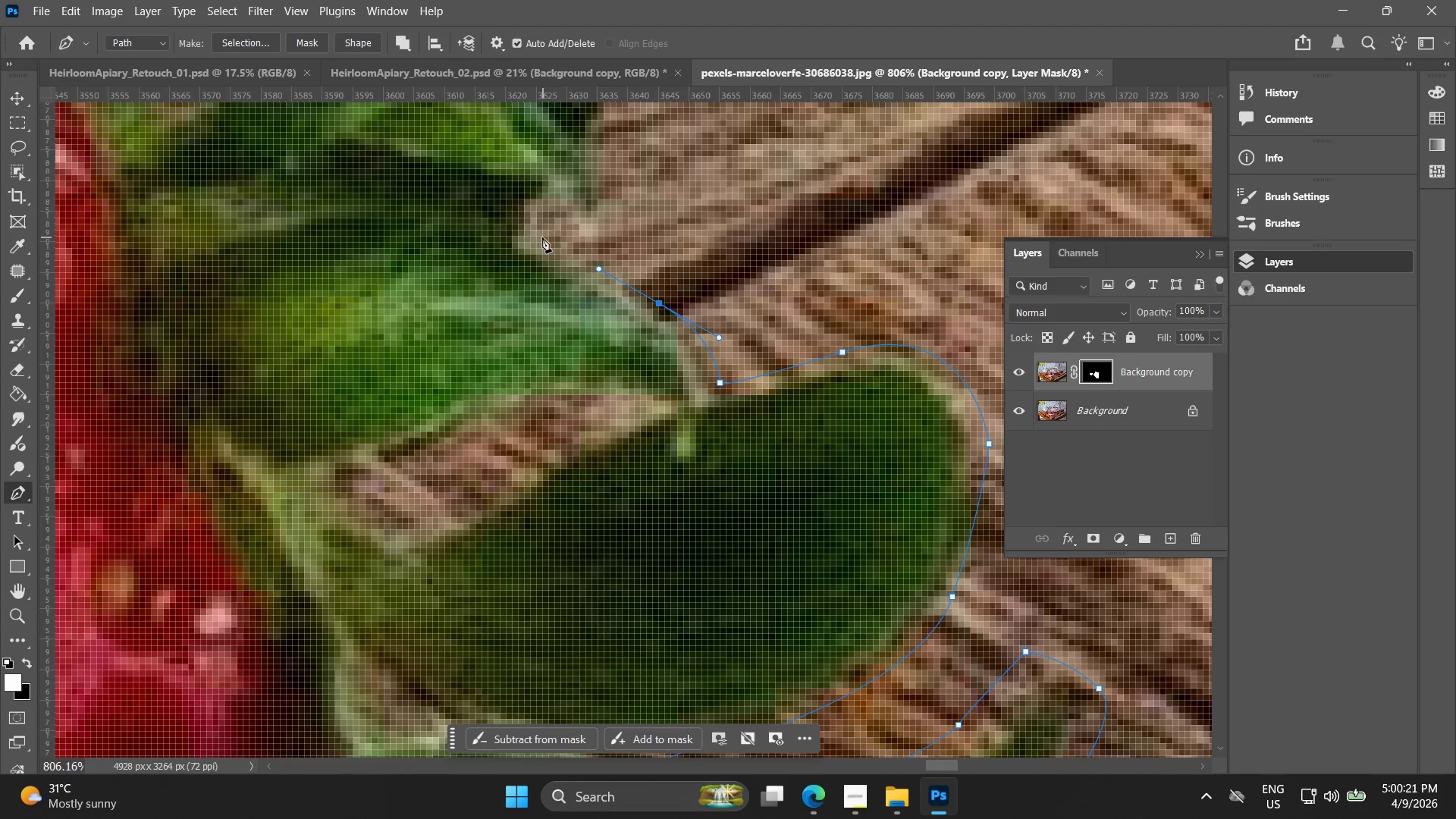 
scroll: coordinate [538, 226], scroll_direction: up, amount: 8.0
 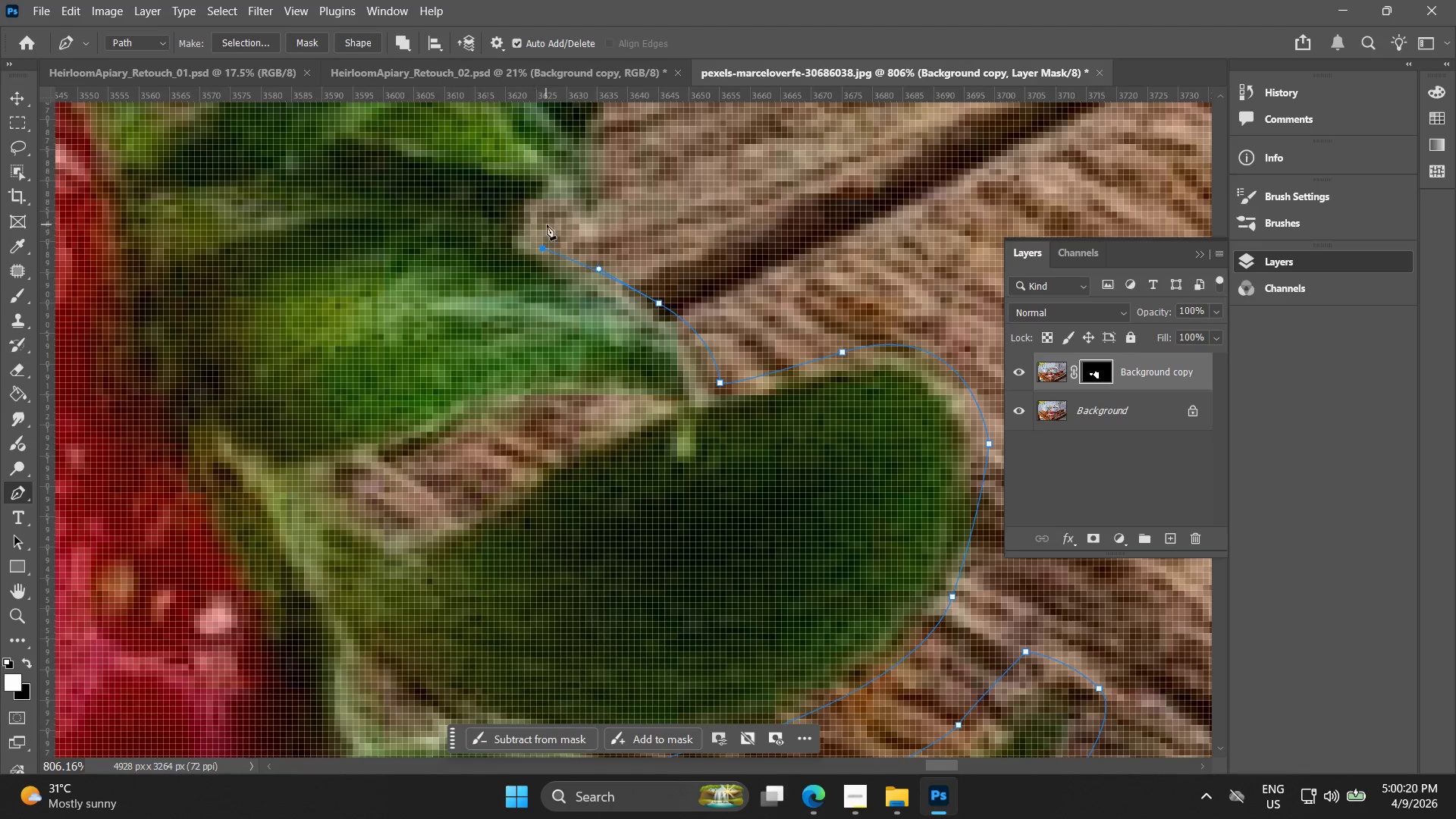 
left_click([542, 237])
 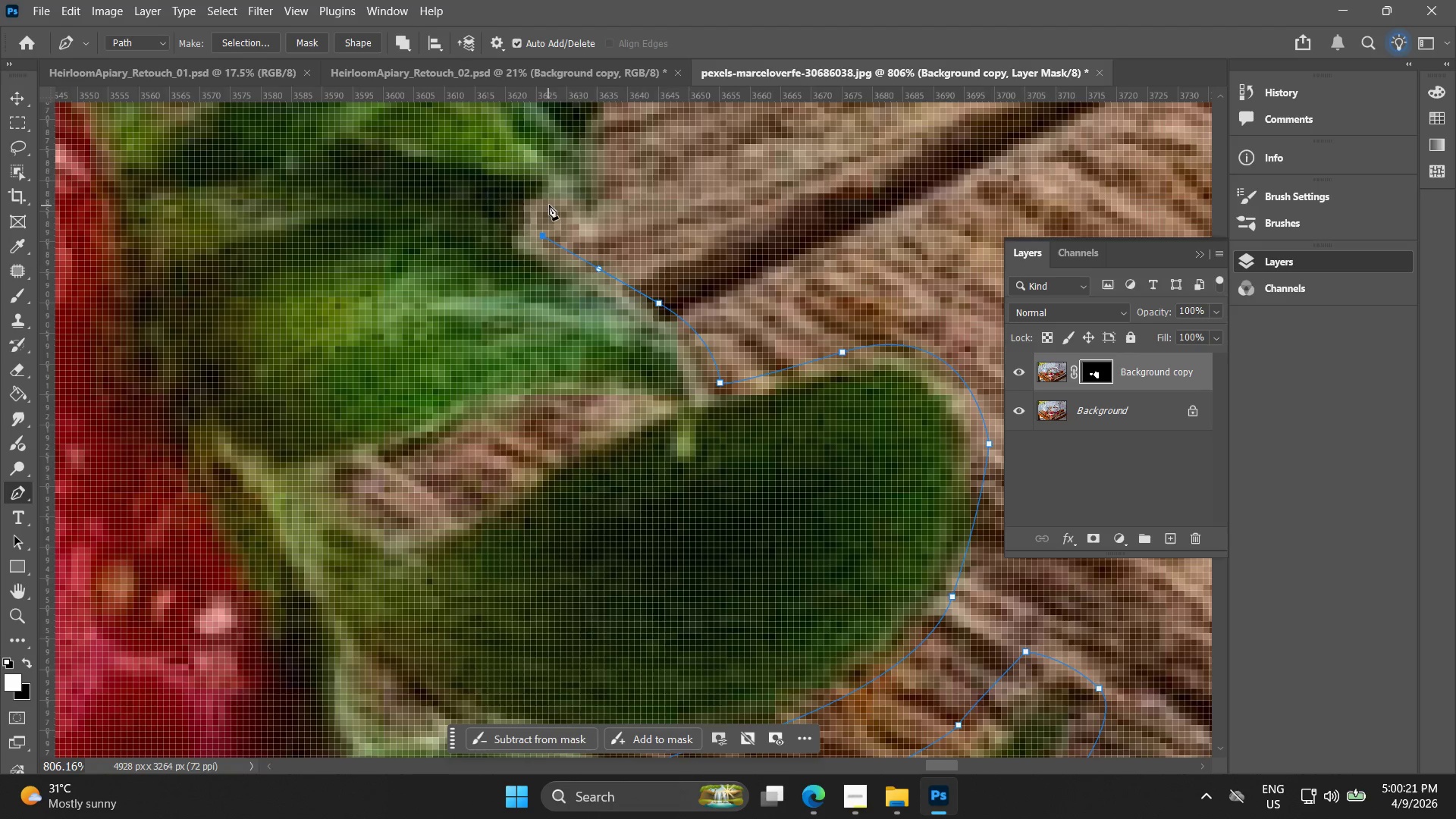 
left_click([551, 199])
 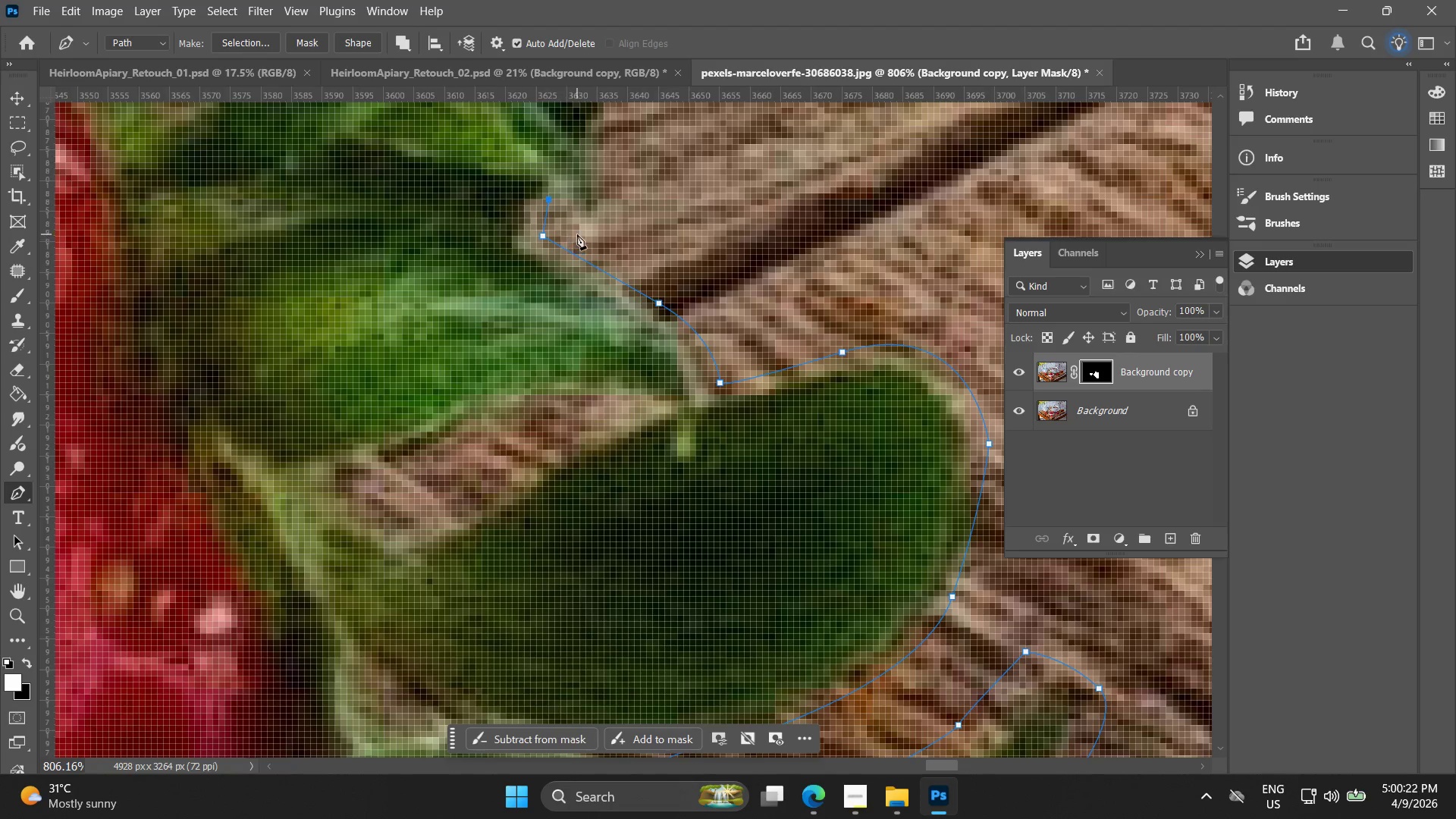 
left_click_drag(start_coordinate=[579, 234], to_coordinate=[588, 234])
 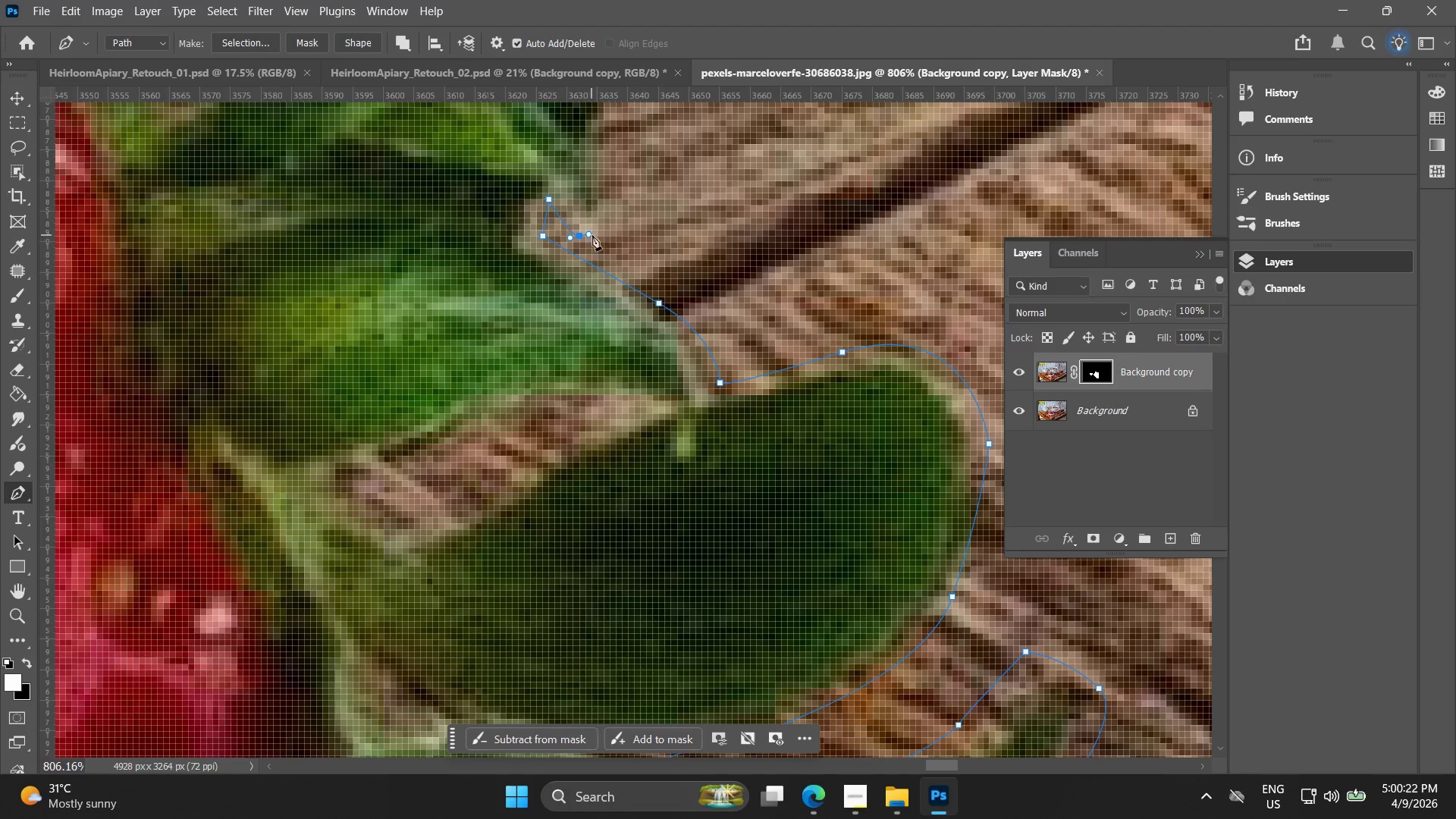 
key(Control+ControlLeft)
 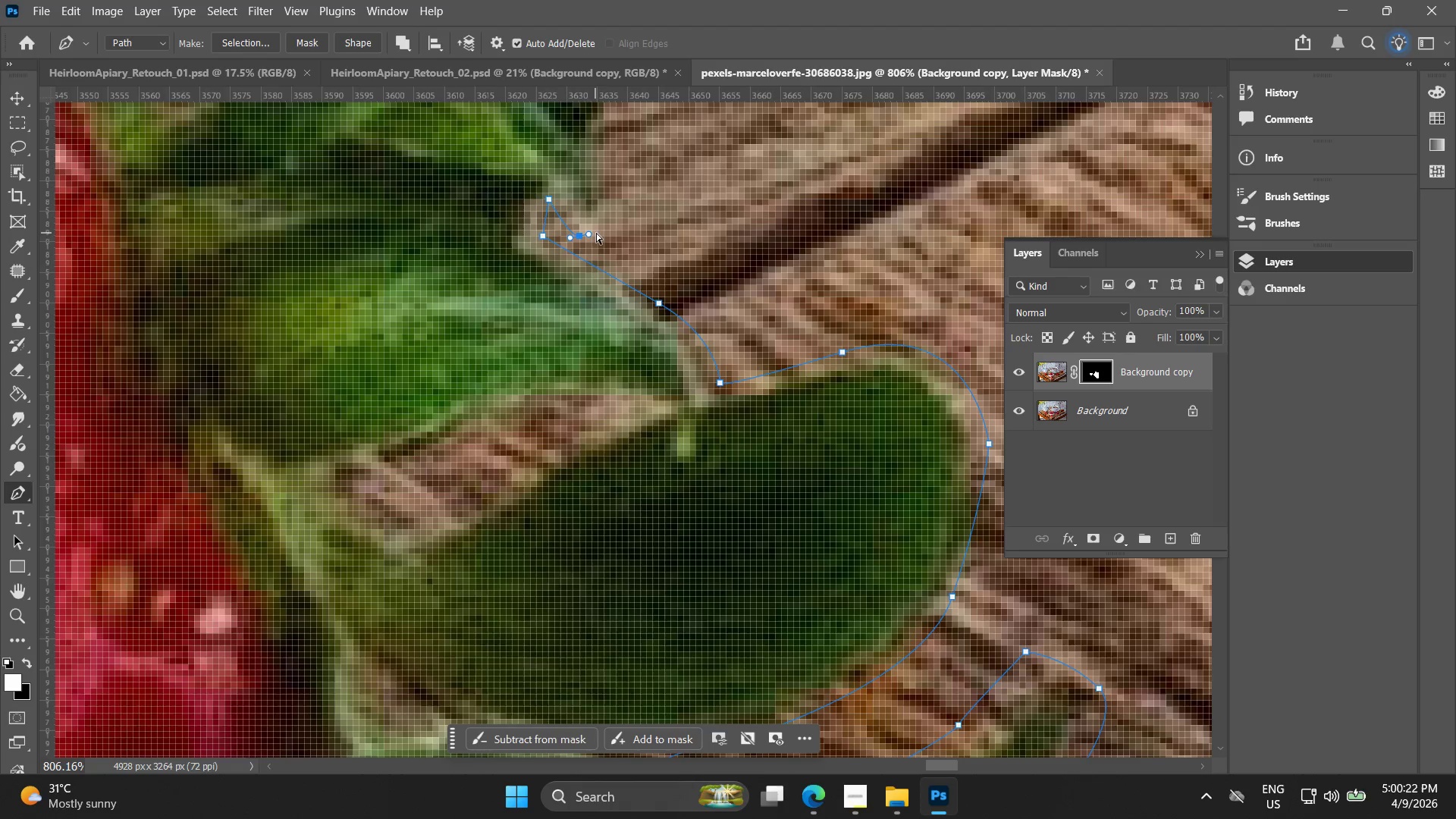 
key(Control+Z)
 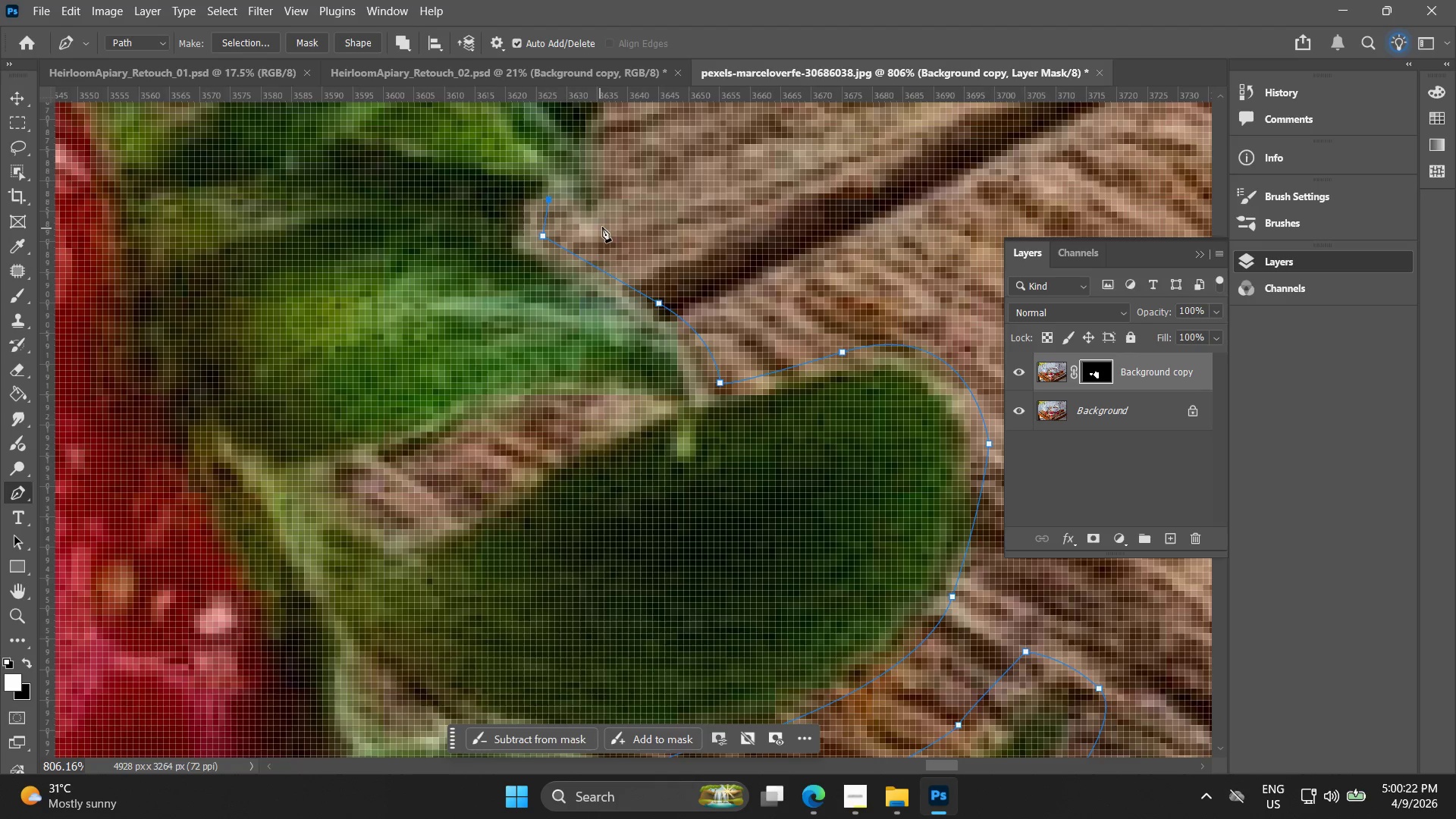 
left_click_drag(start_coordinate=[602, 225], to_coordinate=[617, 212])
 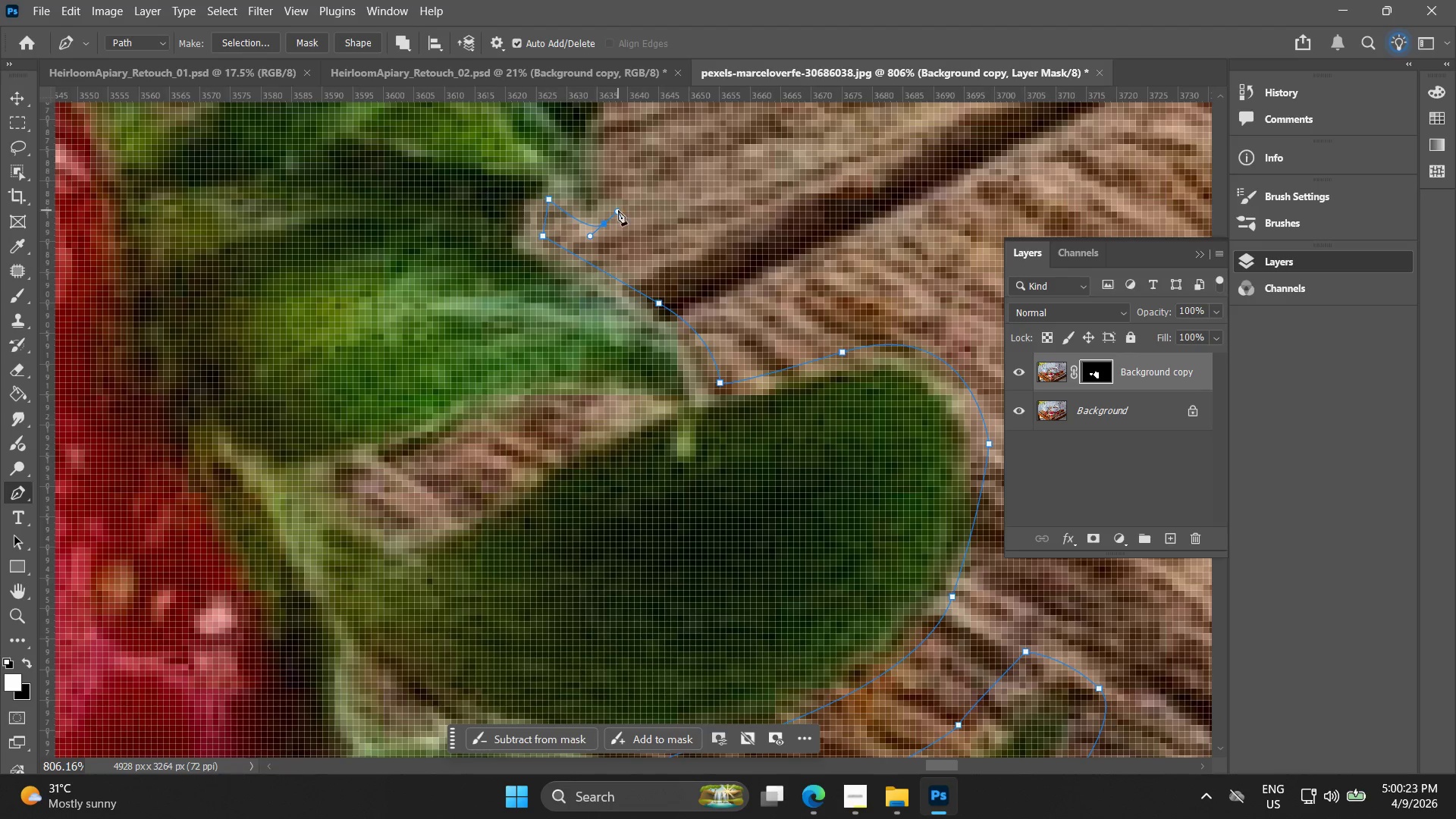 
hold_key(key=Space, duration=0.59)
 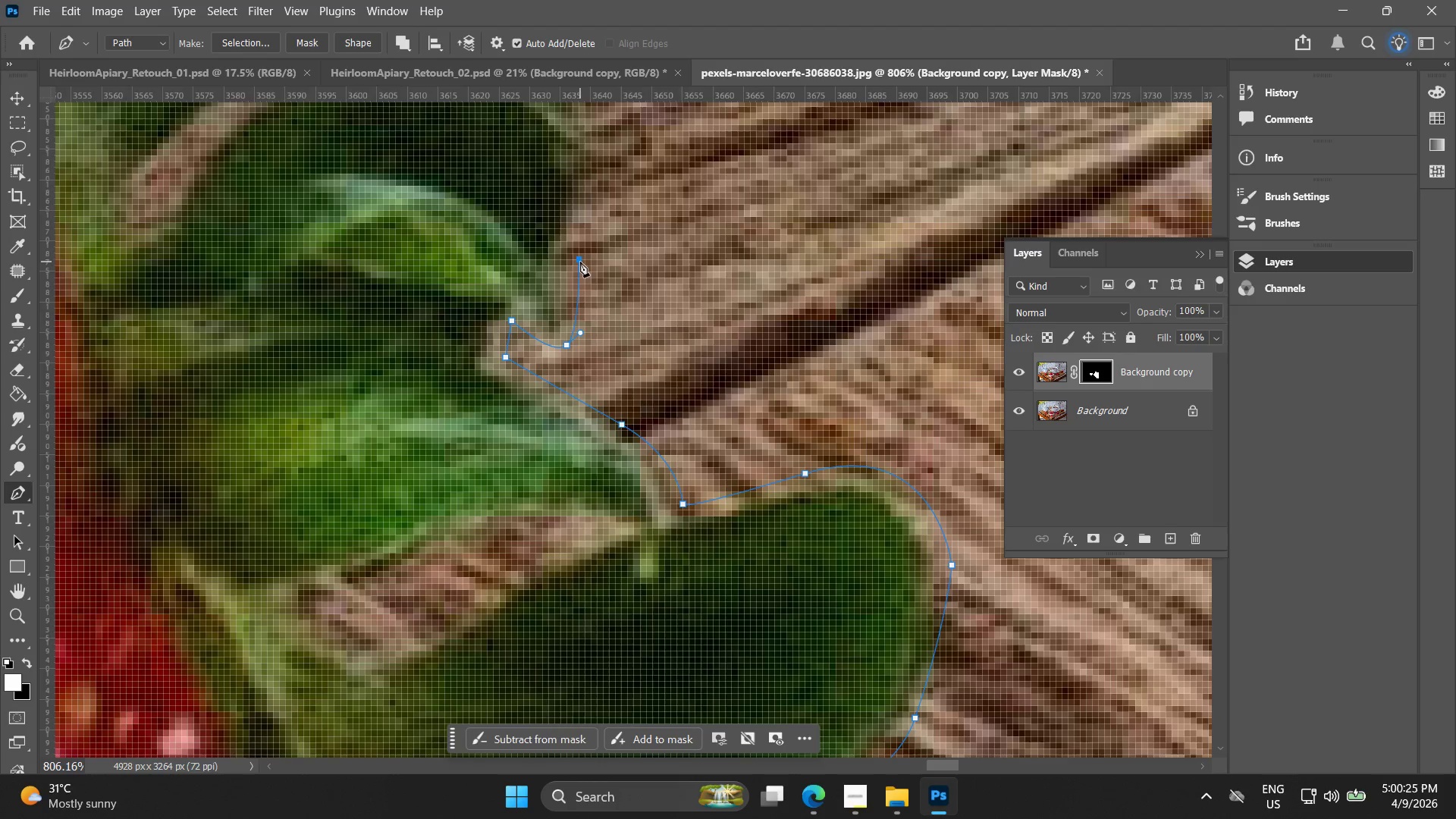 
left_click_drag(start_coordinate=[616, 190], to_coordinate=[579, 311])
 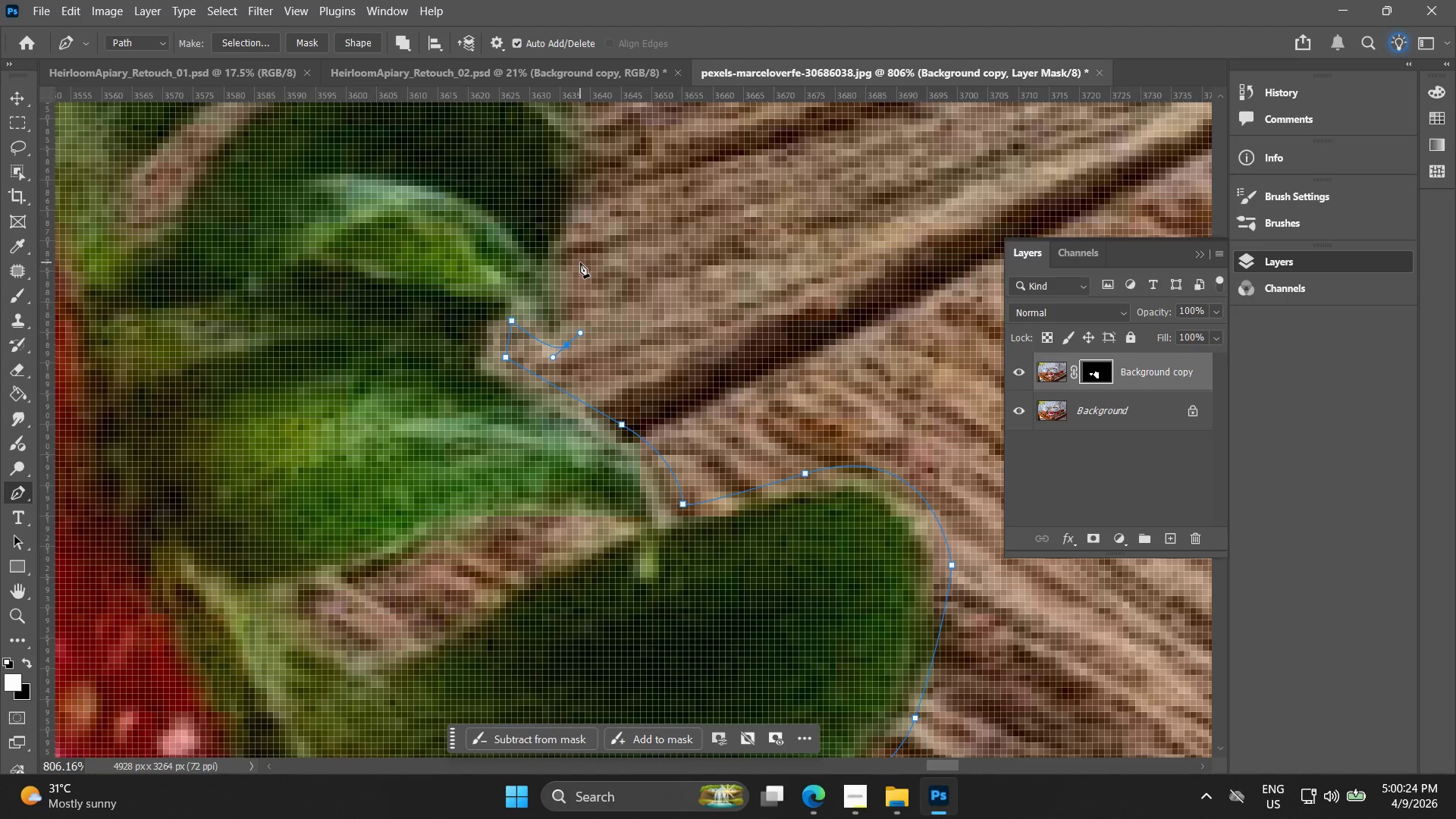 
left_click_drag(start_coordinate=[580, 262], to_coordinate=[570, 259])
 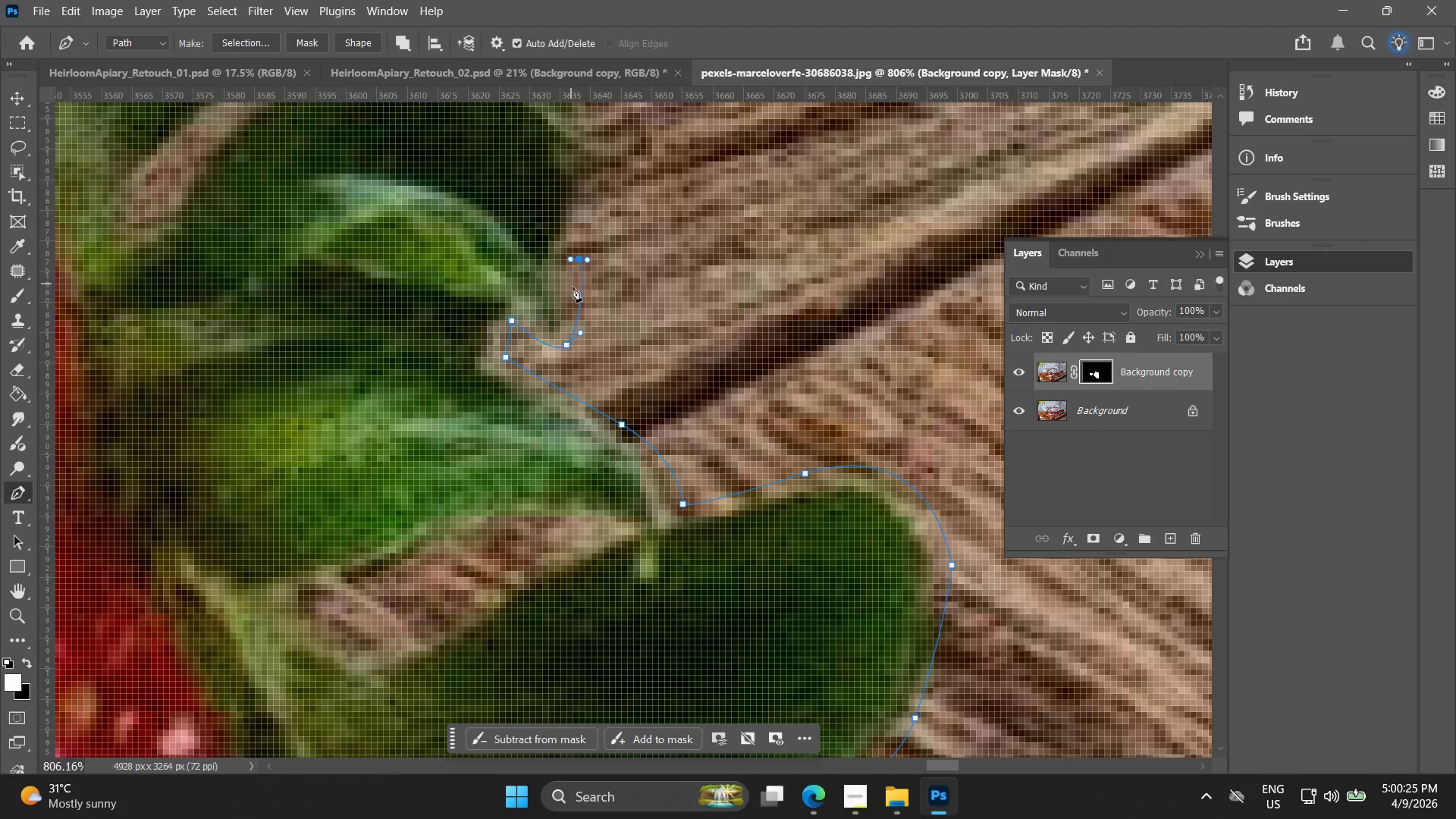 
key(Control+ControlLeft)
 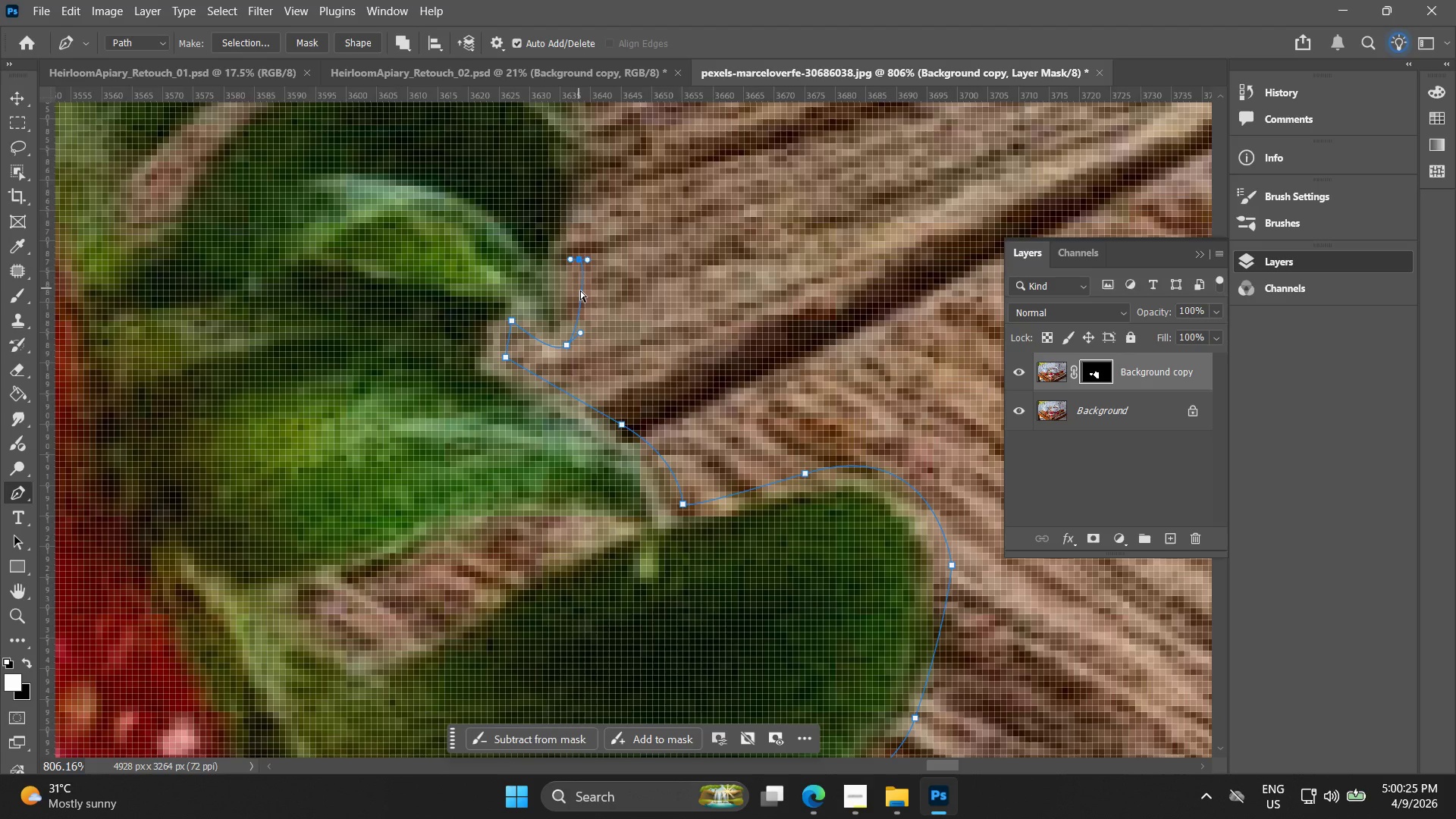 
key(Control+Z)
 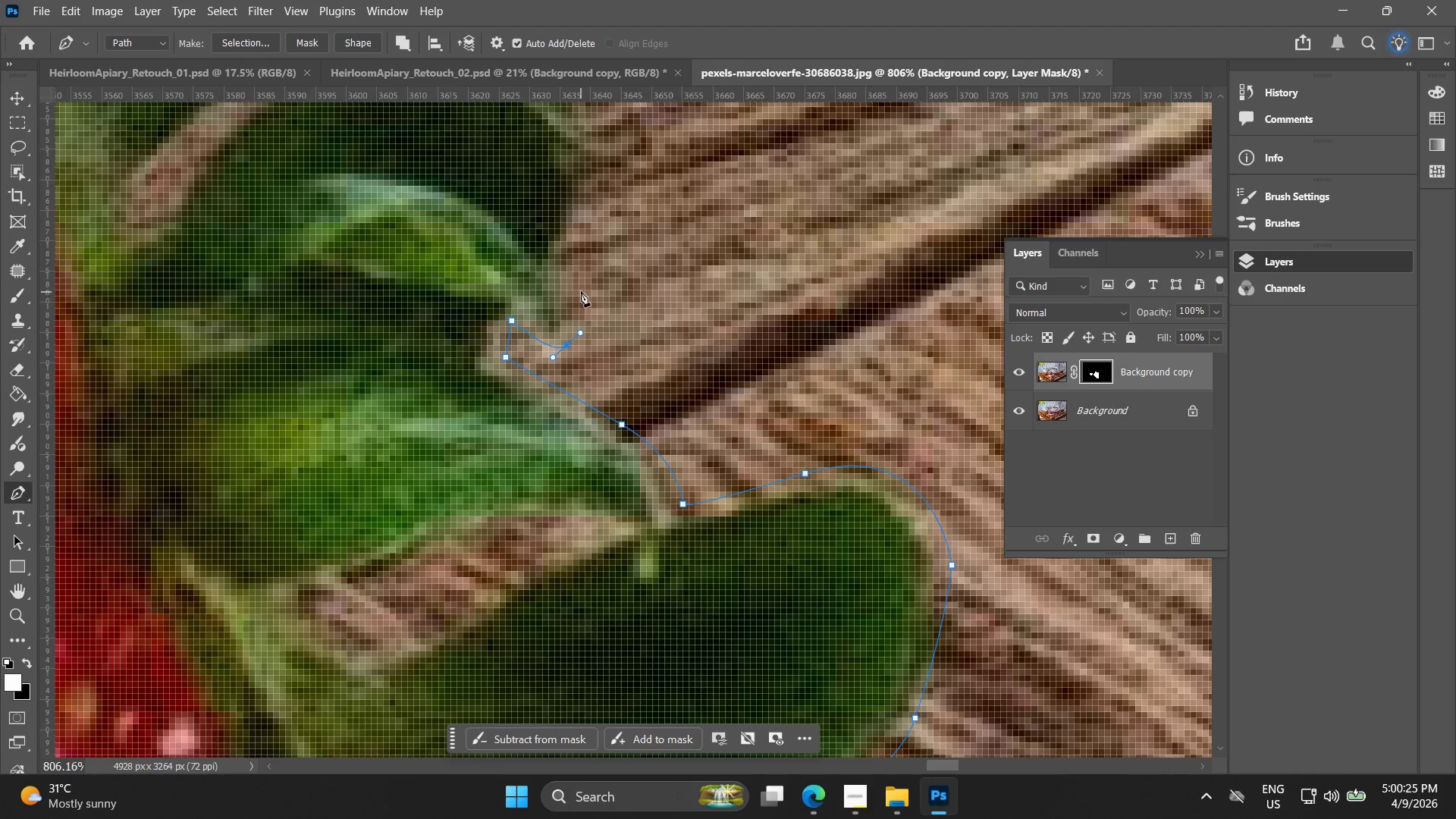 
left_click_drag(start_coordinate=[574, 286], to_coordinate=[558, 270])
 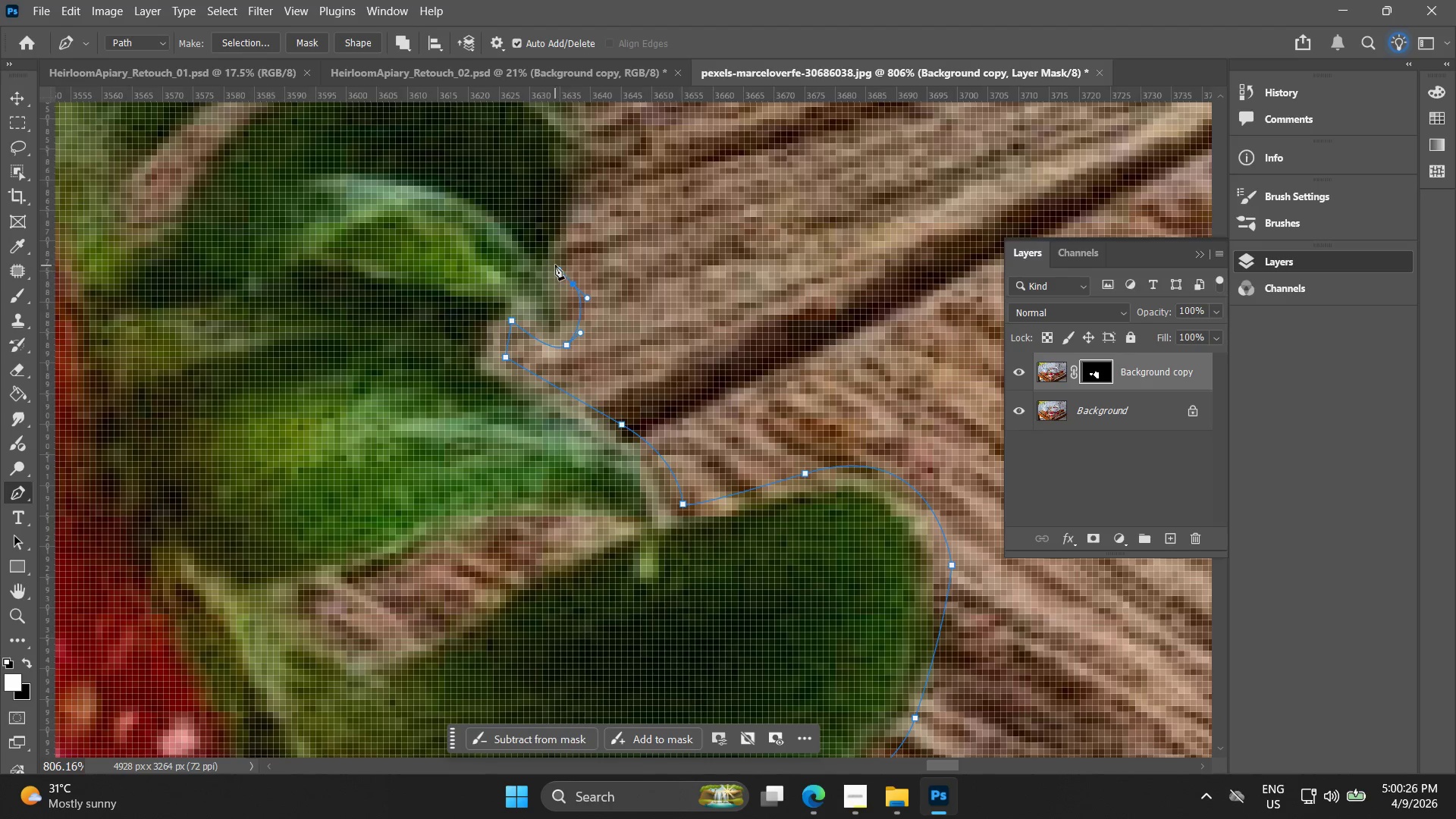 
left_click_drag(start_coordinate=[562, 261], to_coordinate=[572, 255])
 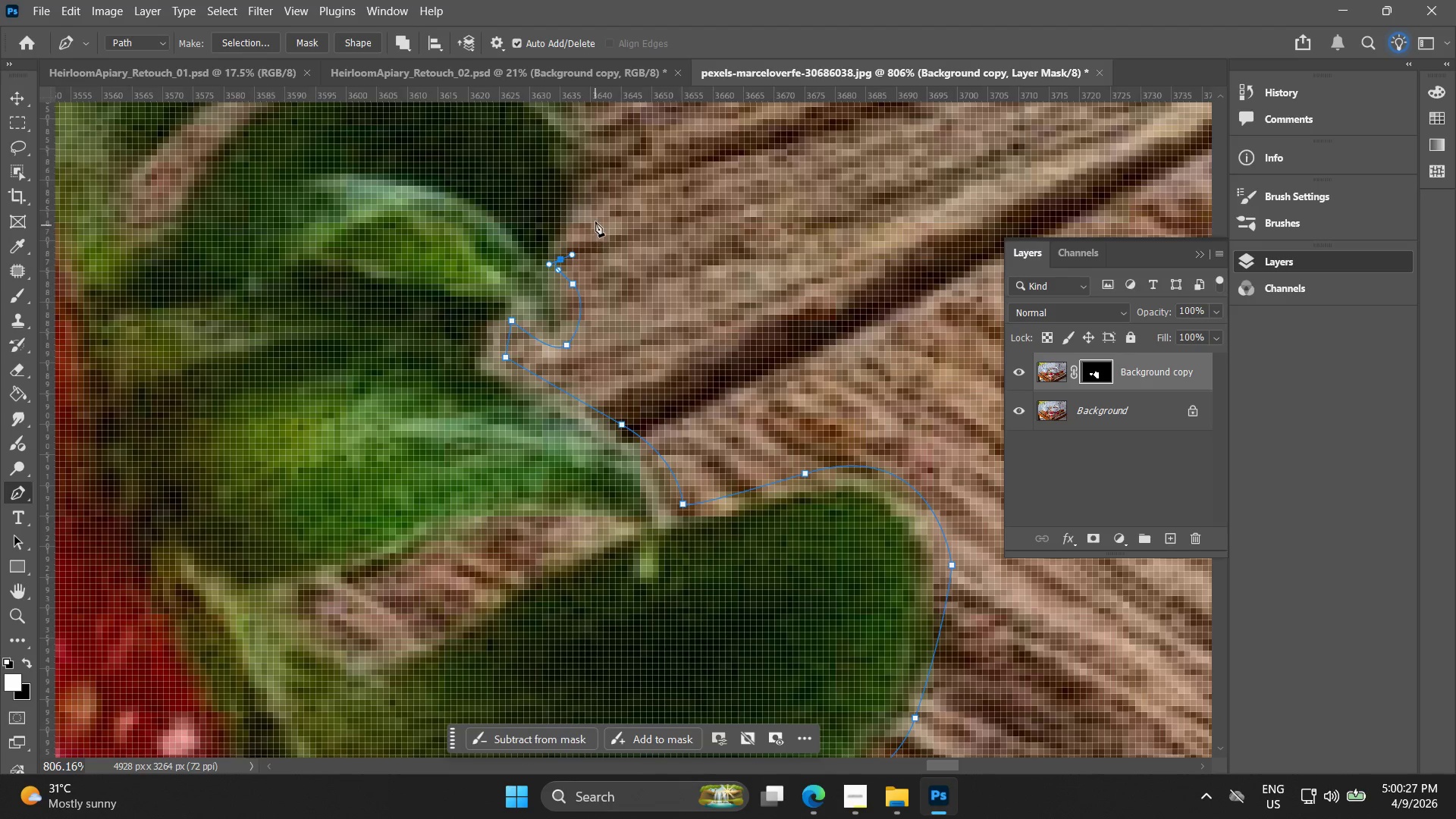 
left_click([595, 218])
 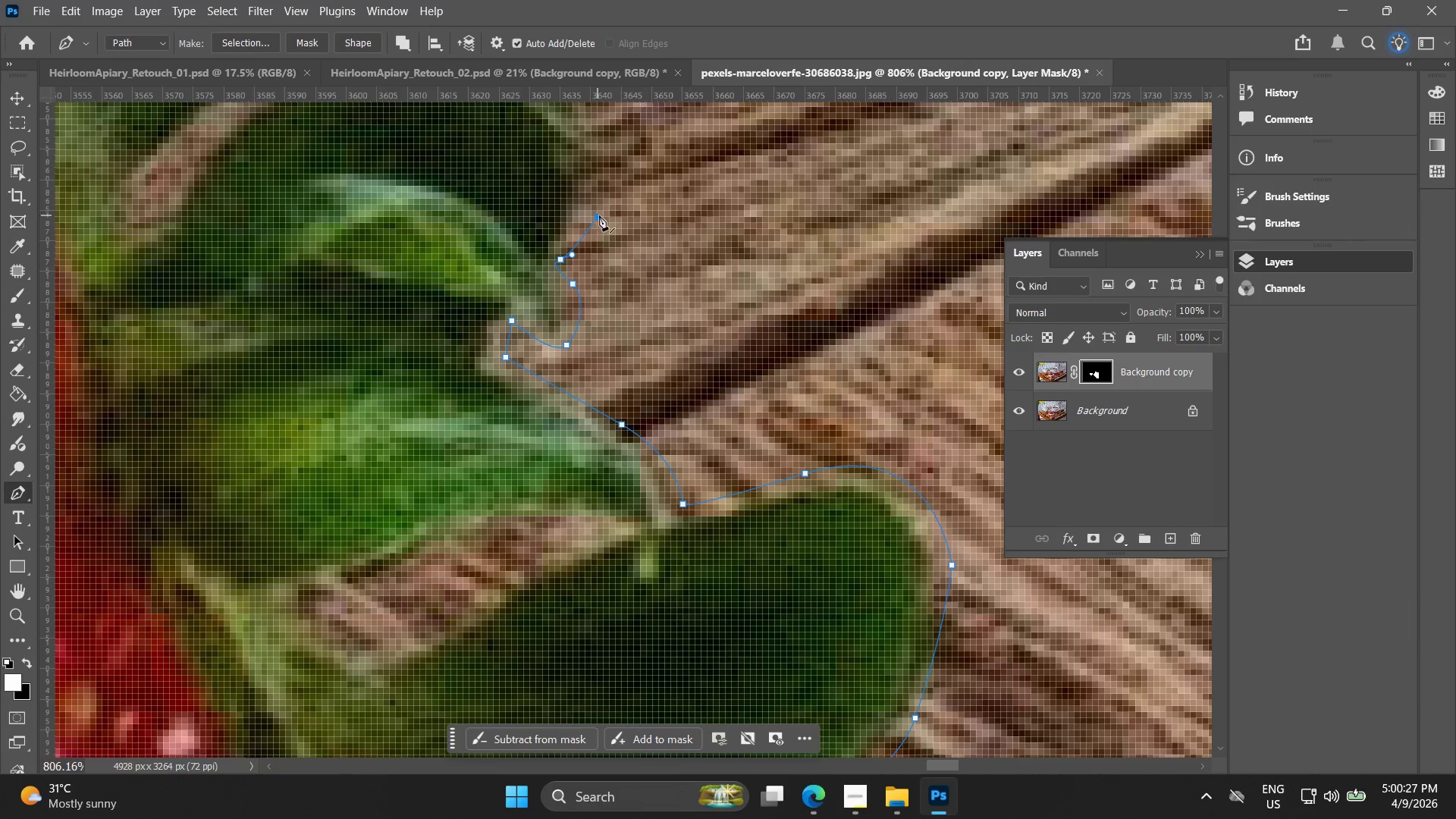 
hold_key(key=Space, duration=0.59)
 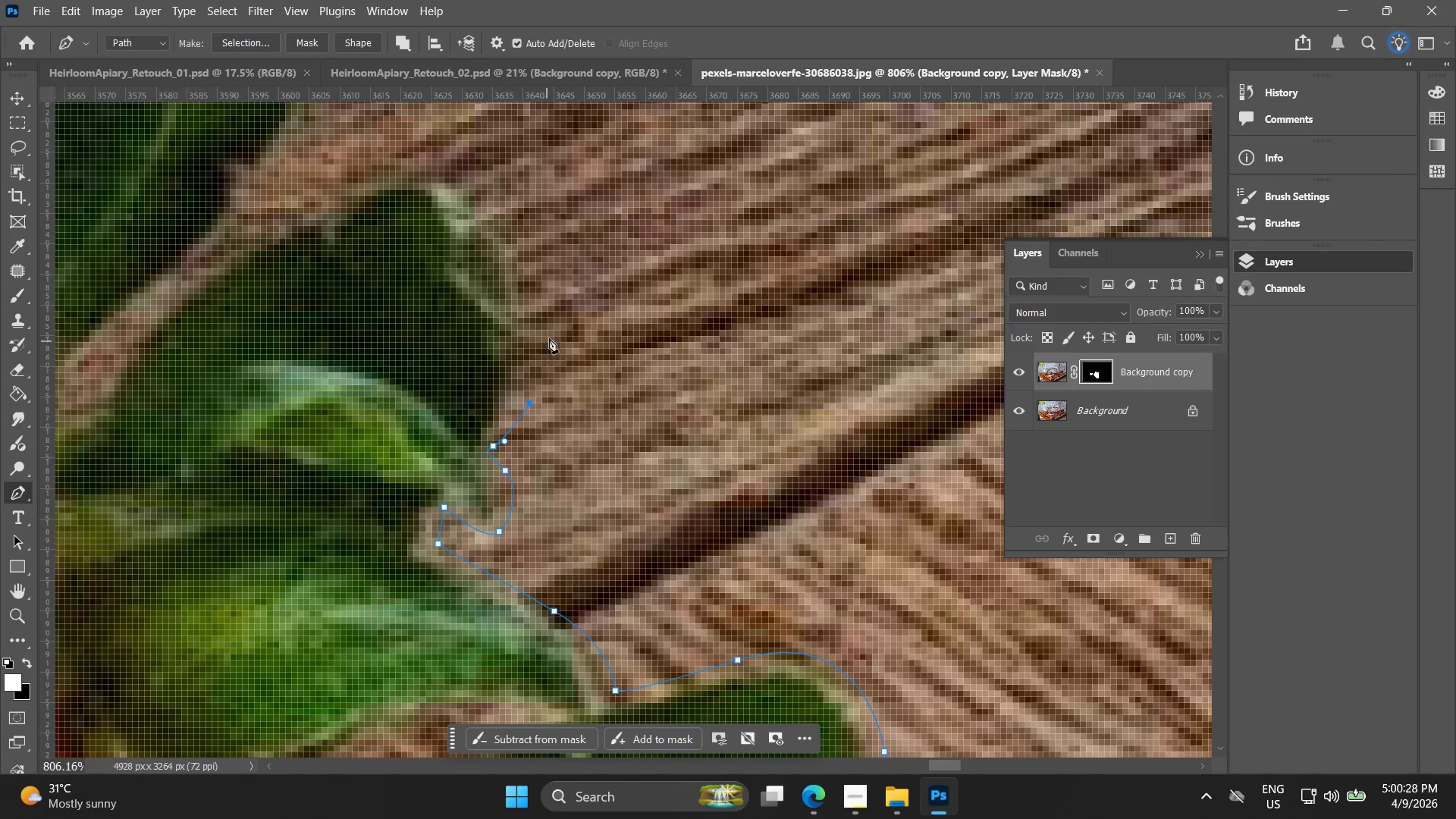 
left_click_drag(start_coordinate=[594, 212], to_coordinate=[526, 398])
 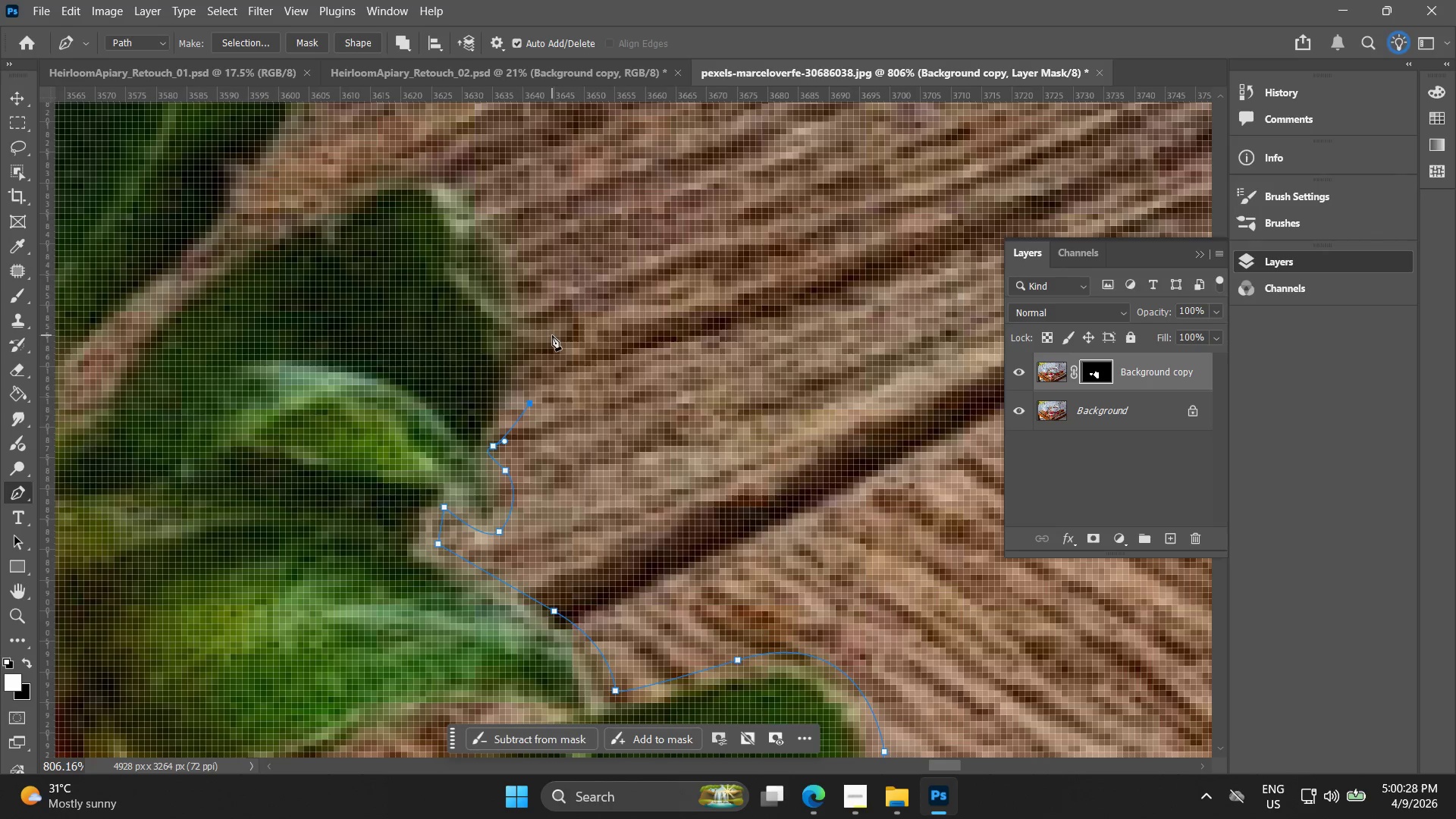 
left_click([557, 310])
 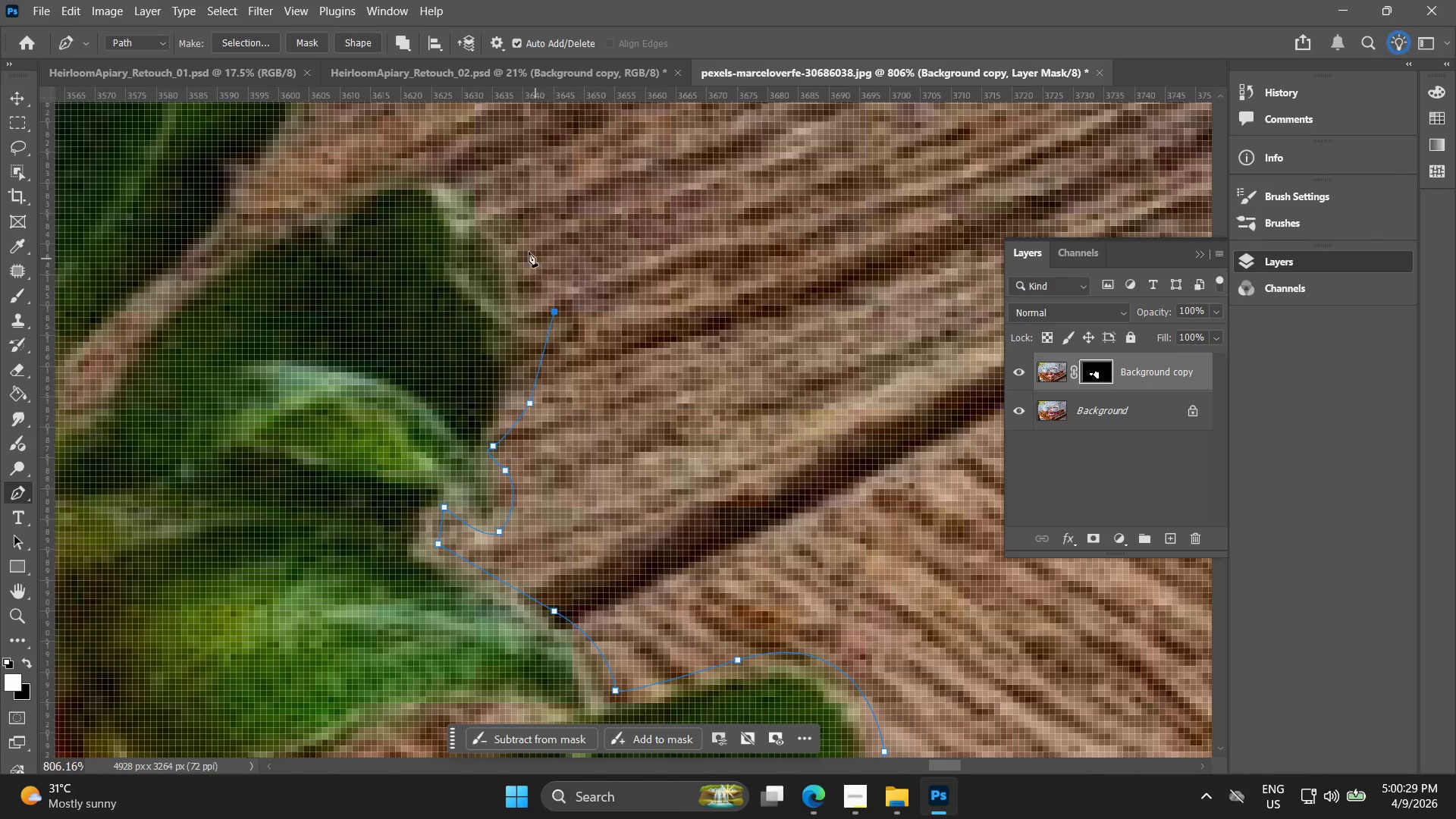 
hold_key(key=Space, duration=0.5)
 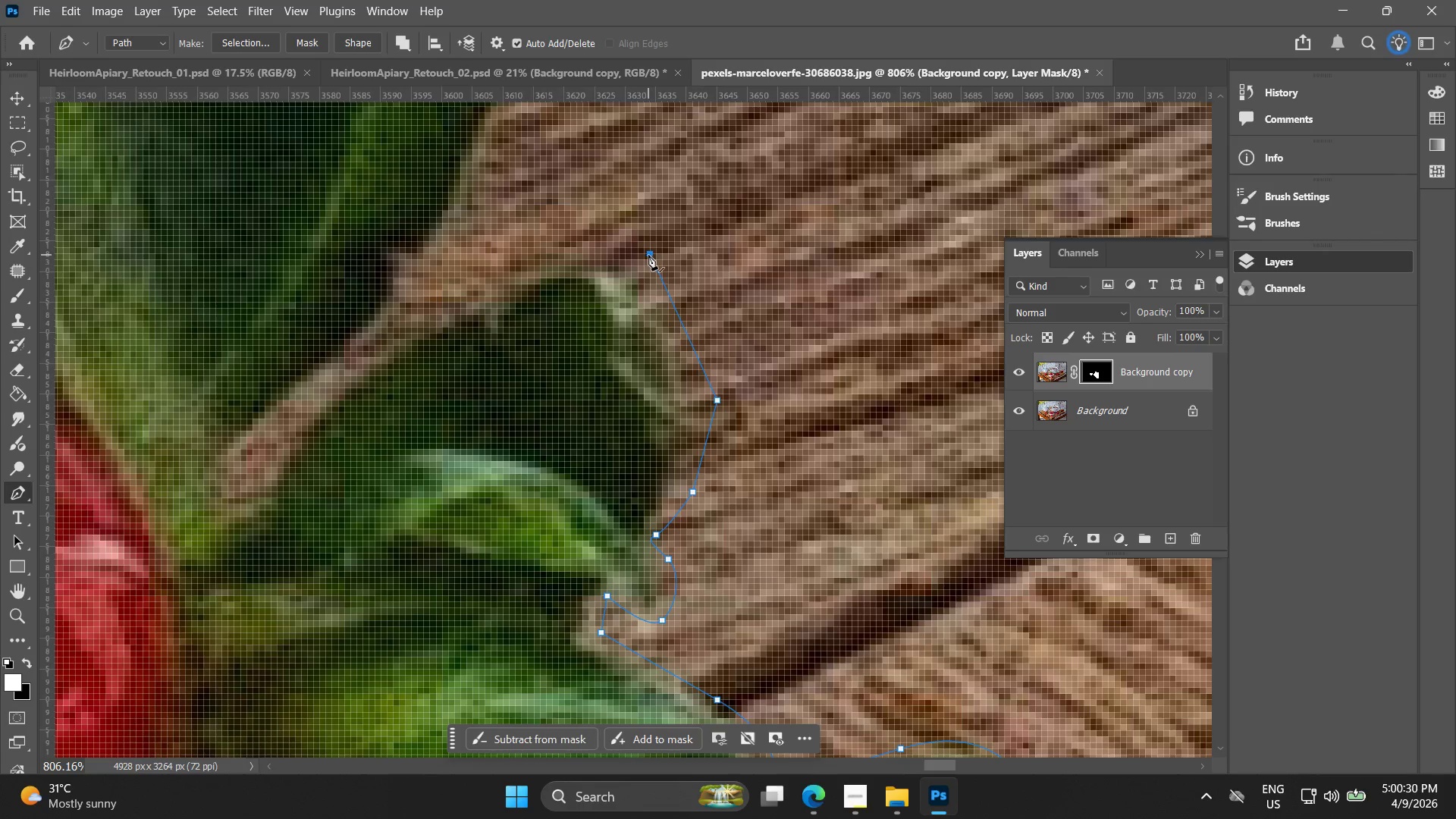 
left_click_drag(start_coordinate=[520, 253], to_coordinate=[683, 342])
 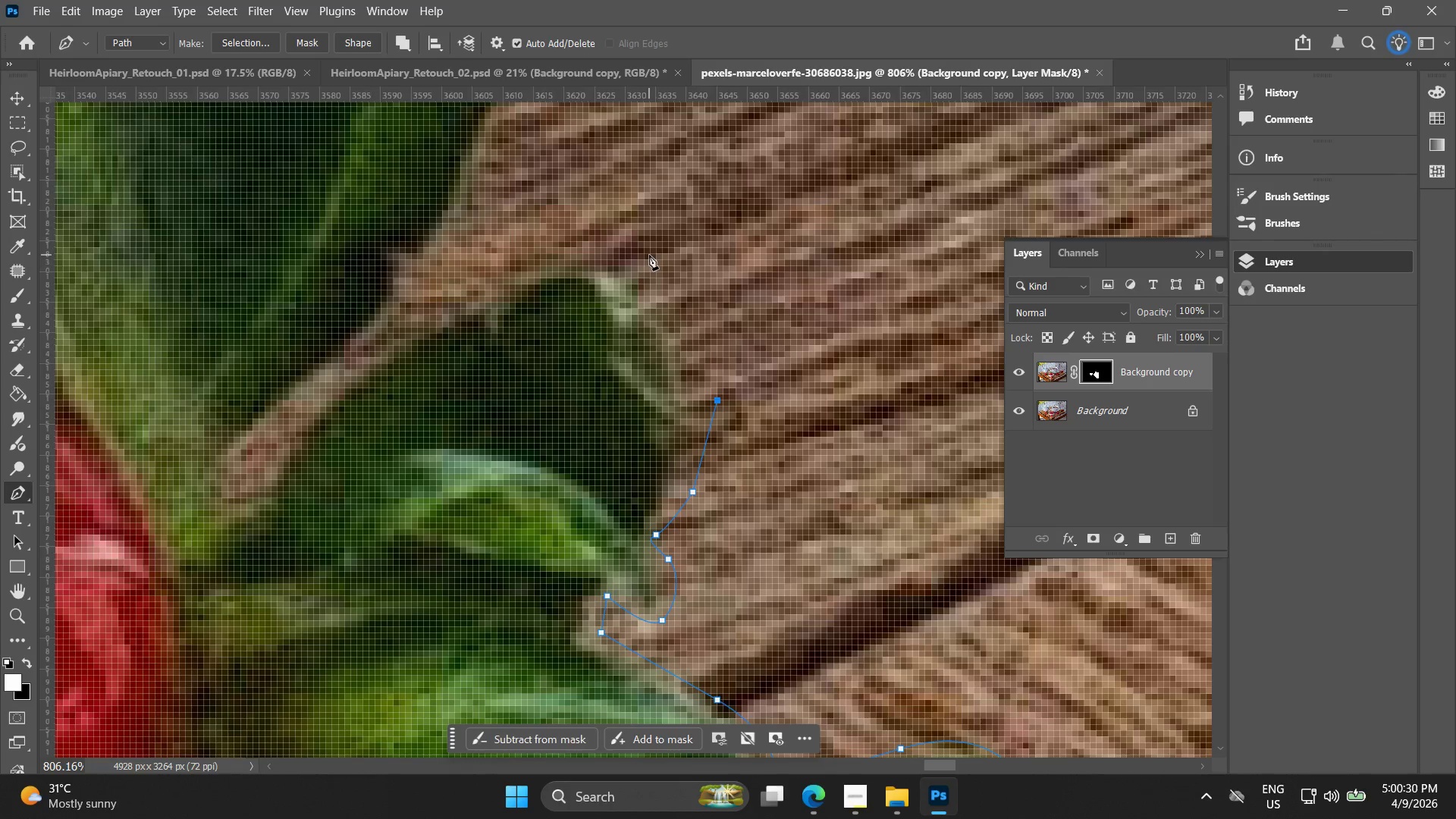 
left_click([649, 255])
 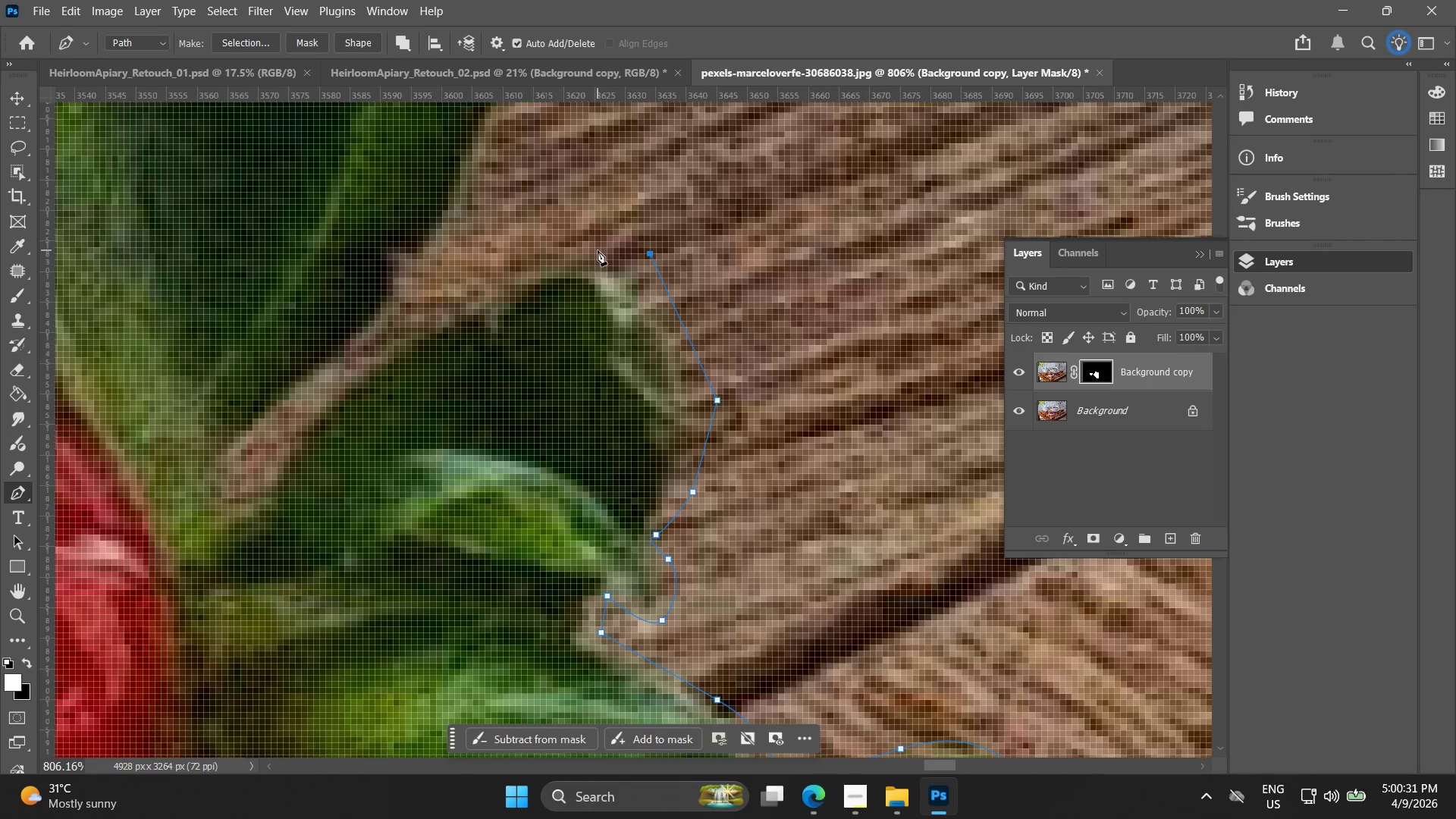 
left_click_drag(start_coordinate=[578, 254], to_coordinate=[501, 269])
 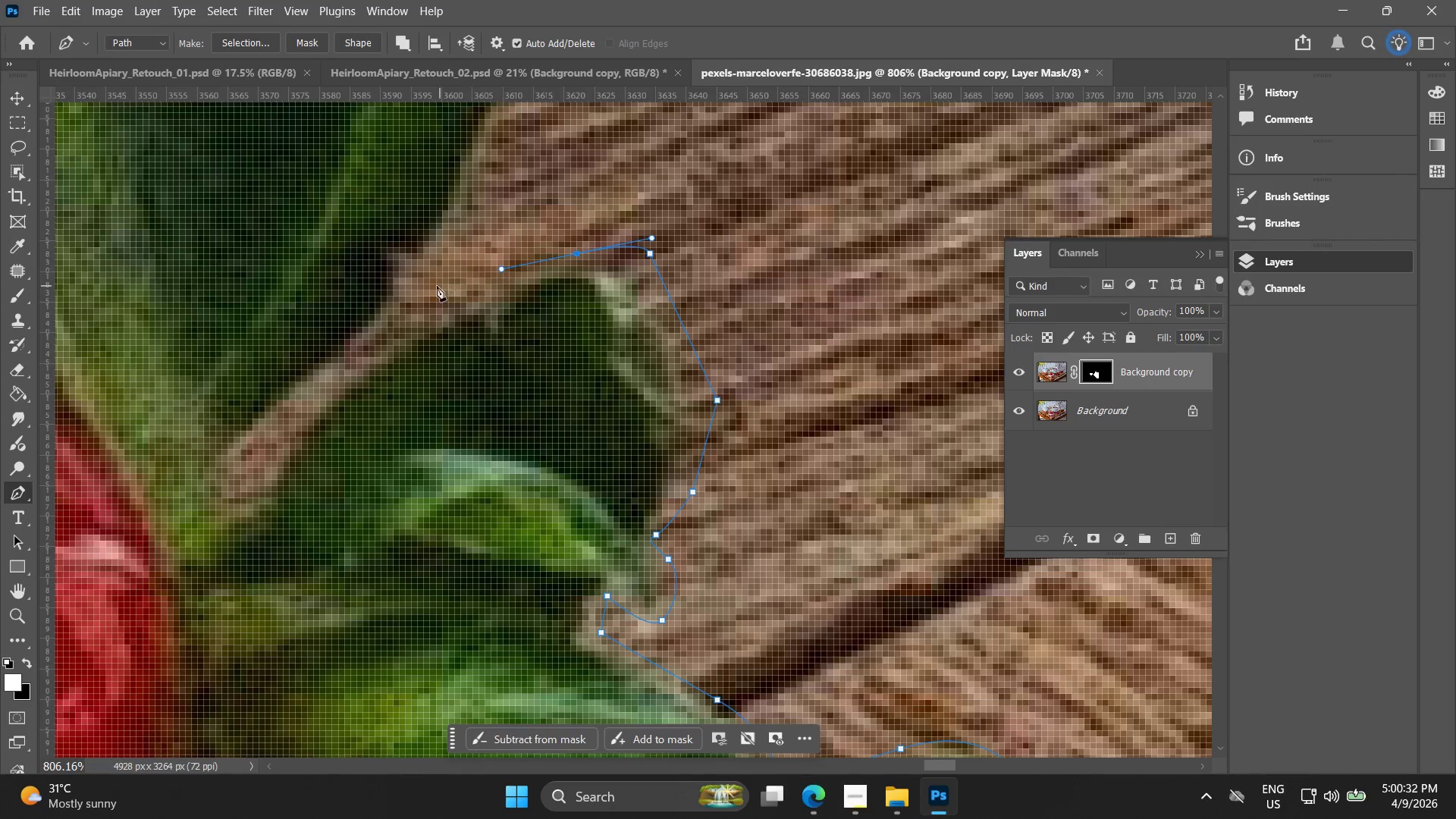 
left_click_drag(start_coordinate=[437, 286], to_coordinate=[435, 292])
 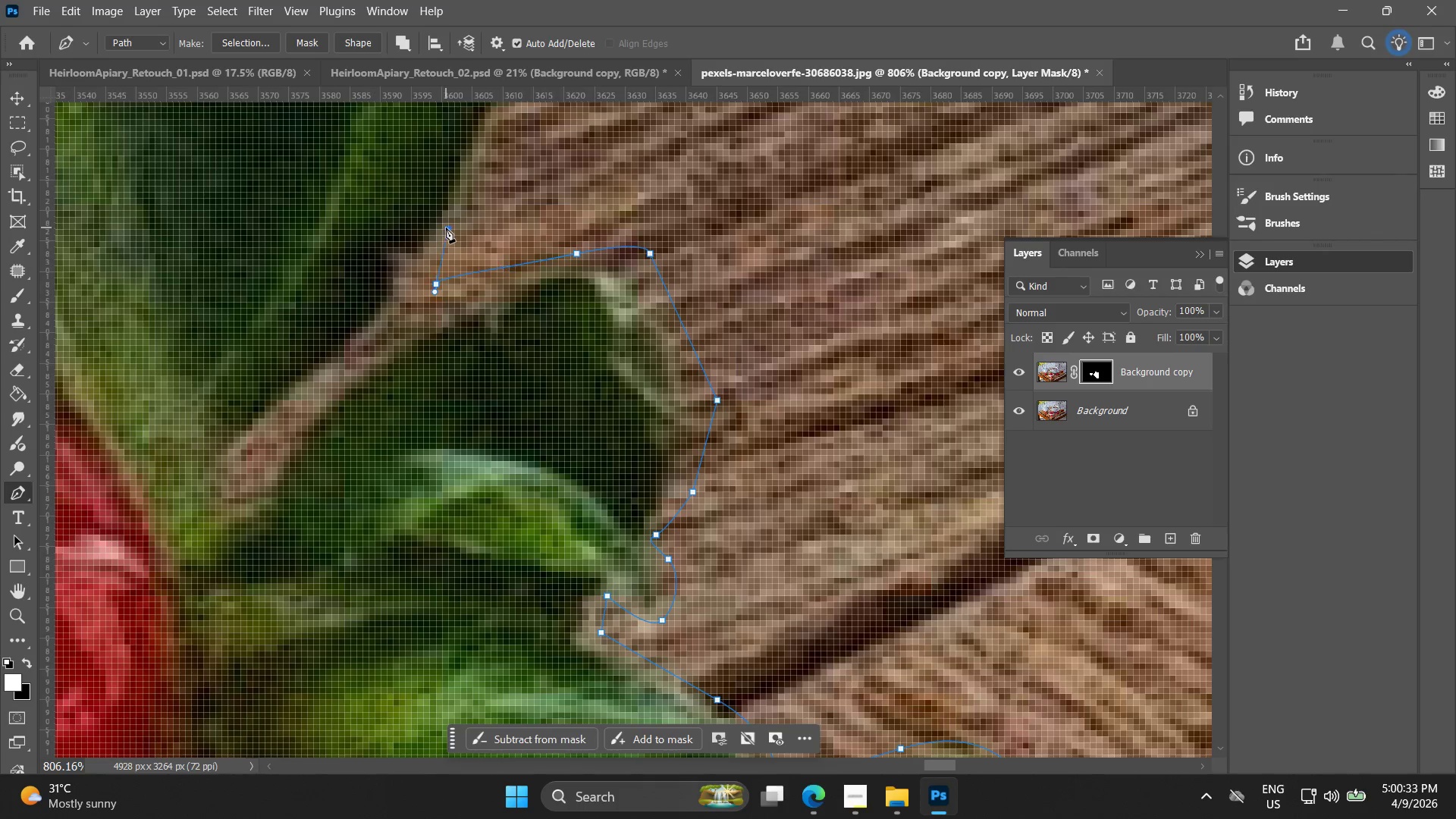 
hold_key(key=Space, duration=0.52)
 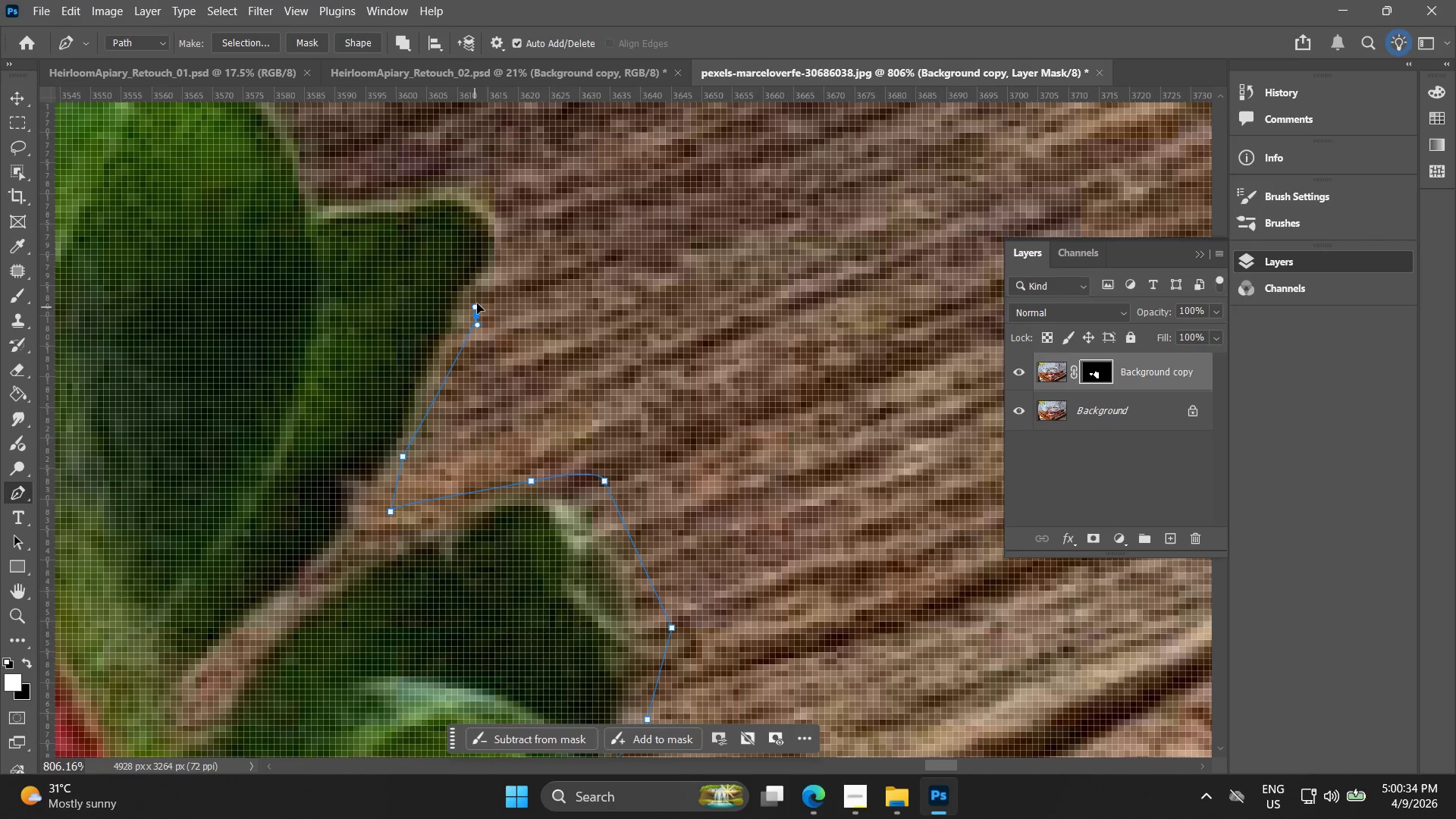 
left_click_drag(start_coordinate=[469, 195], to_coordinate=[424, 422])
 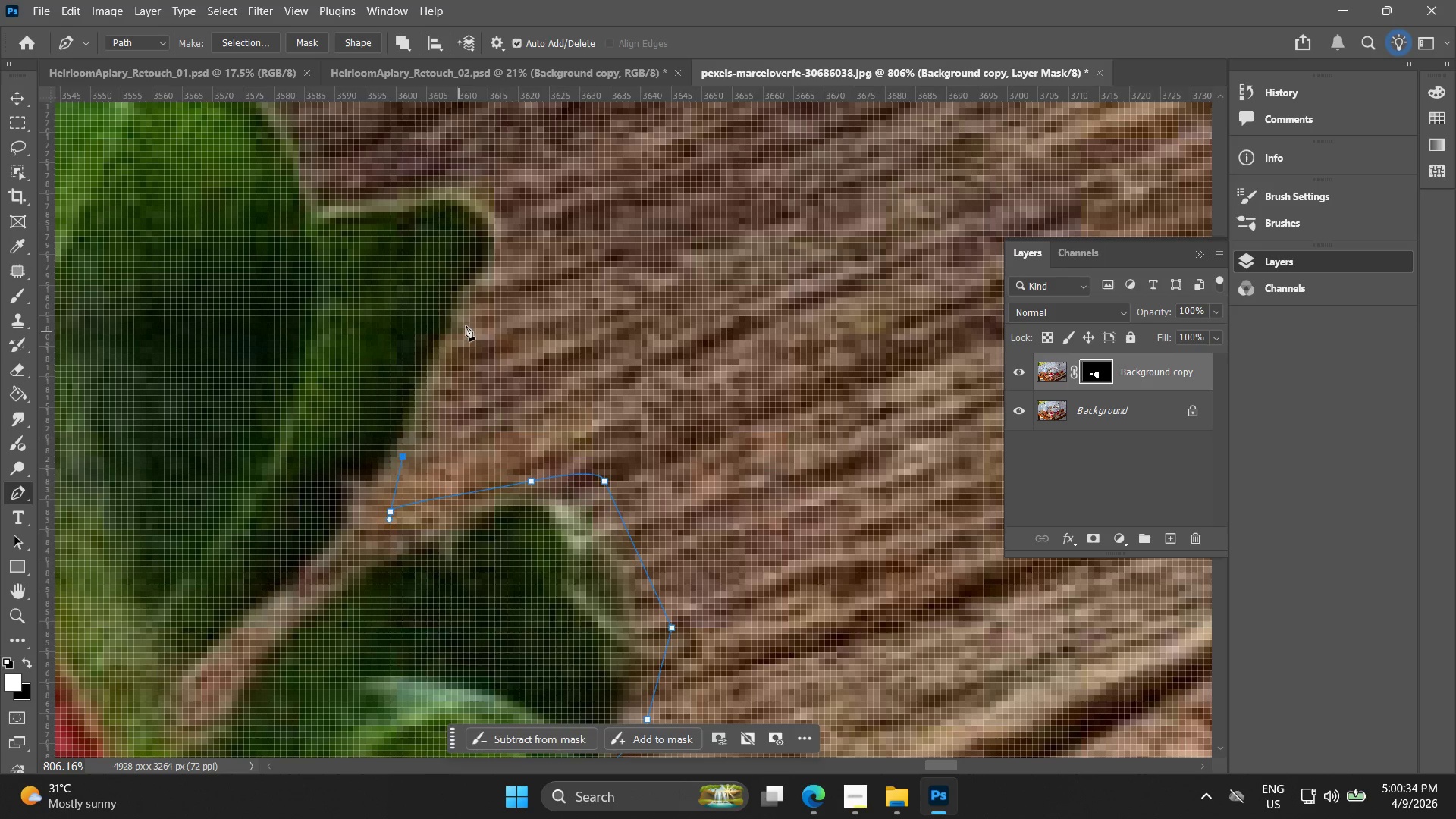 
left_click_drag(start_coordinate=[473, 314], to_coordinate=[482, 288])
 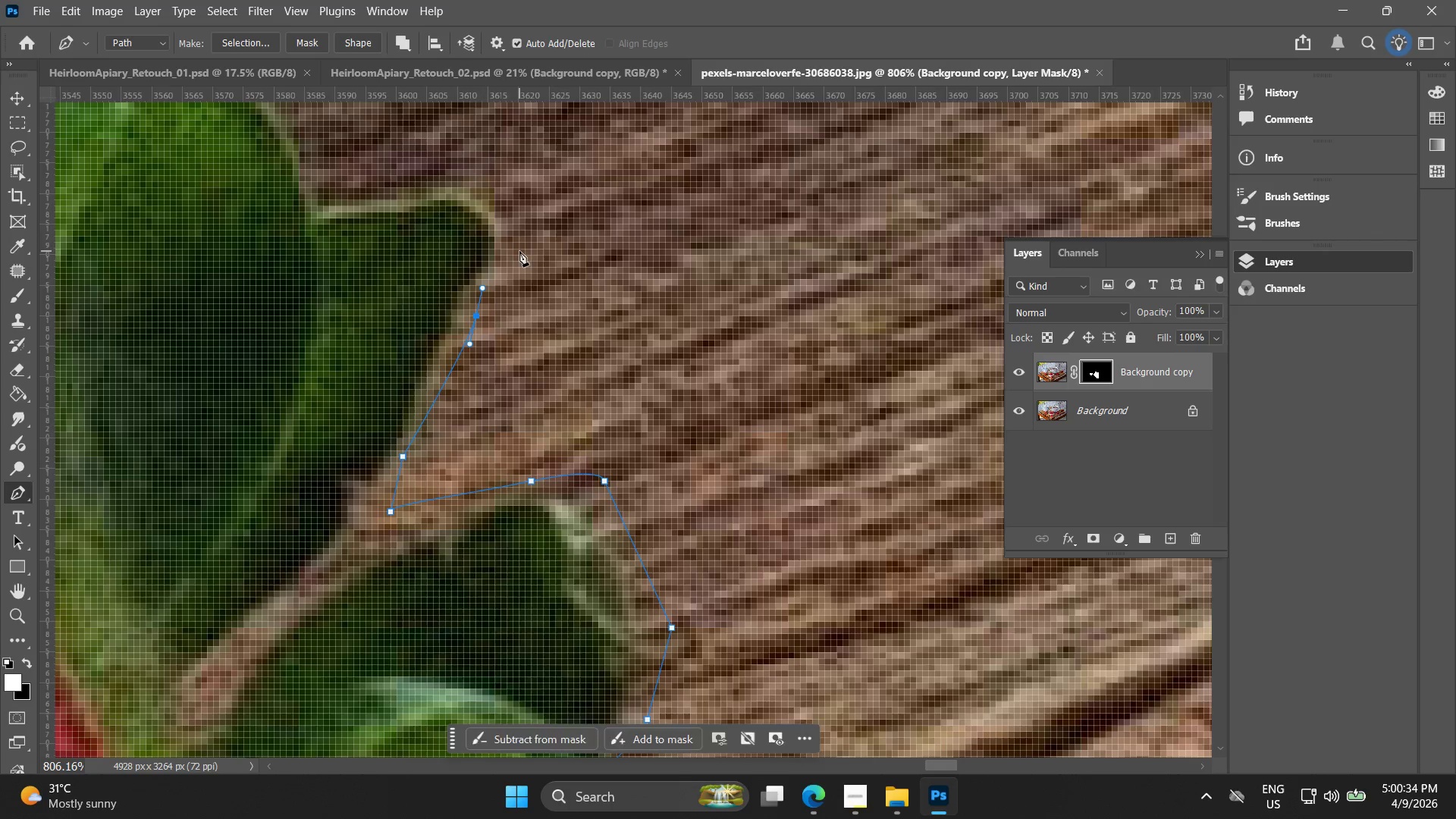 
left_click_drag(start_coordinate=[520, 251], to_coordinate=[522, 246])
 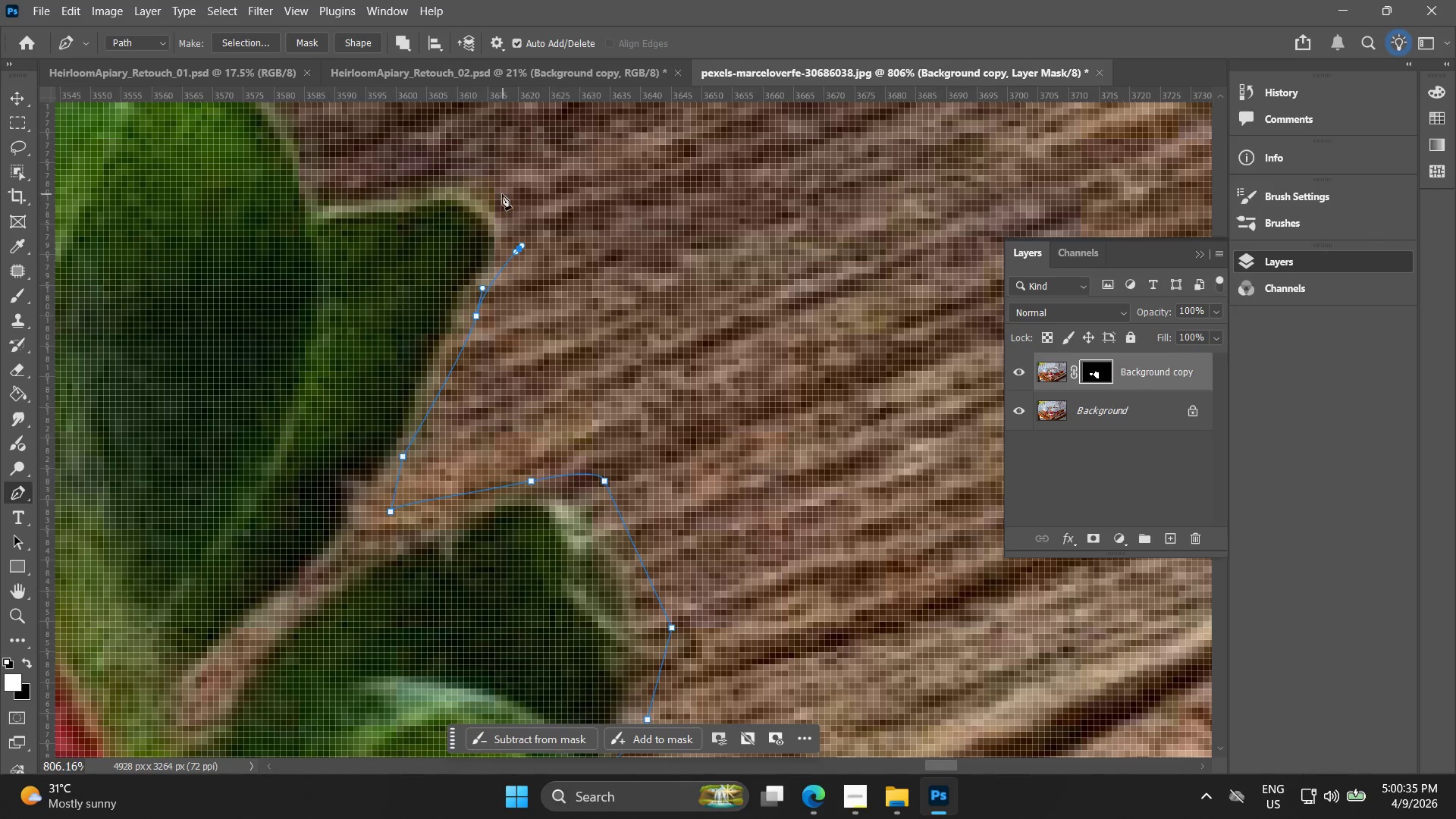 
left_click_drag(start_coordinate=[502, 194], to_coordinate=[476, 186])
 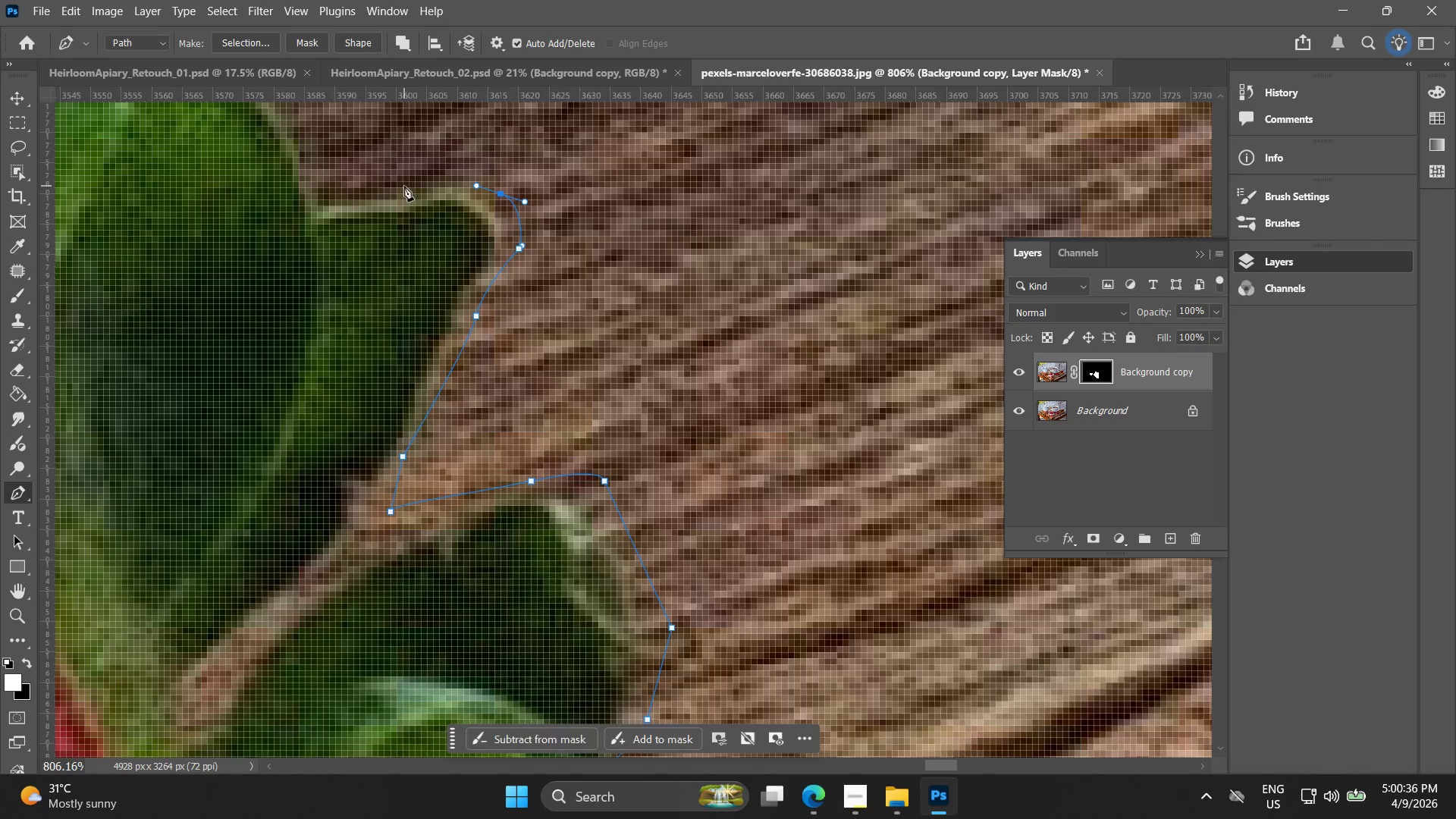 
left_click_drag(start_coordinate=[404, 186], to_coordinate=[362, 190])
 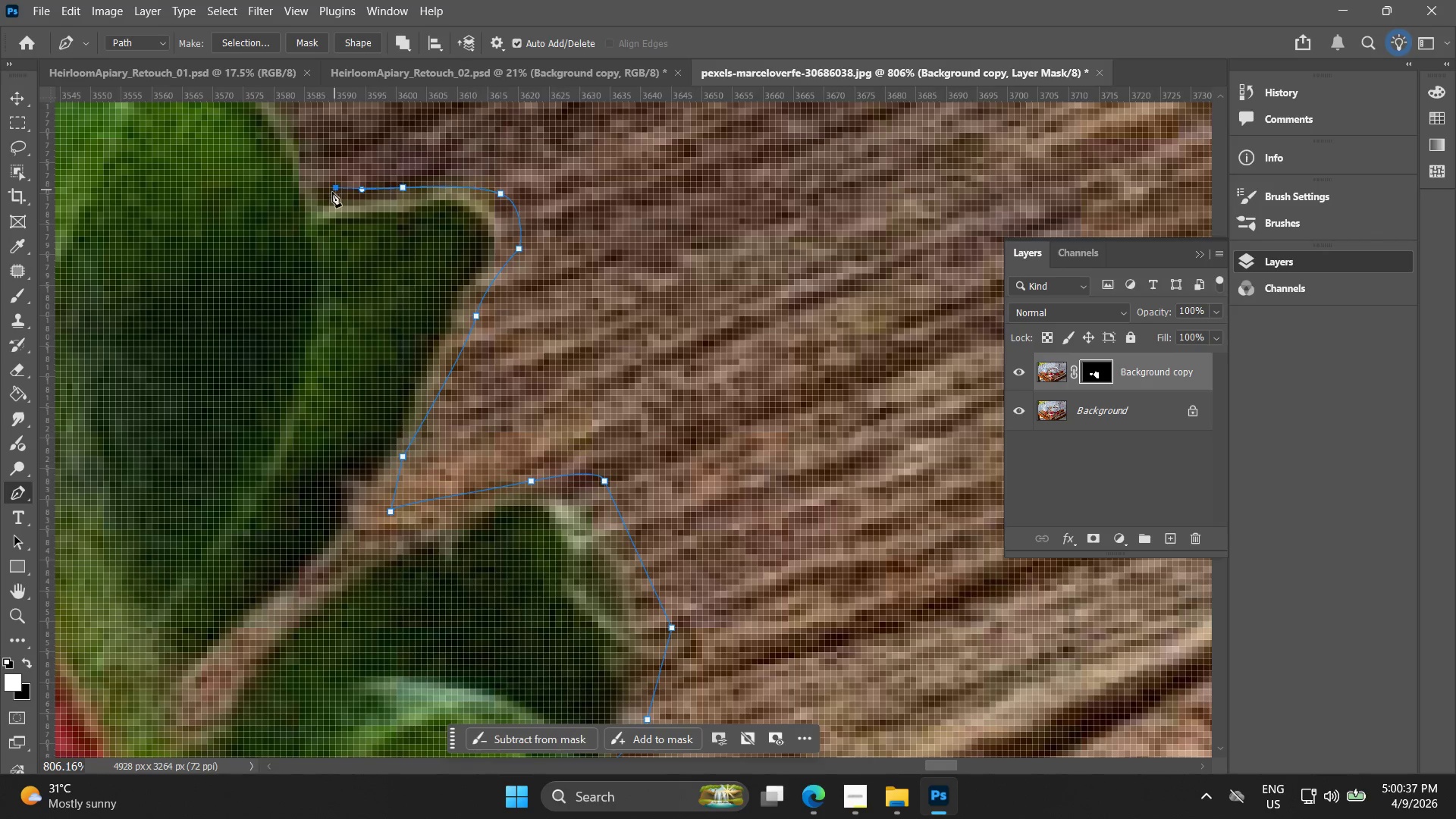 
hold_key(key=Space, duration=0.52)
 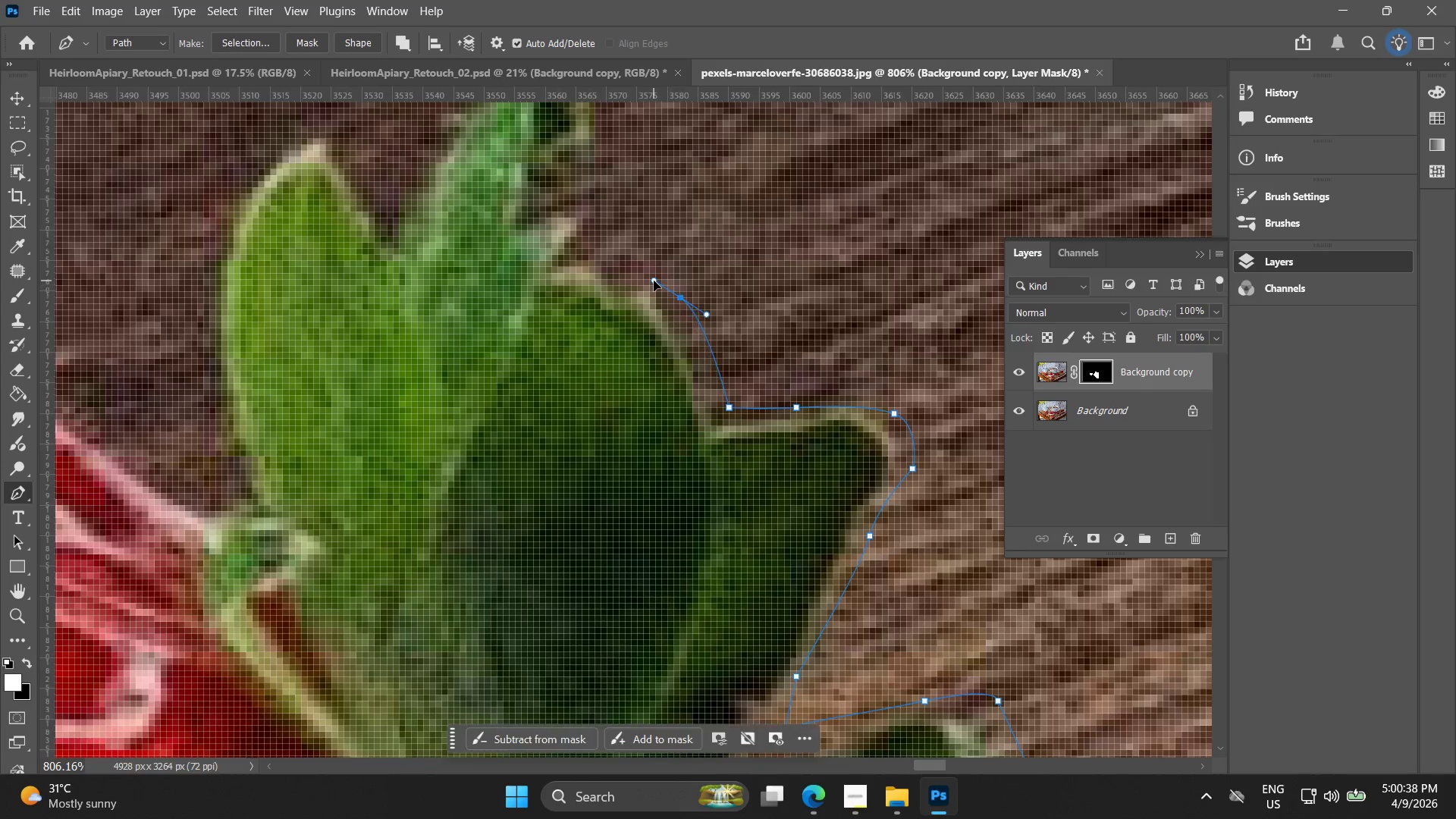 
left_click_drag(start_coordinate=[284, 186], to_coordinate=[677, 406])
 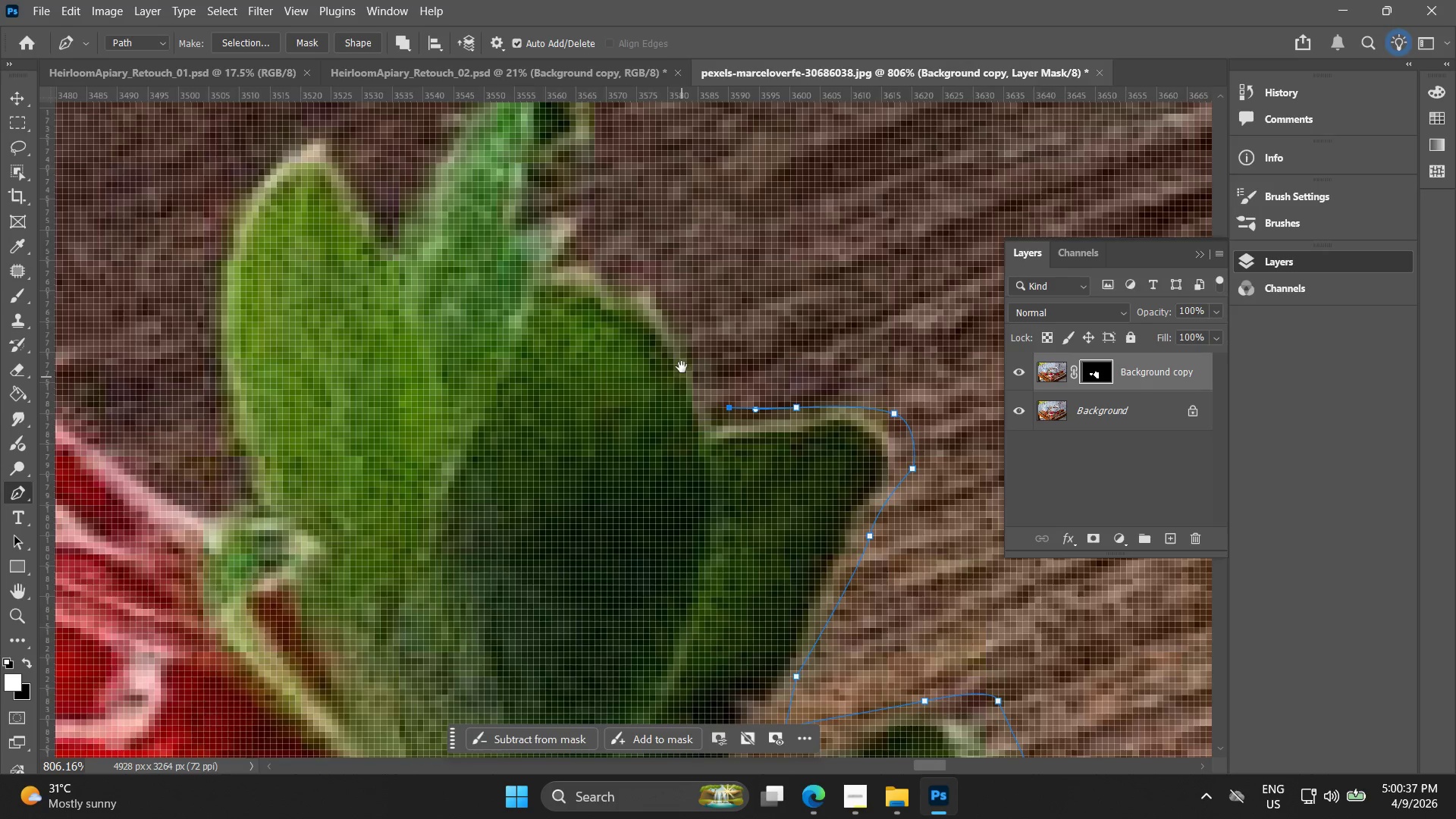 
hold_key(key=Space, duration=2.34)
 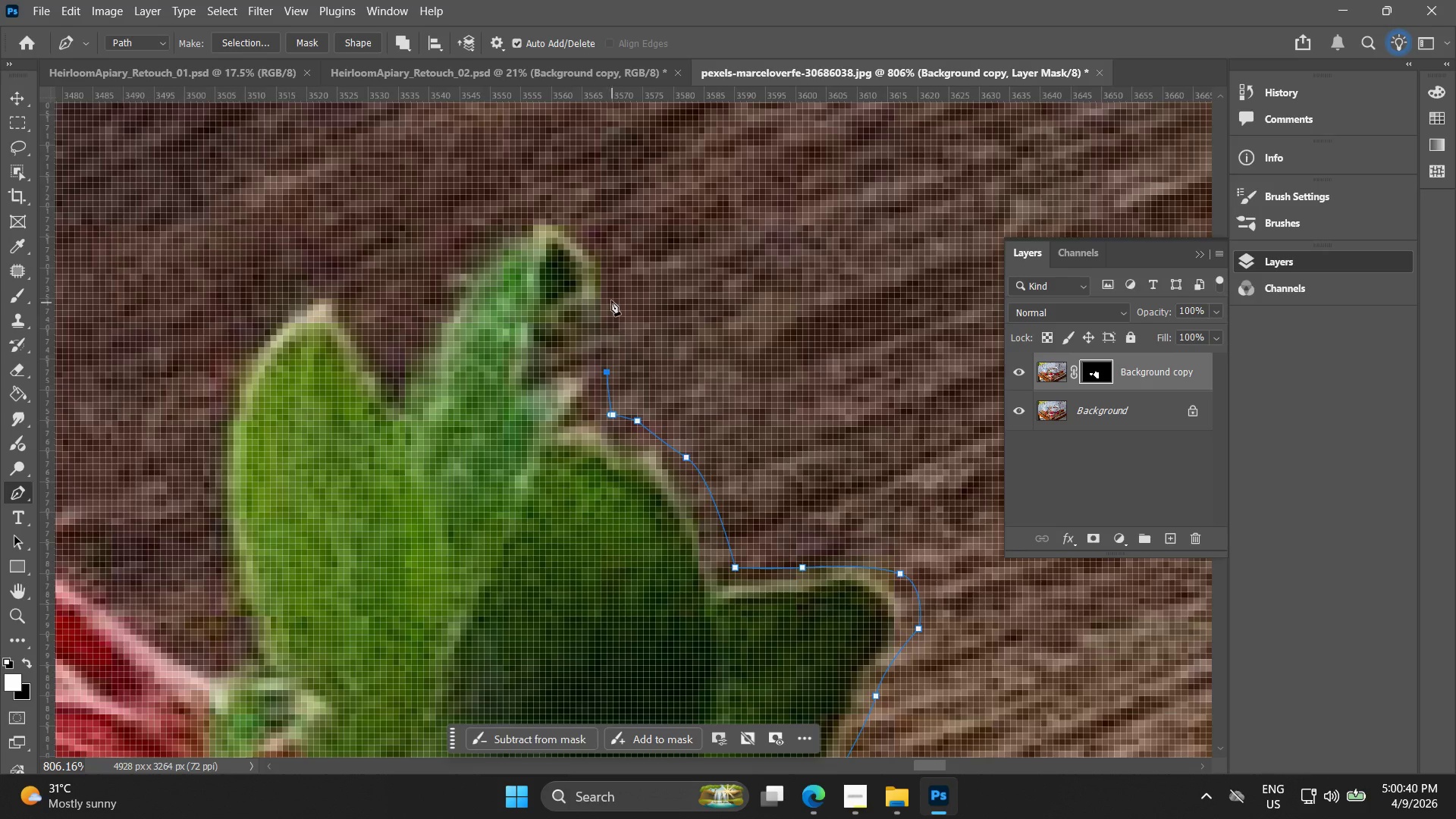 
left_click_drag(start_coordinate=[679, 297], to_coordinate=[654, 281])
 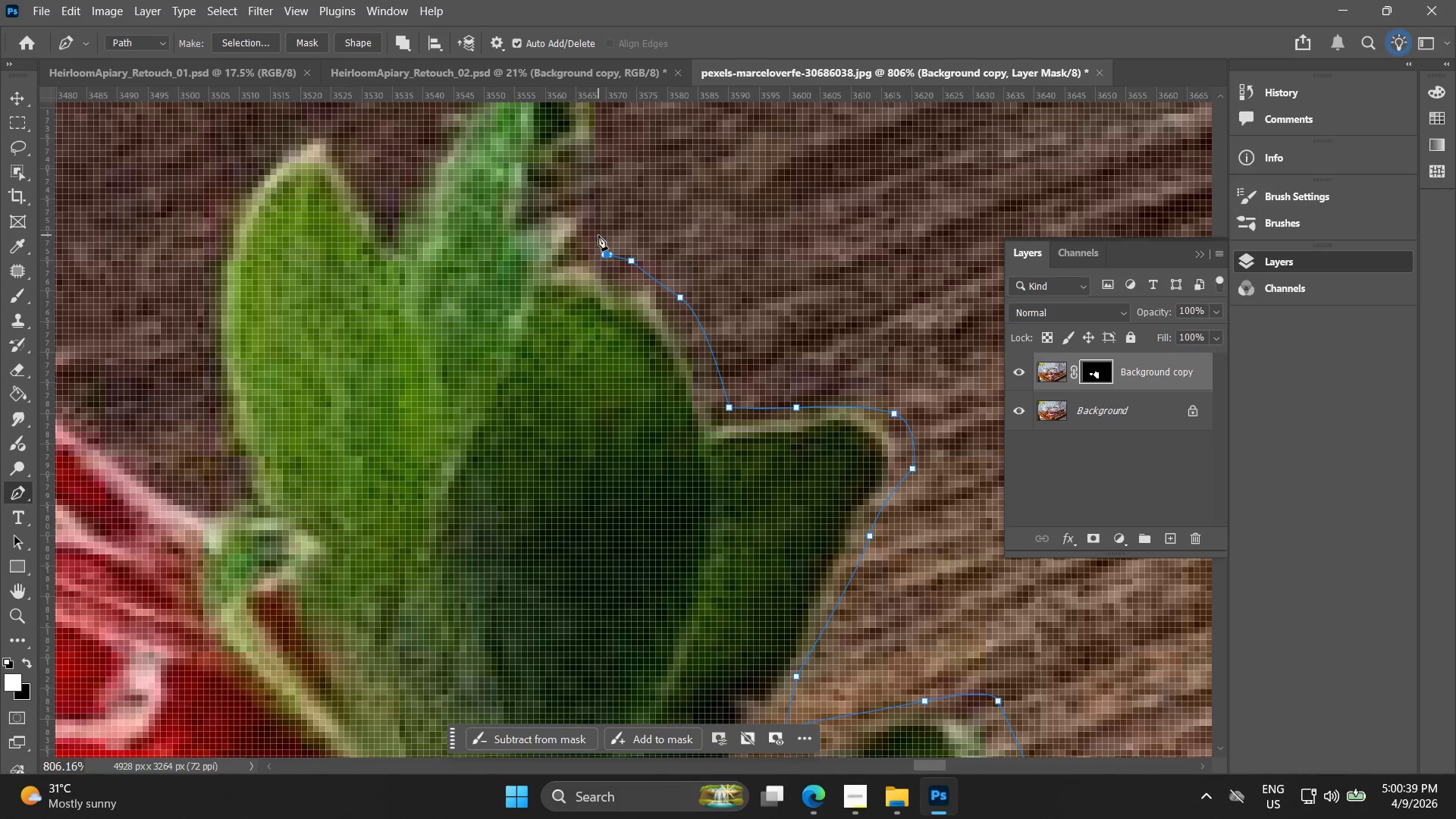 
left_click([602, 214])
 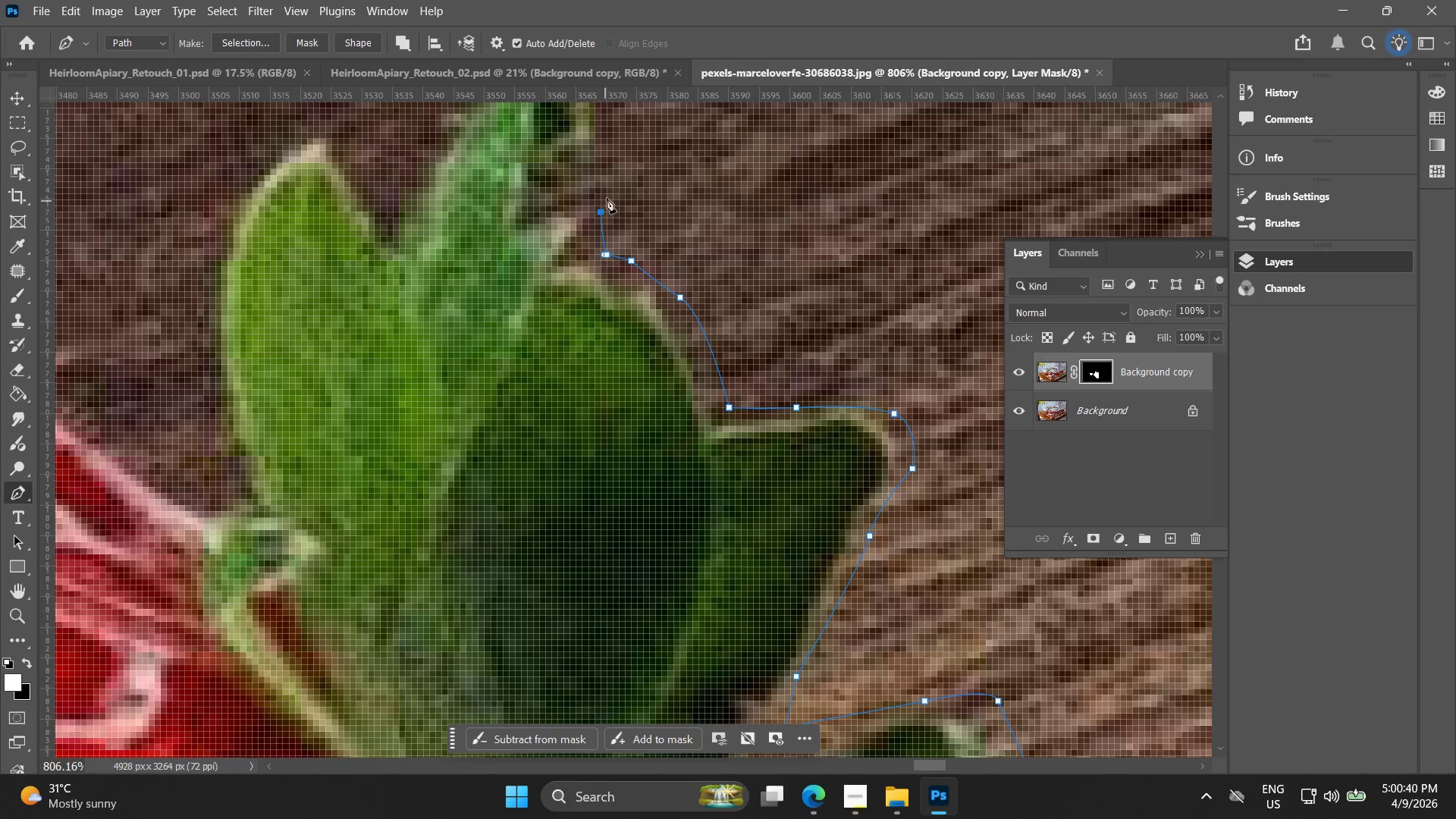 
hold_key(key=Space, duration=0.44)
 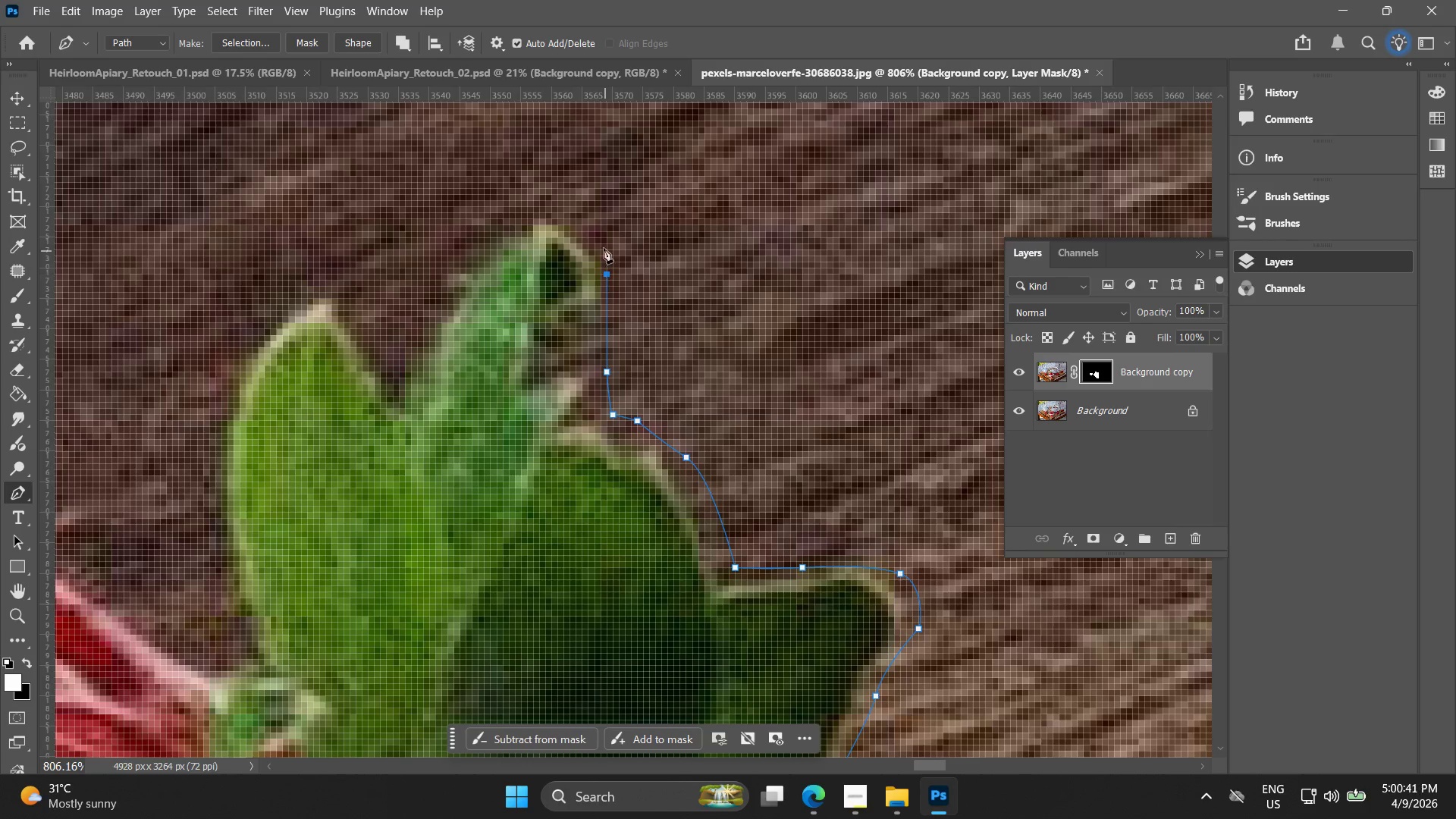 
left_click_drag(start_coordinate=[609, 196], to_coordinate=[615, 356])
 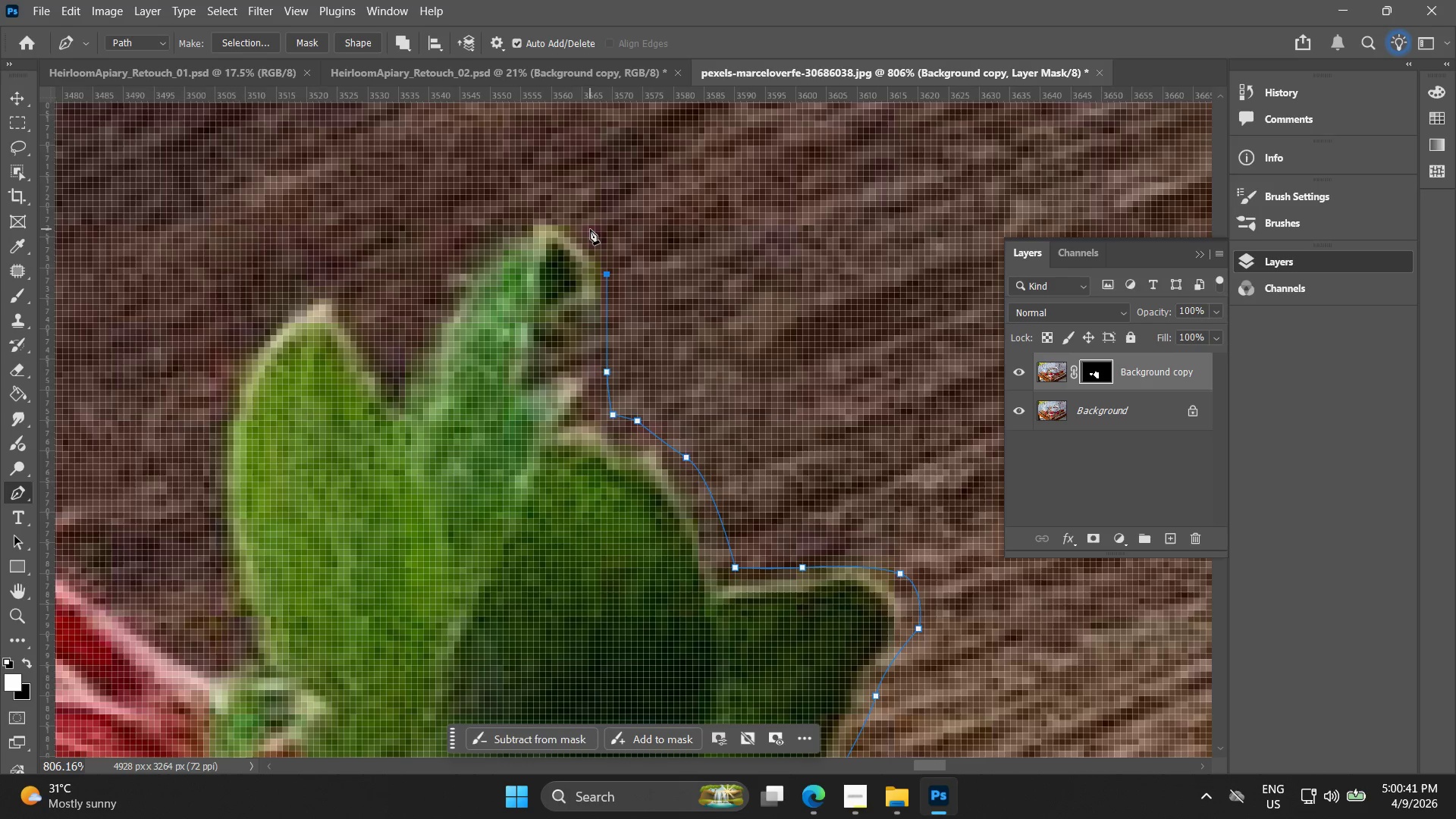 
left_click_drag(start_coordinate=[588, 225], to_coordinate=[563, 217])
 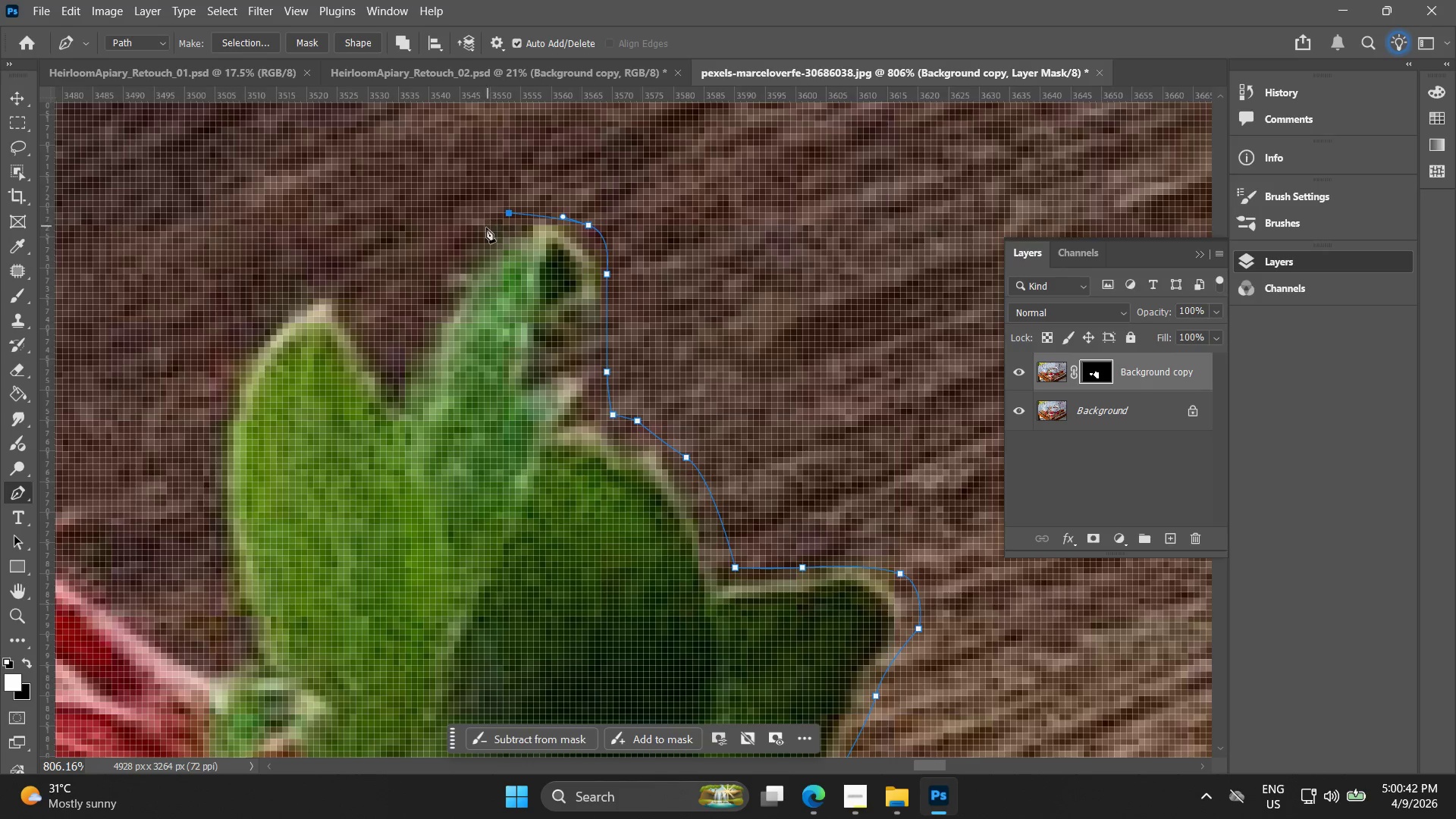 
left_click_drag(start_coordinate=[469, 259], to_coordinate=[429, 303])
 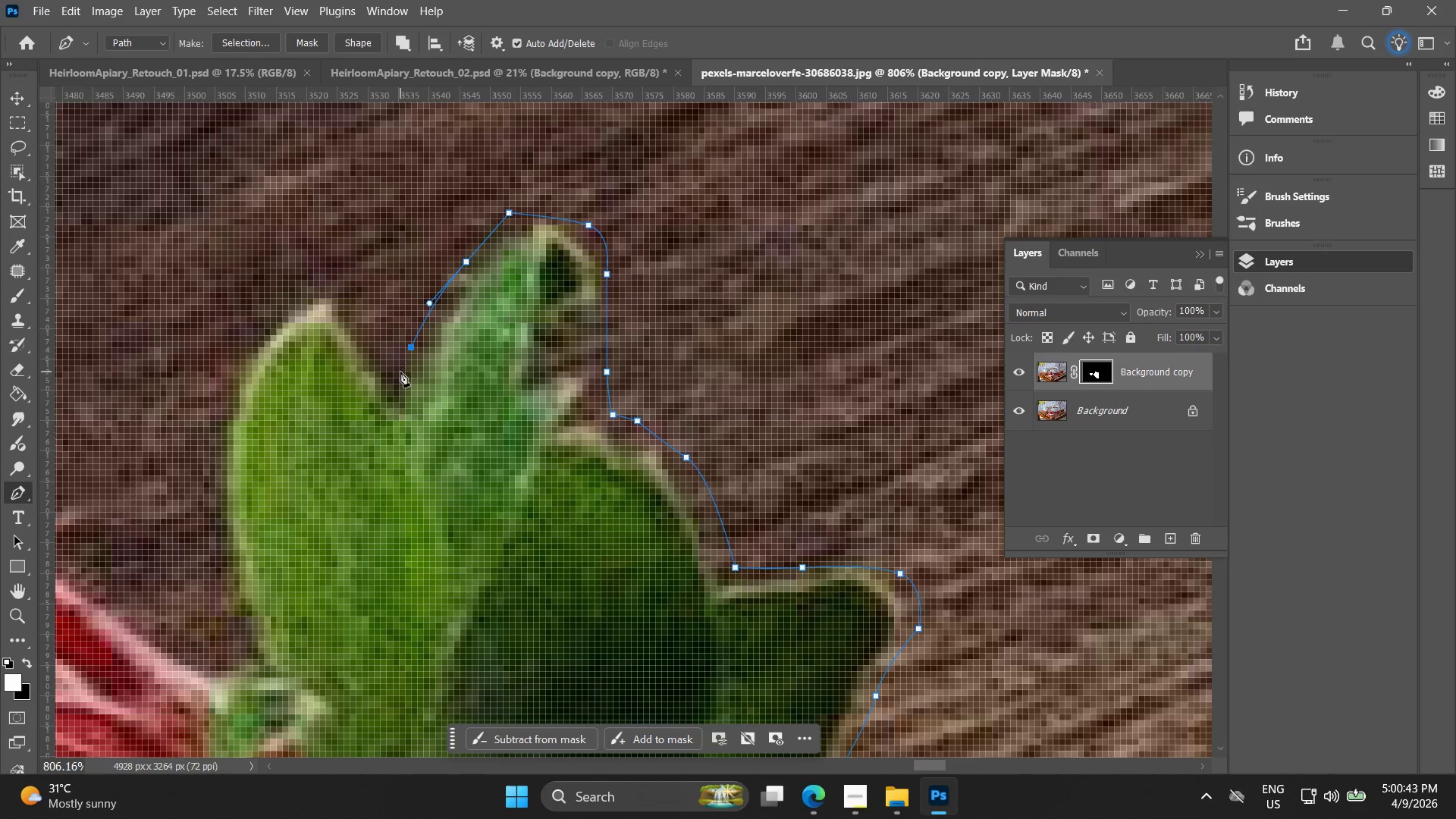 
double_click([400, 372])
 